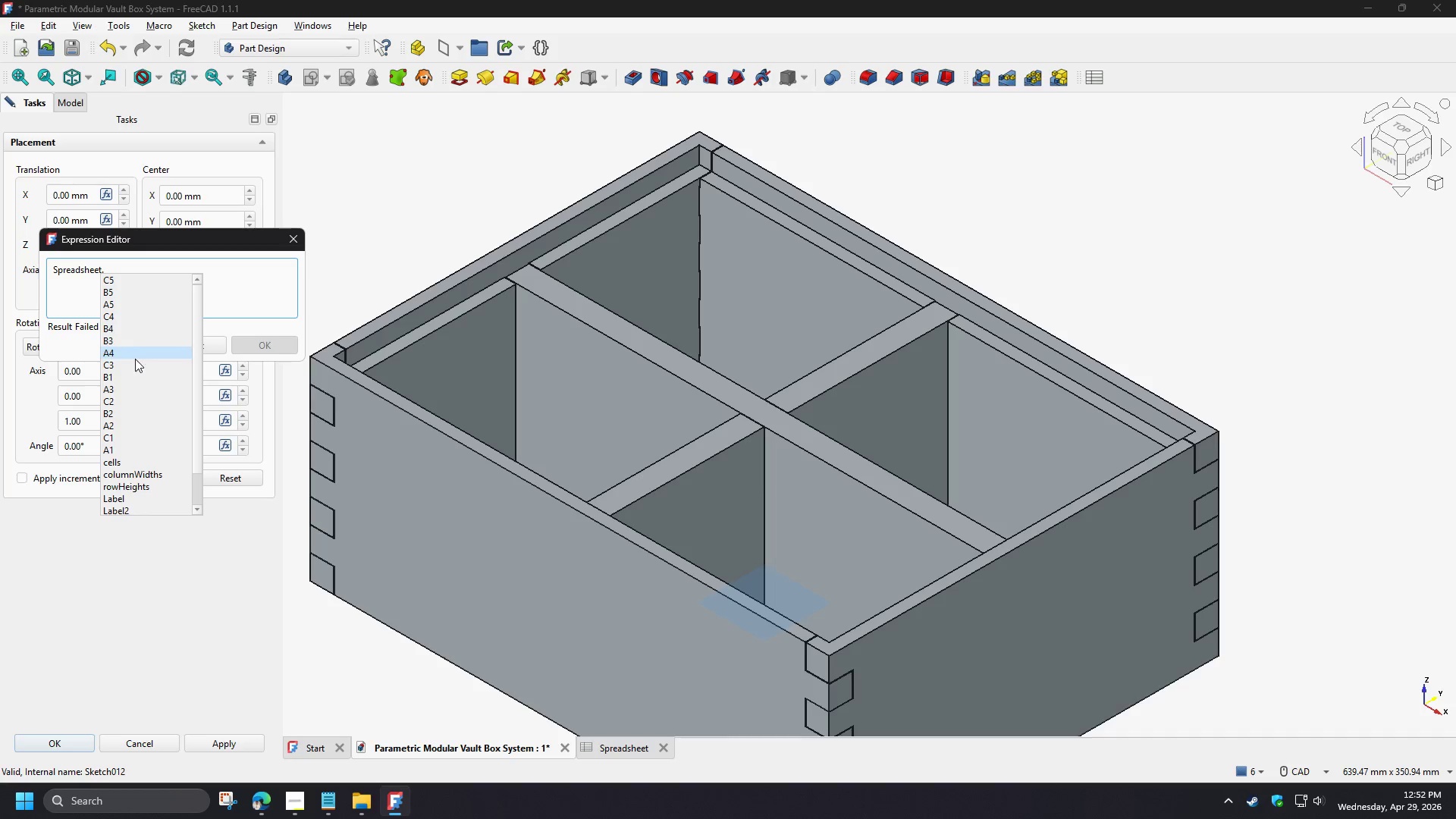 
key(B)
 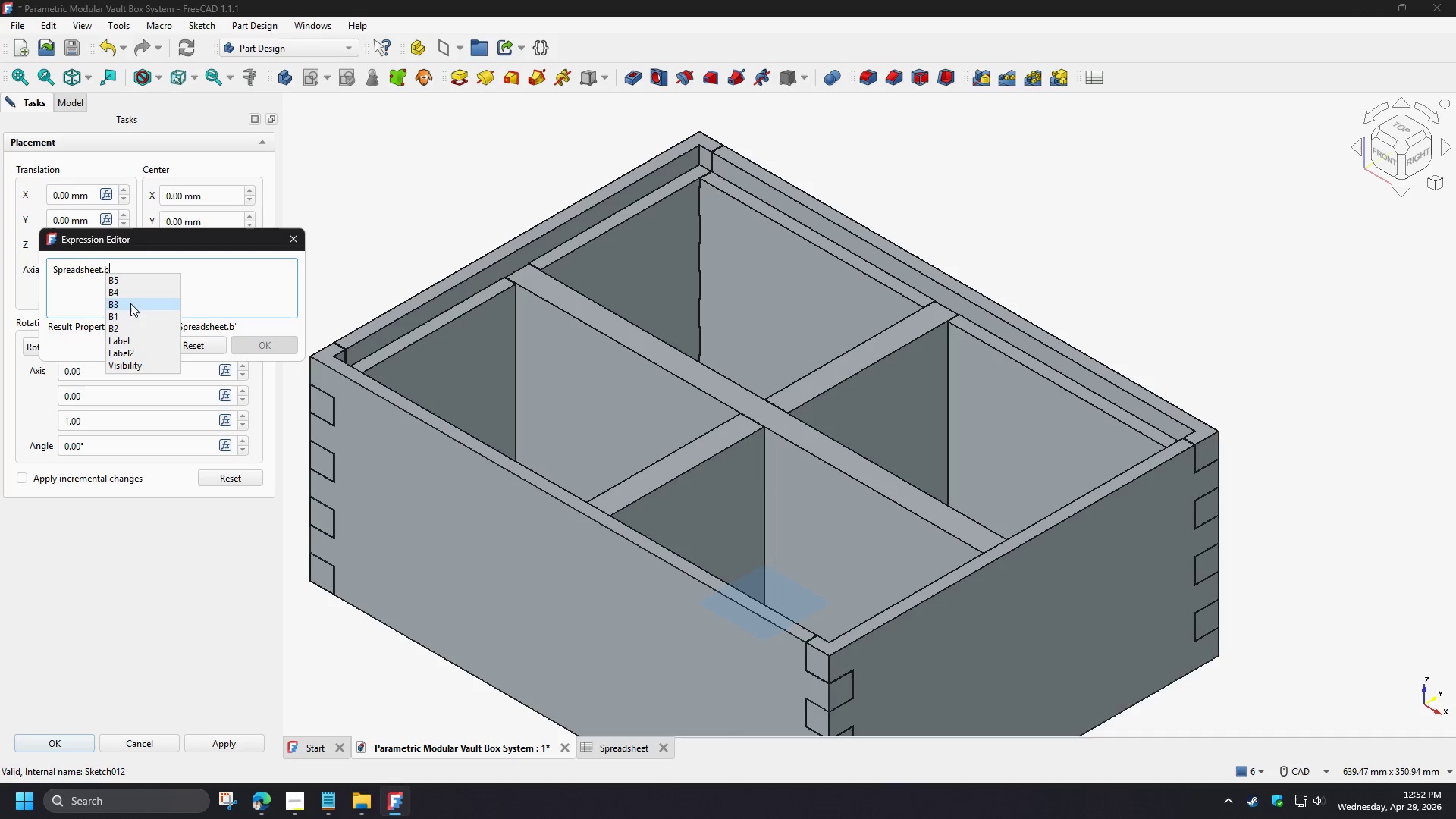 
left_click([130, 293])
 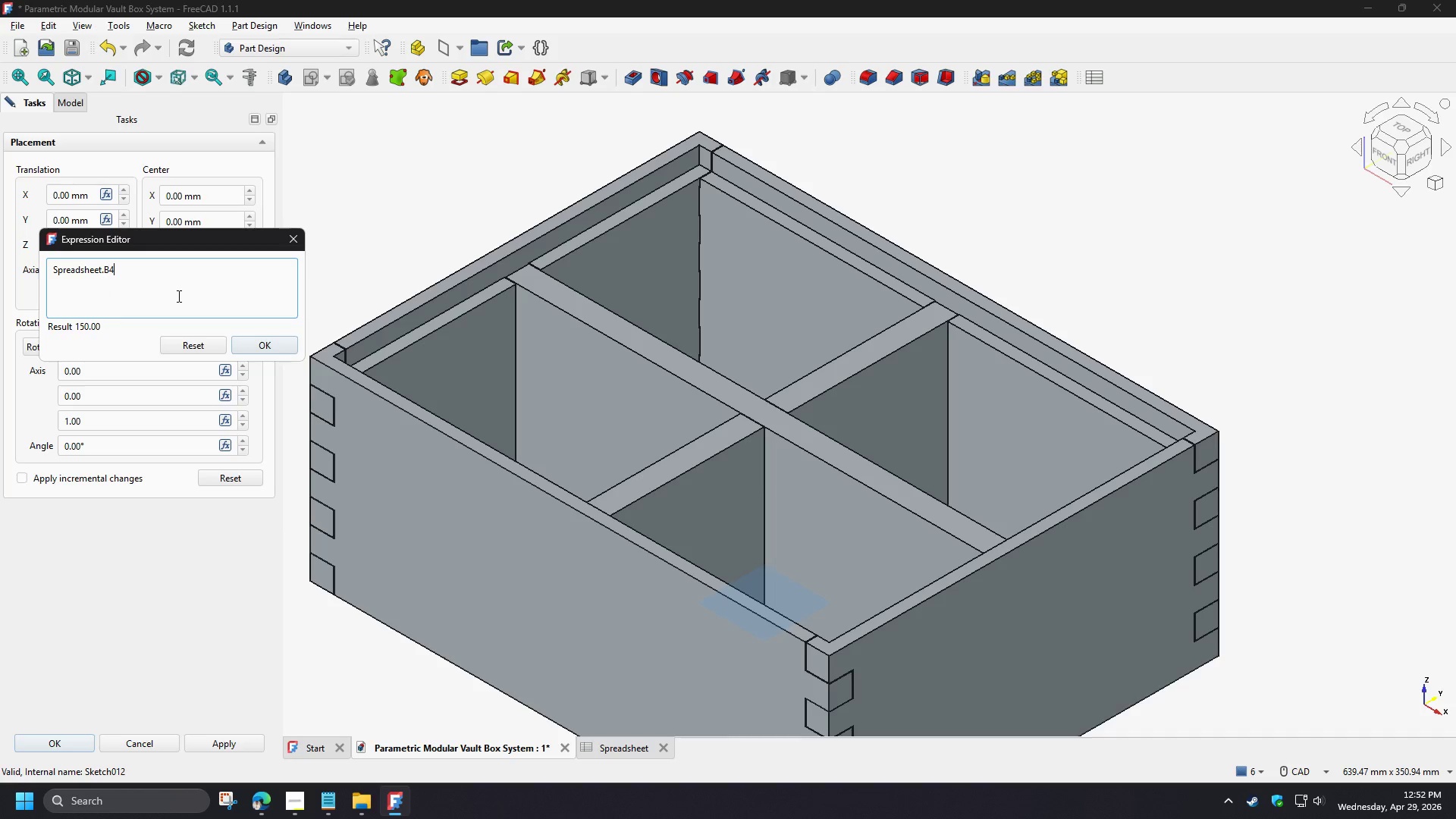 
key(NumpadSubtract)
 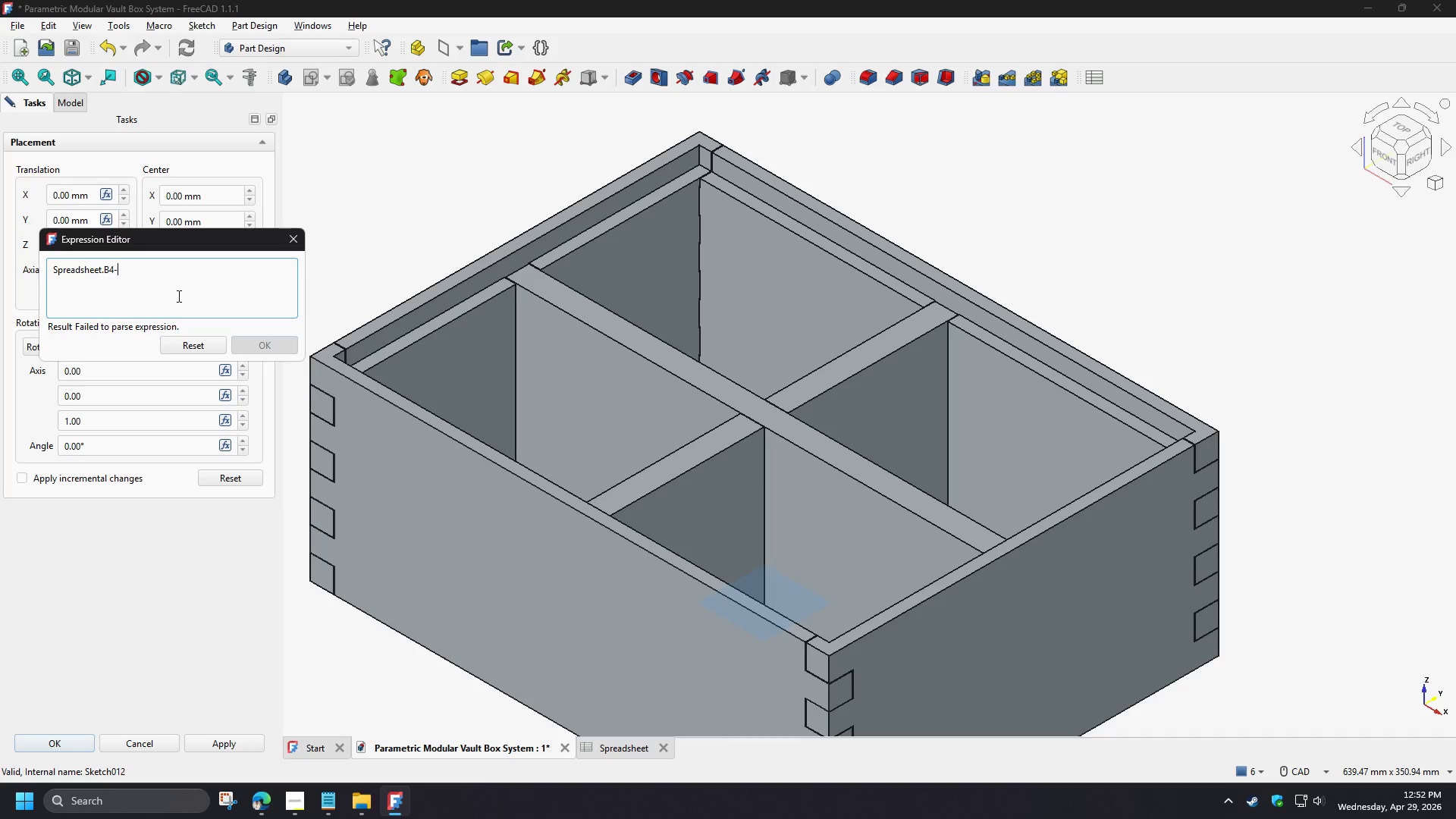 
key(Shift+9)
 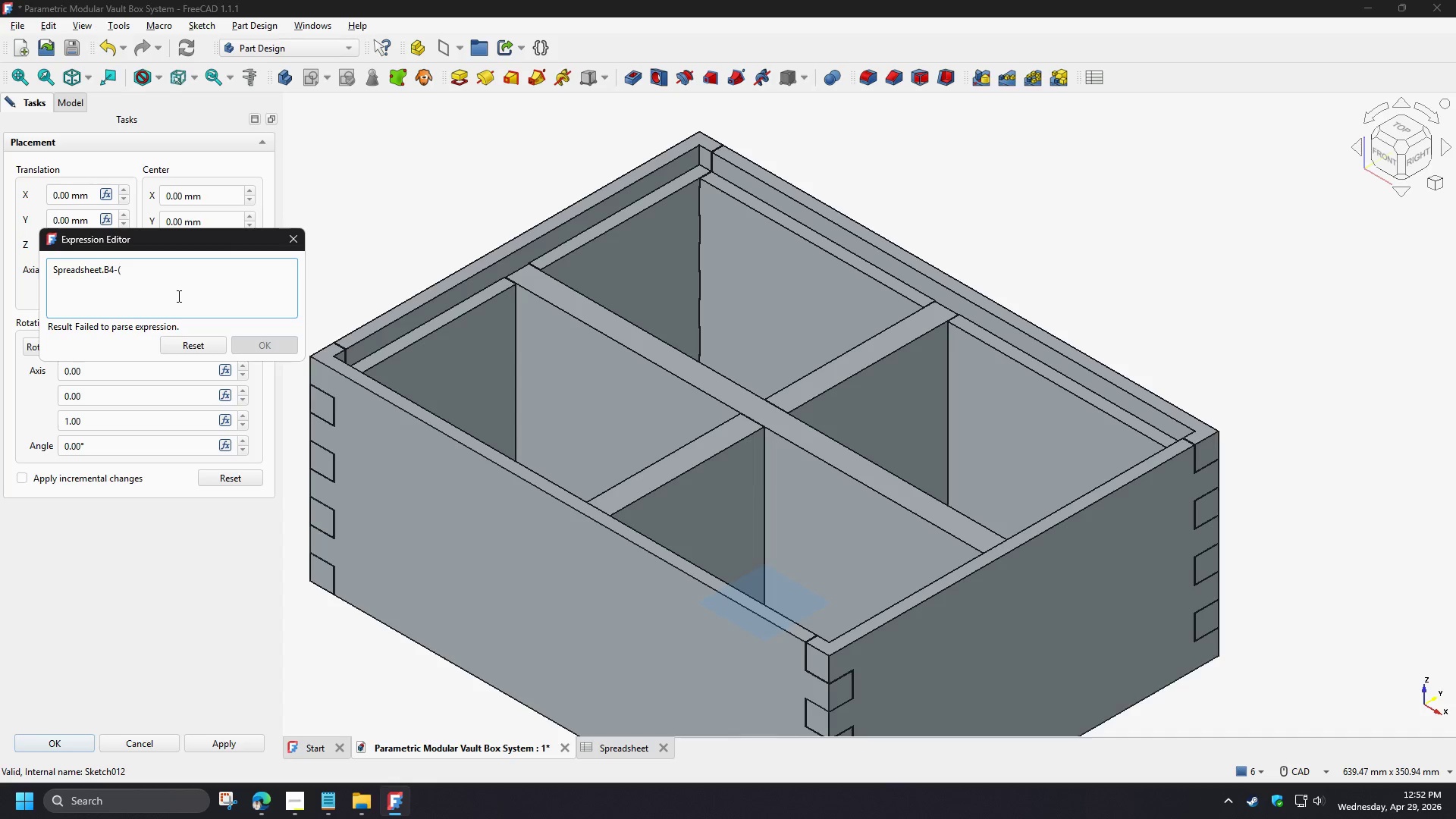 
key(Control+V)
 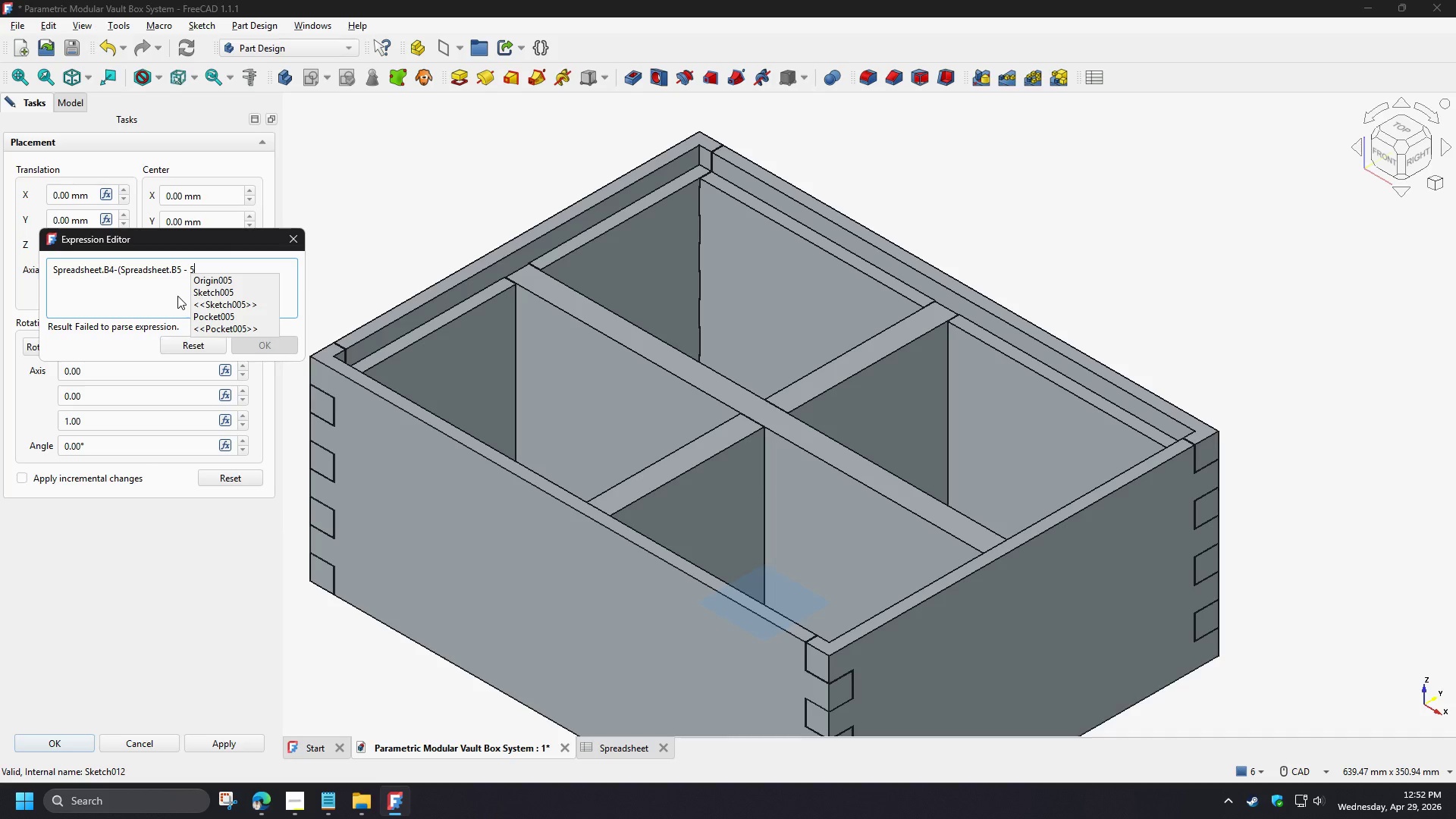 
key(Shift+0)
 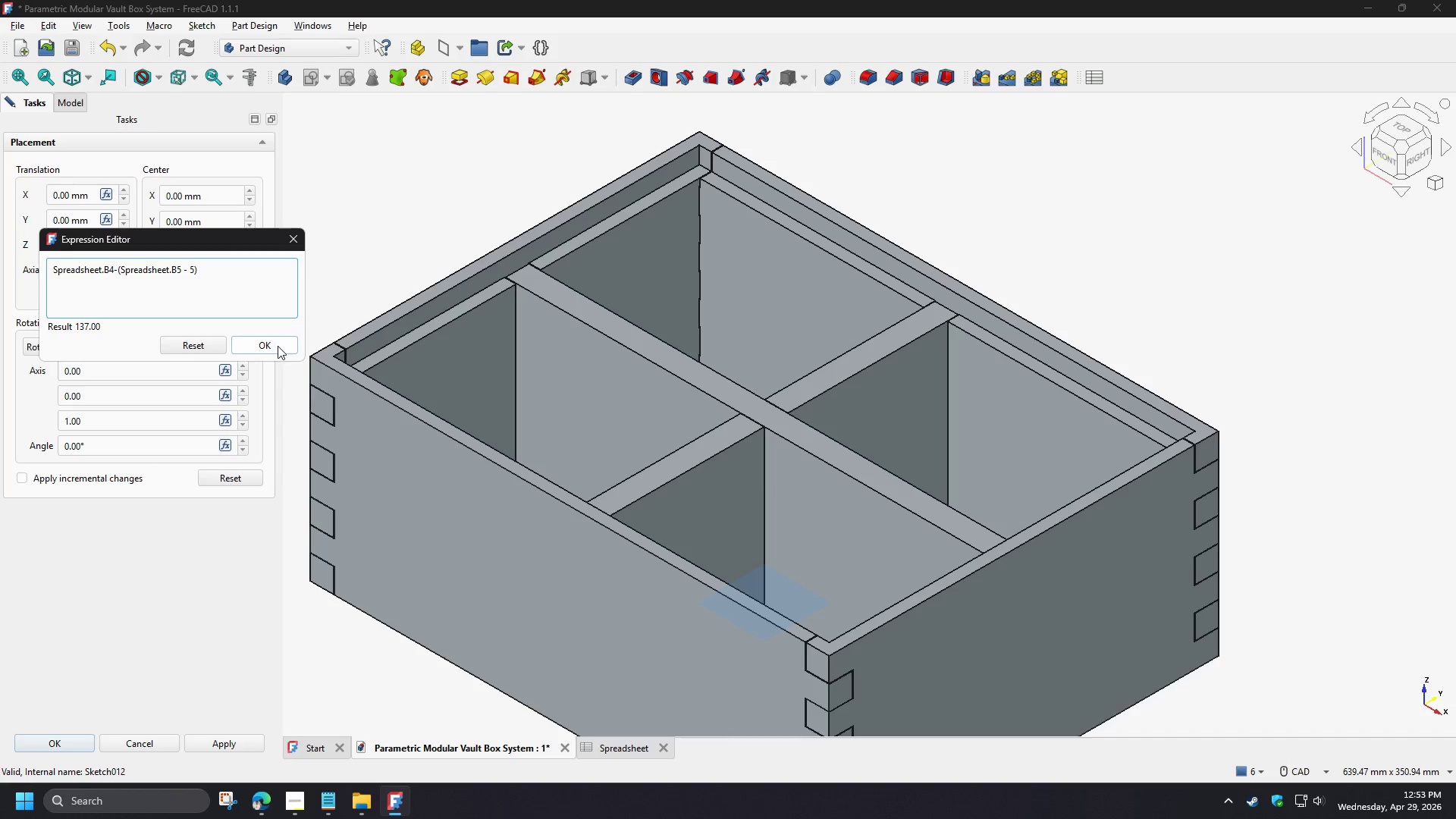 
left_click([278, 346])
 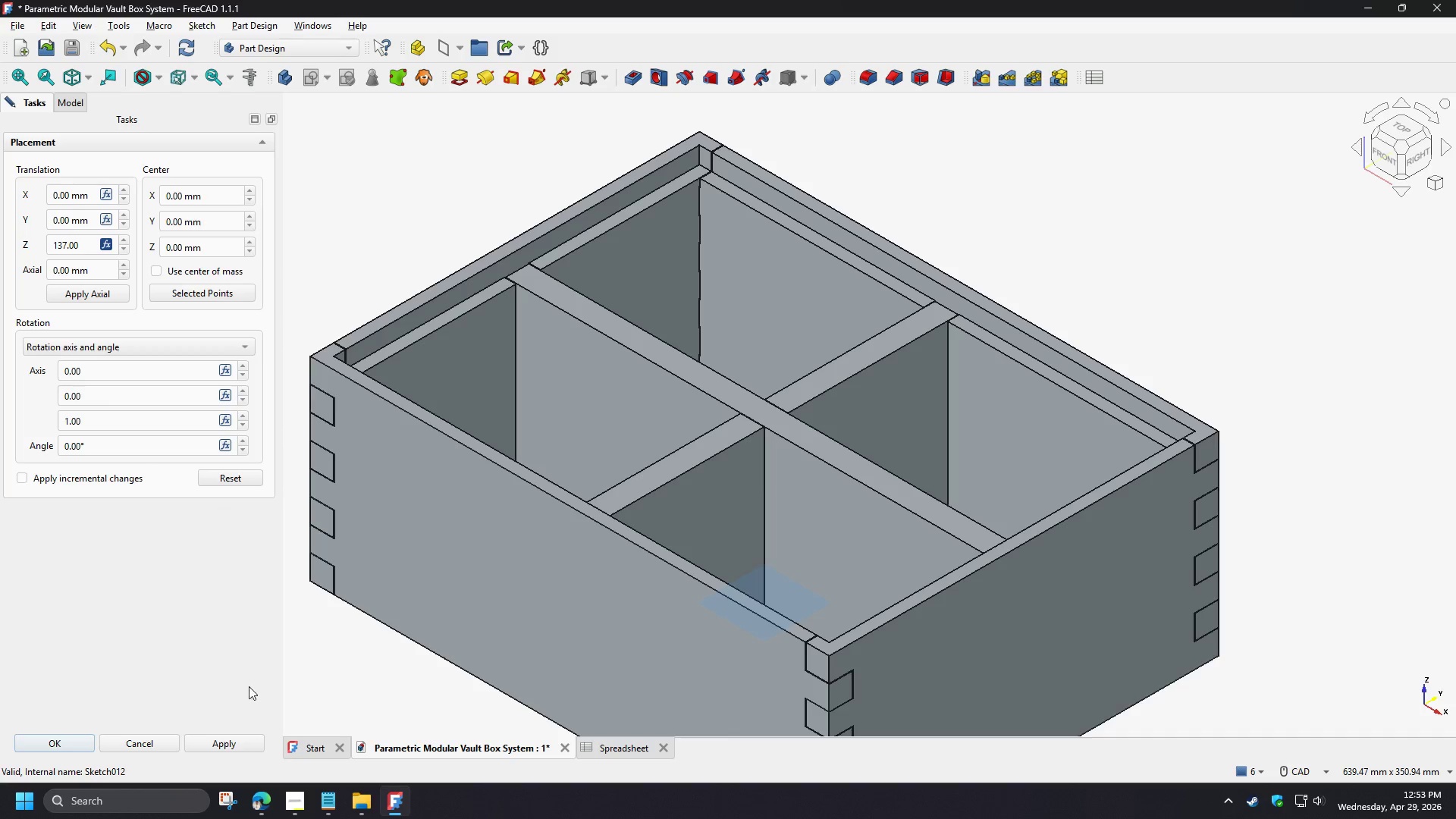 
left_click([67, 742])
 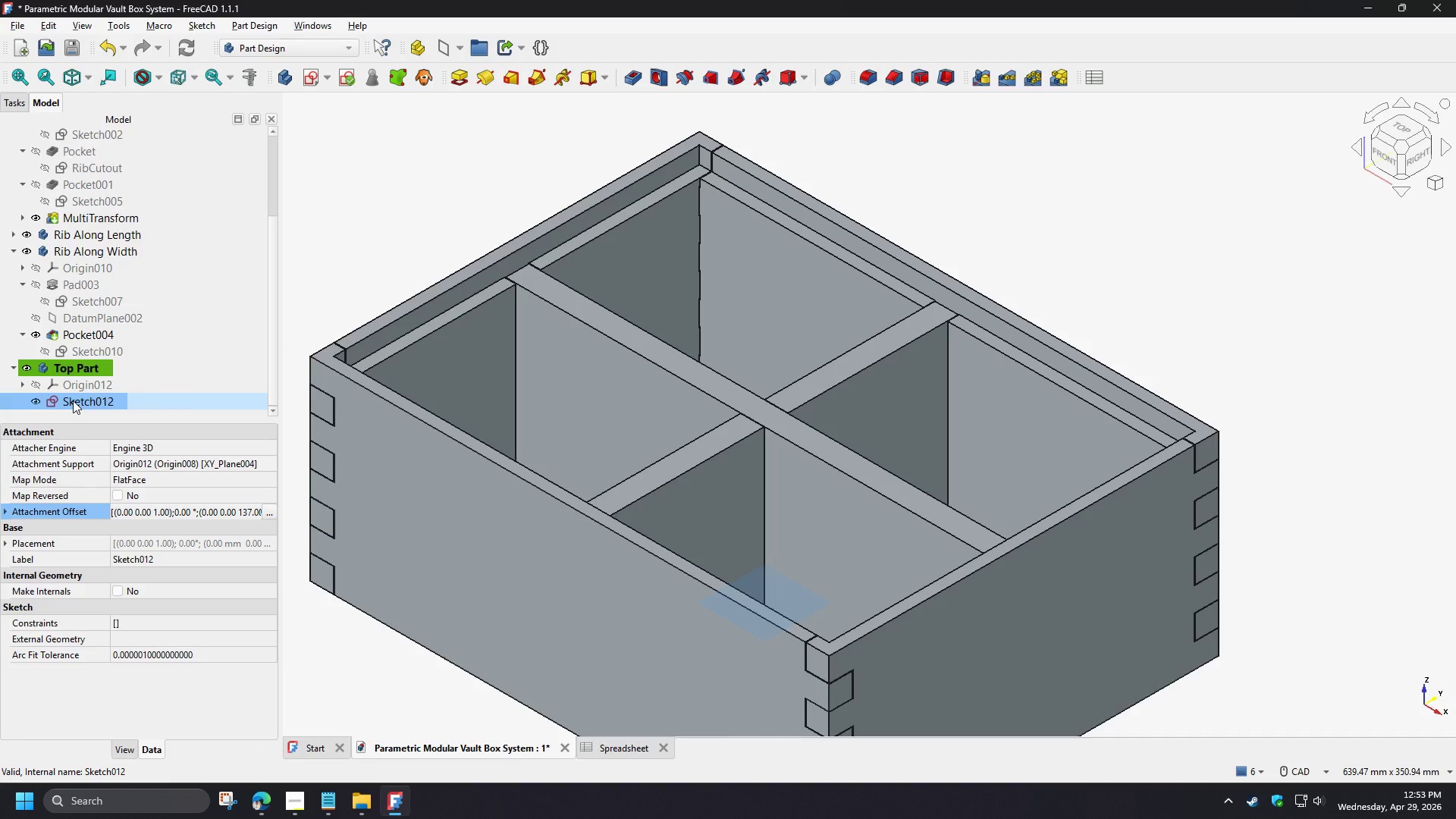 
double_click([73, 400])
 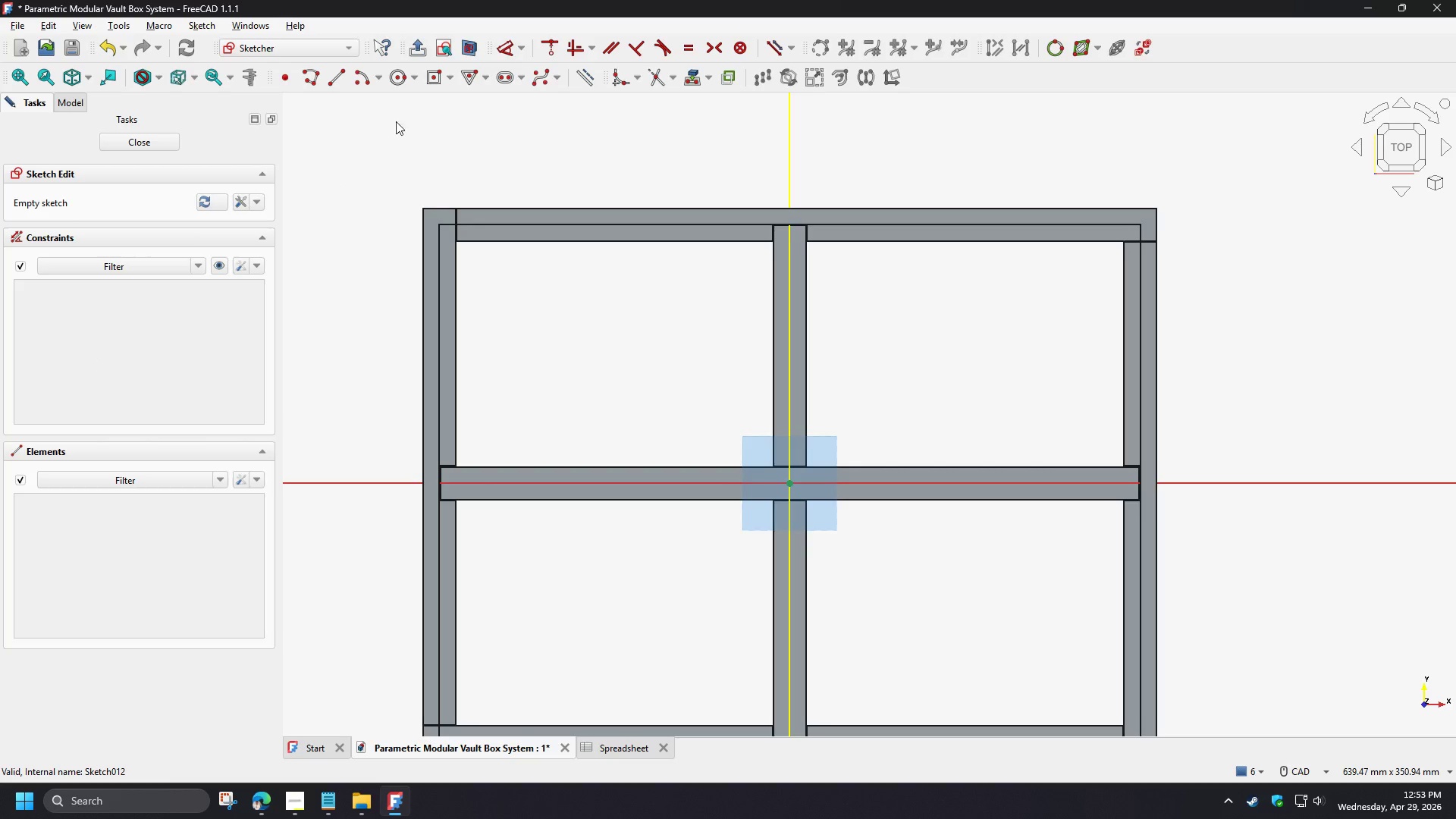 
left_click([466, 46])
 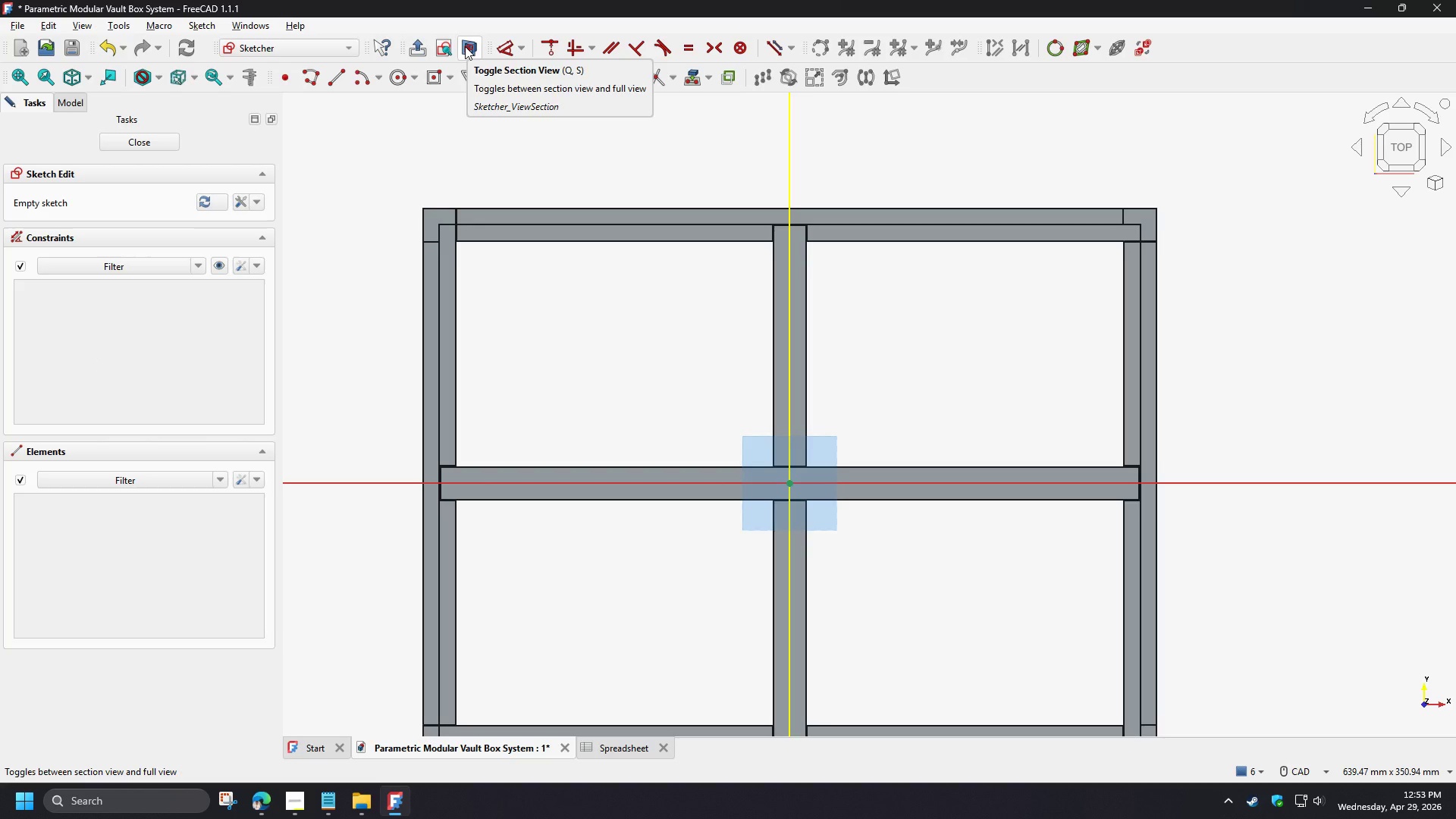 
left_click([465, 46])
 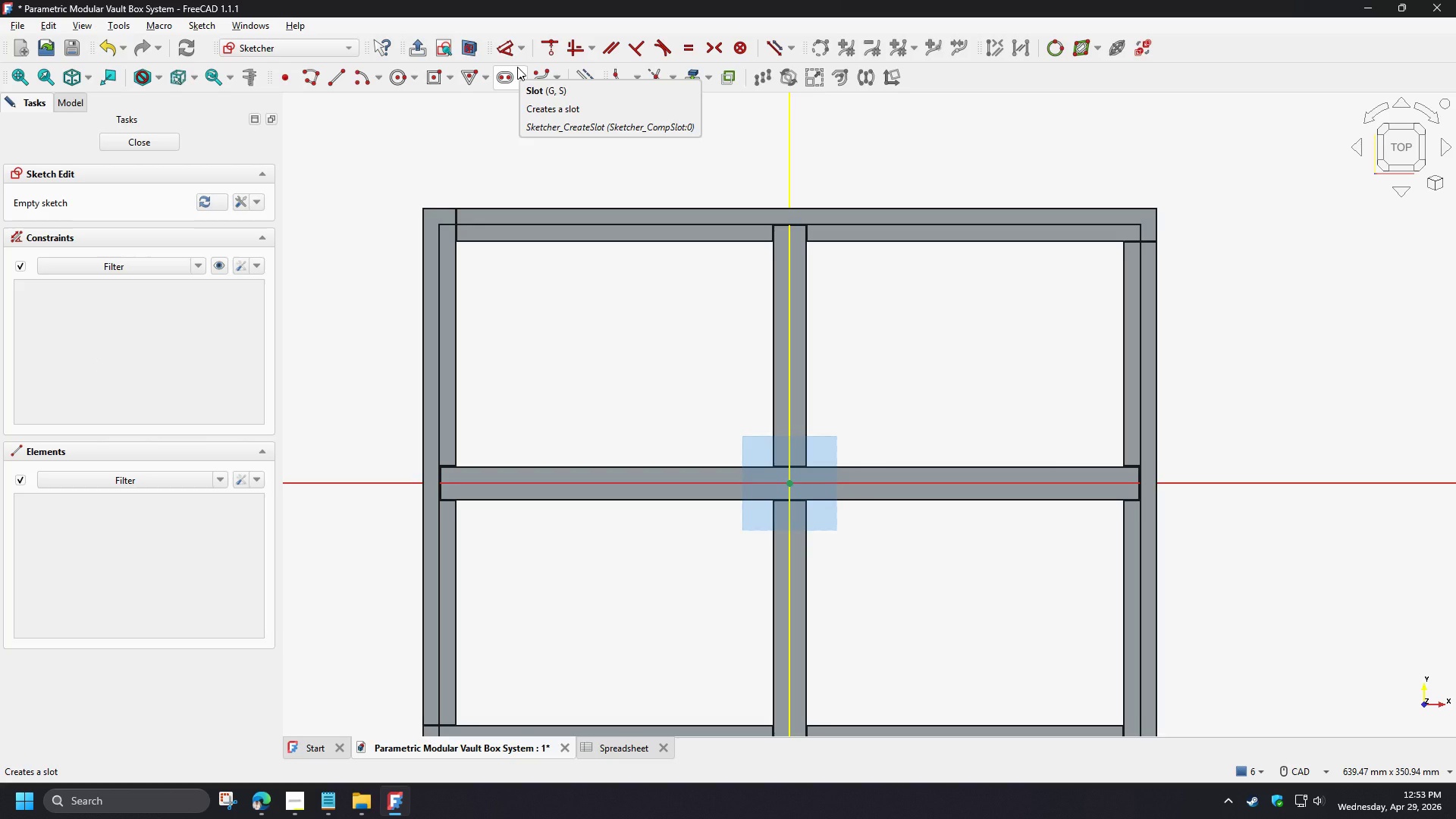 
wait(8.78)
 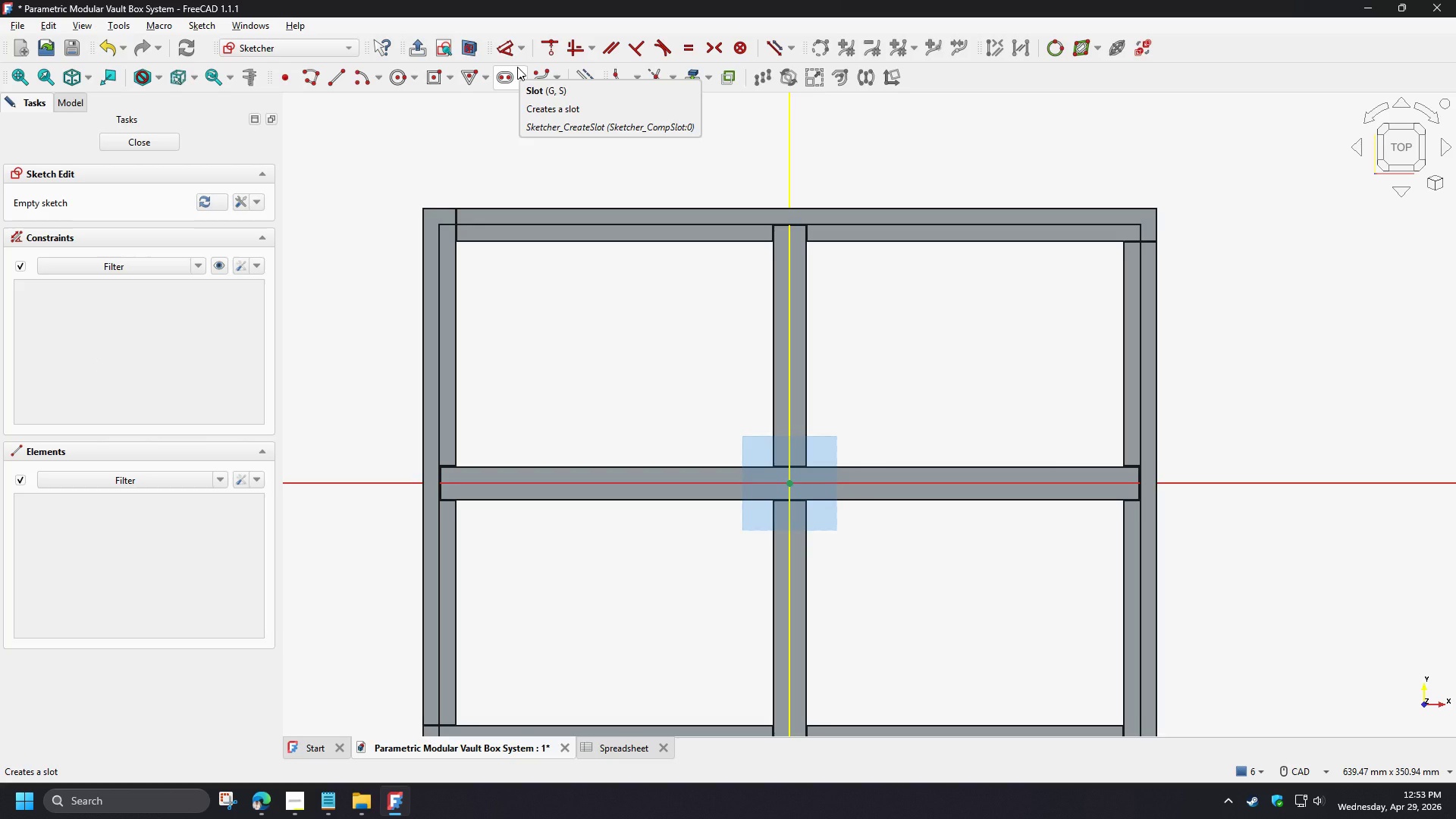 
left_click([473, 56])
 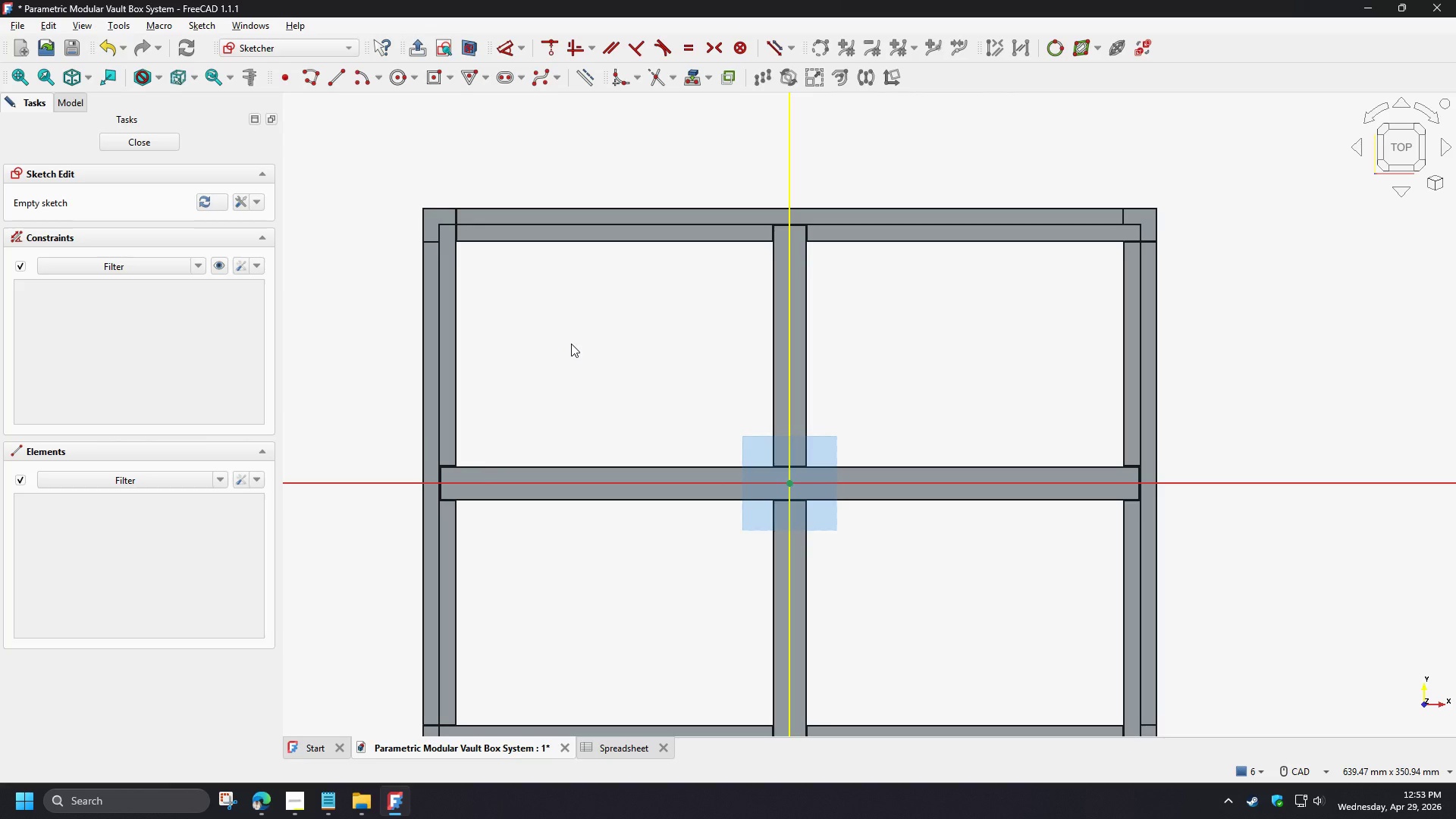 
wait(14.66)
 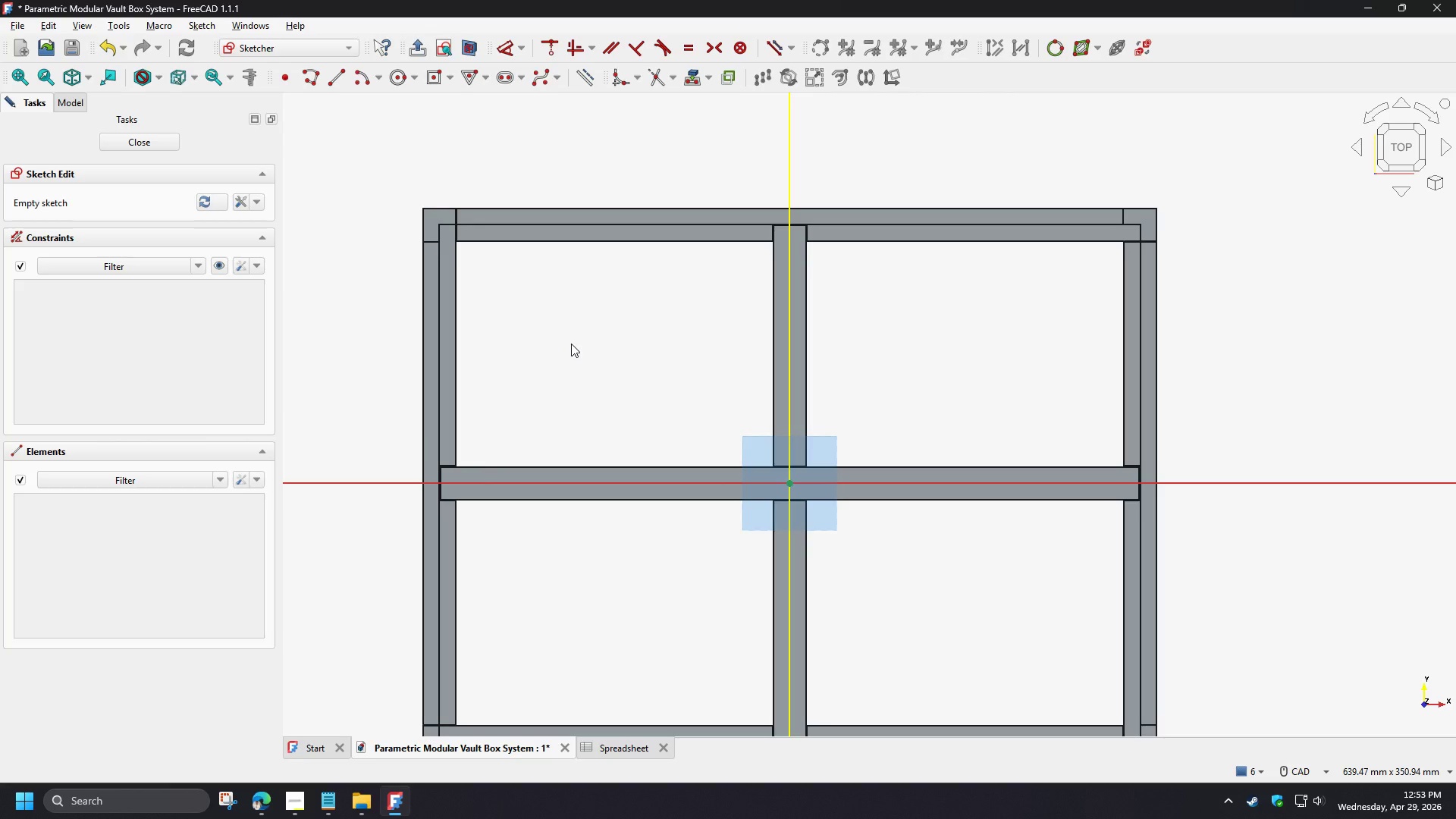 
left_click([435, 81])
 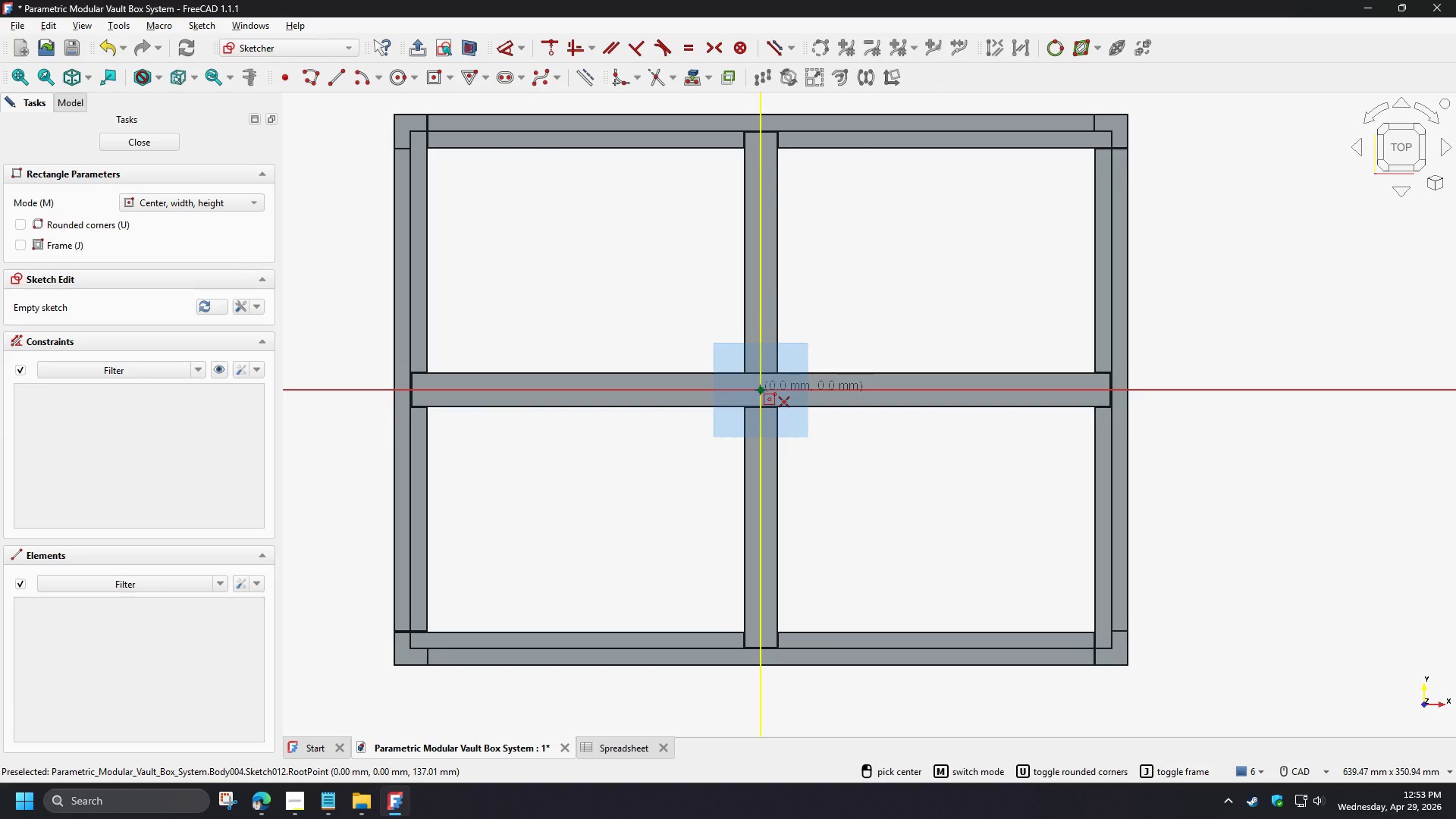 
left_click([760, 390])
 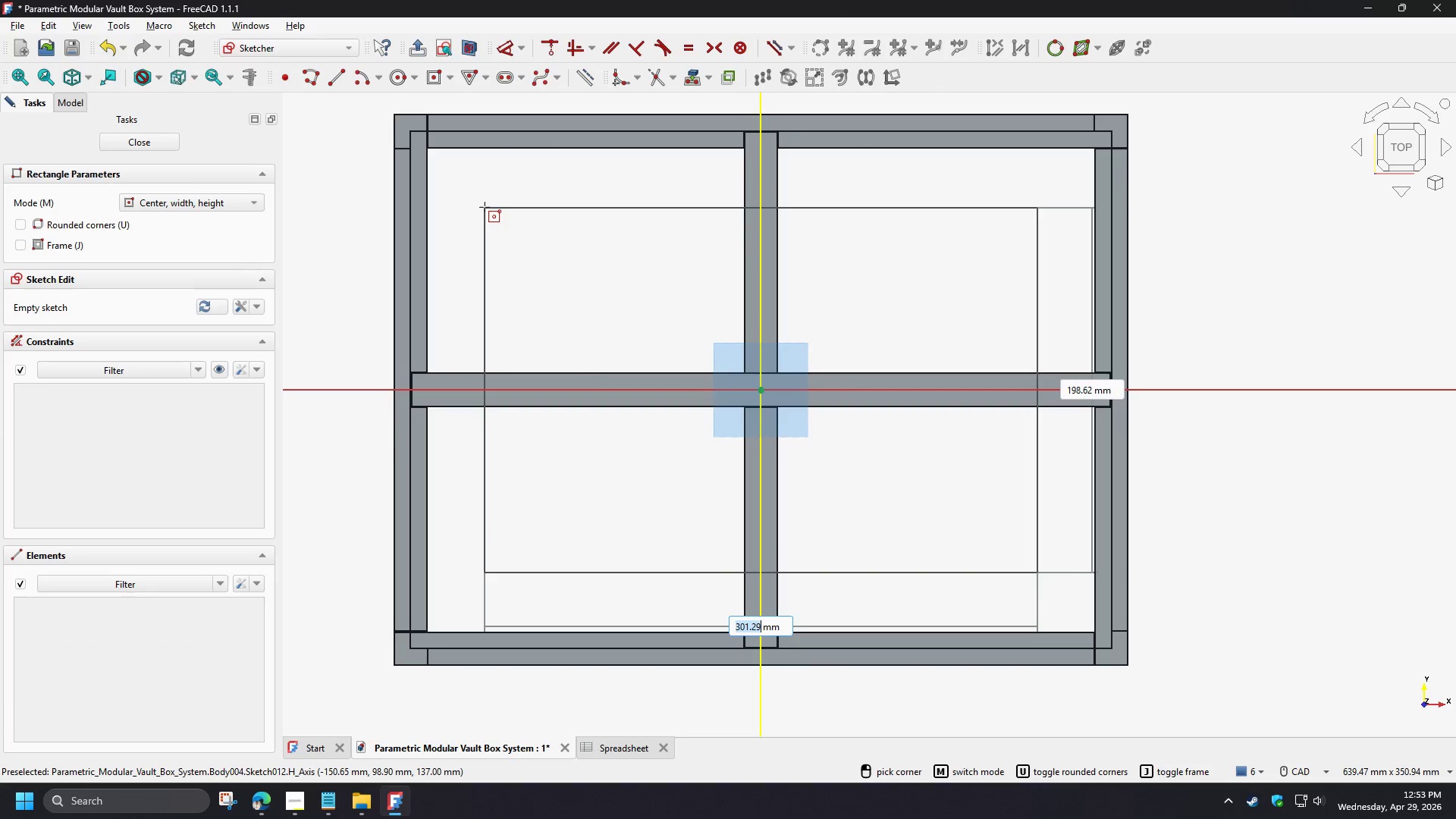 
left_click([485, 207])
 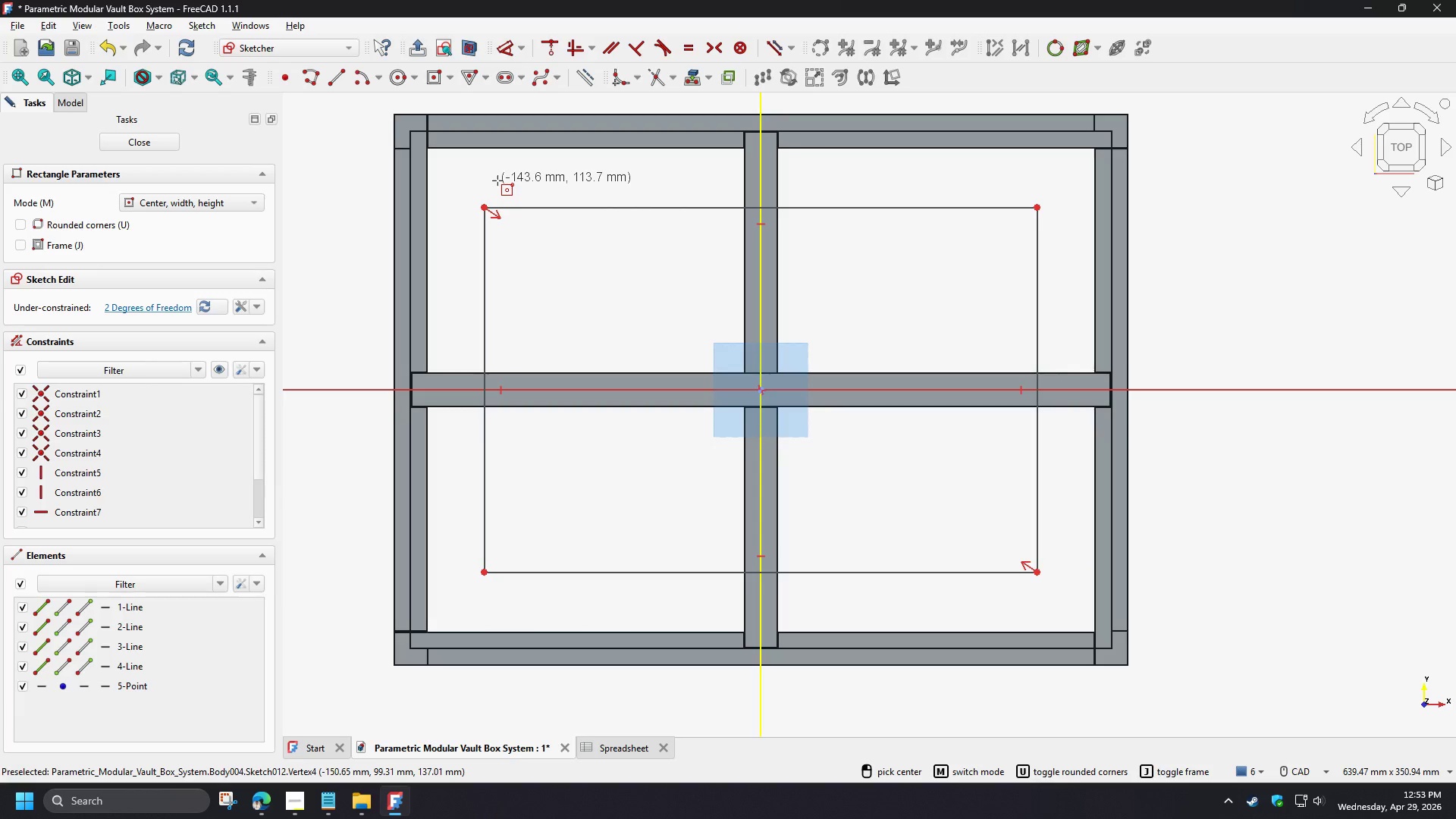 
right_click([497, 180])
 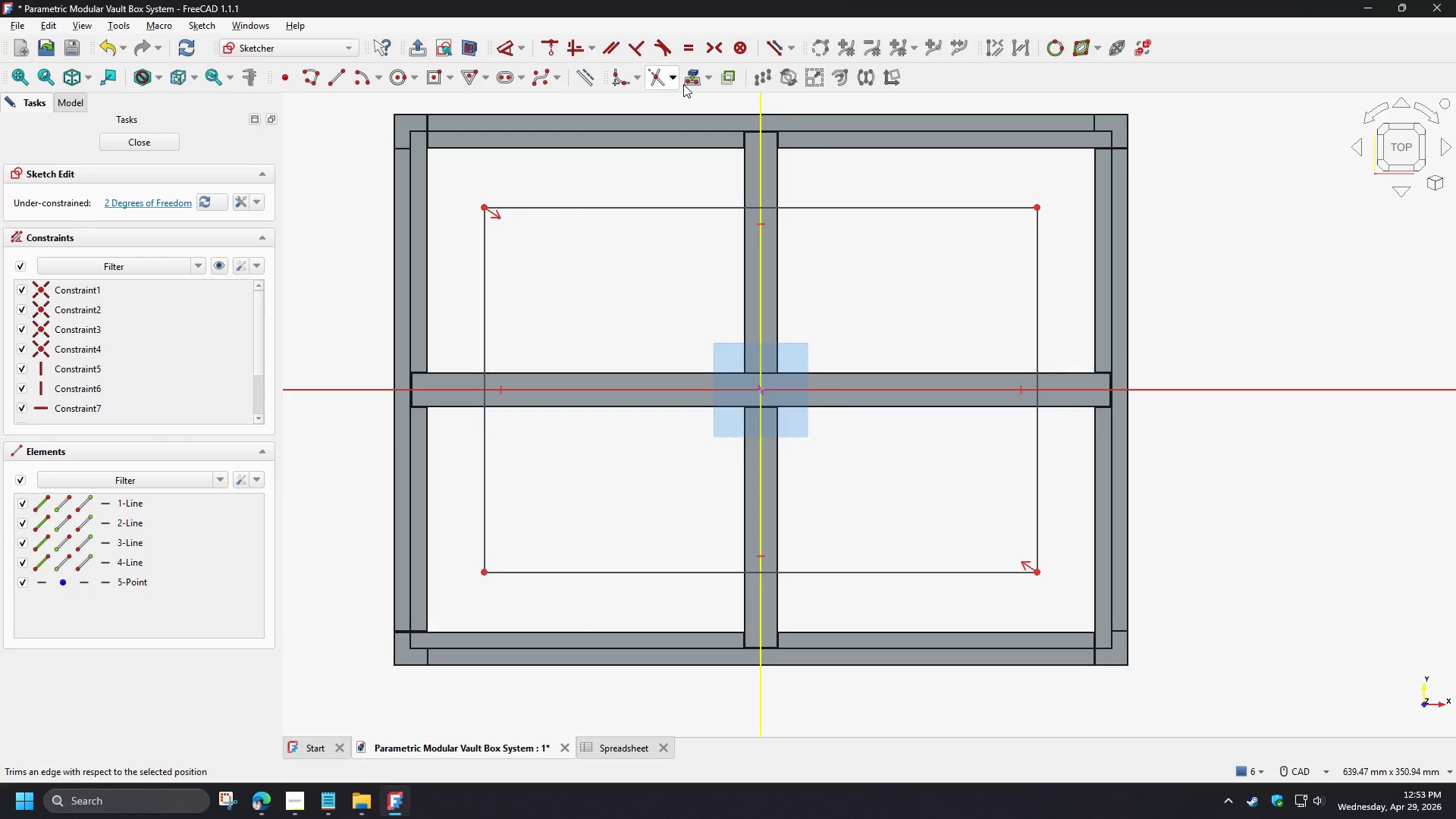 
left_click([691, 80])
 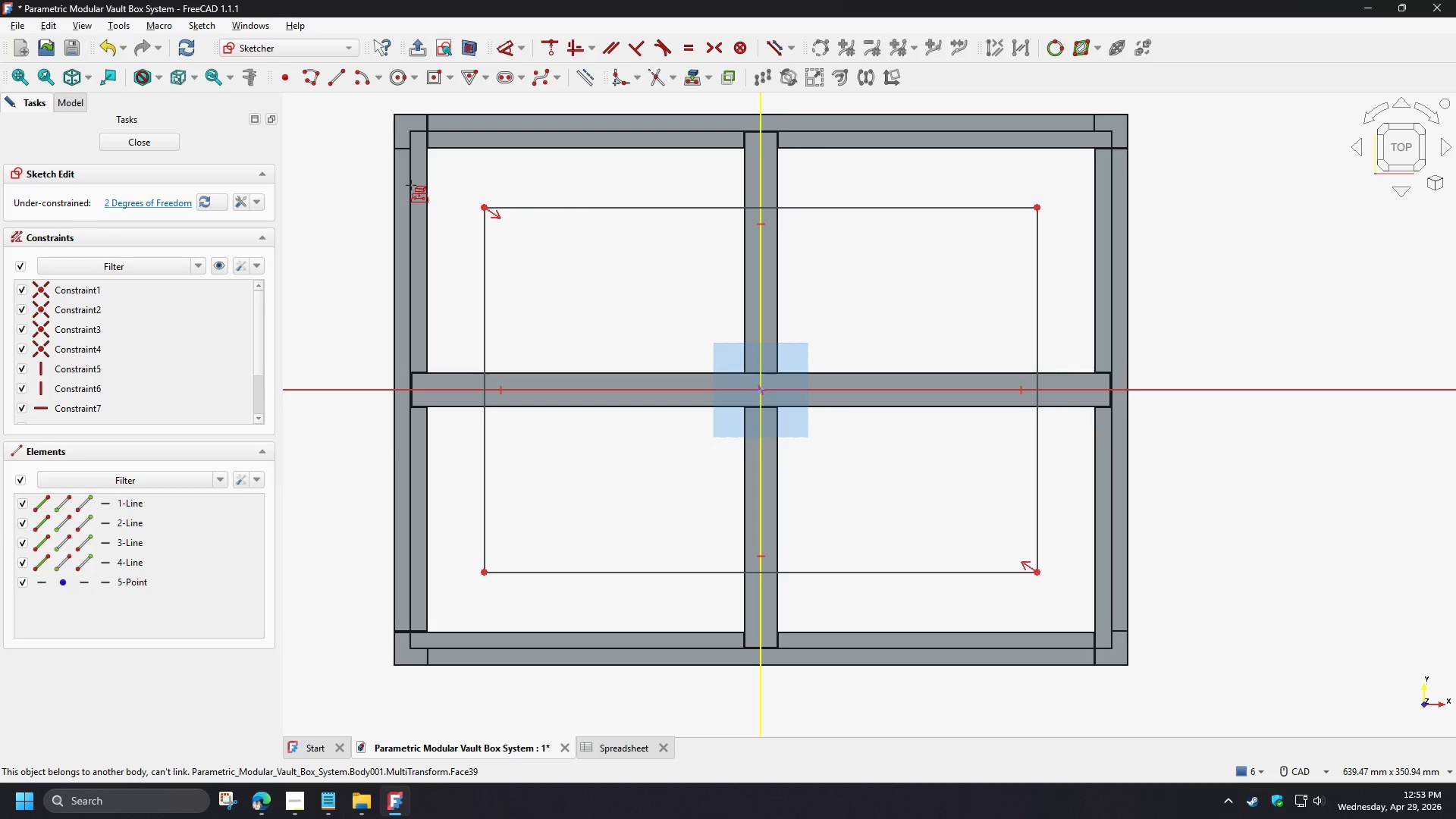 
left_click([411, 185])
 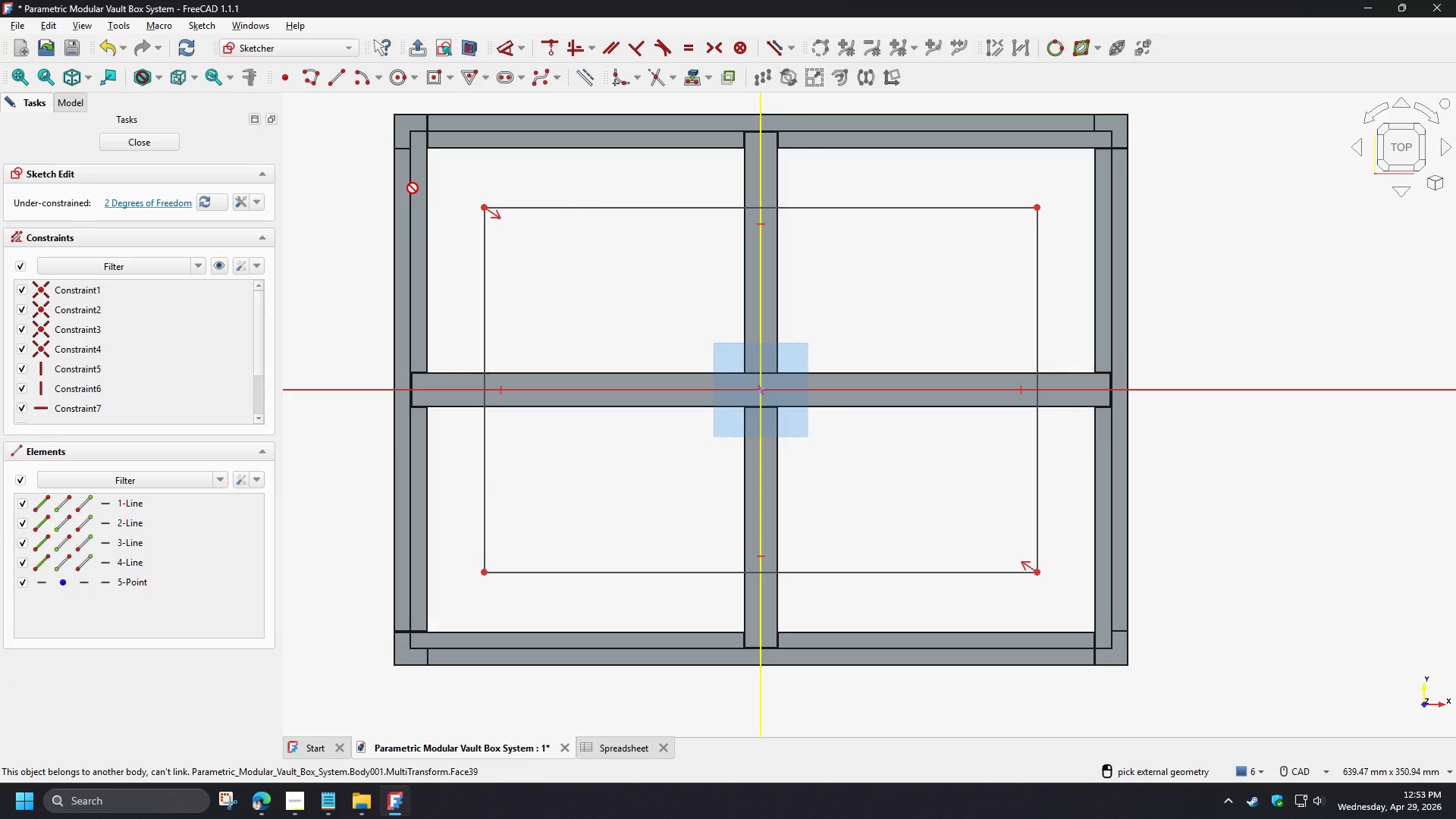 
mouse_move([438, 188])
 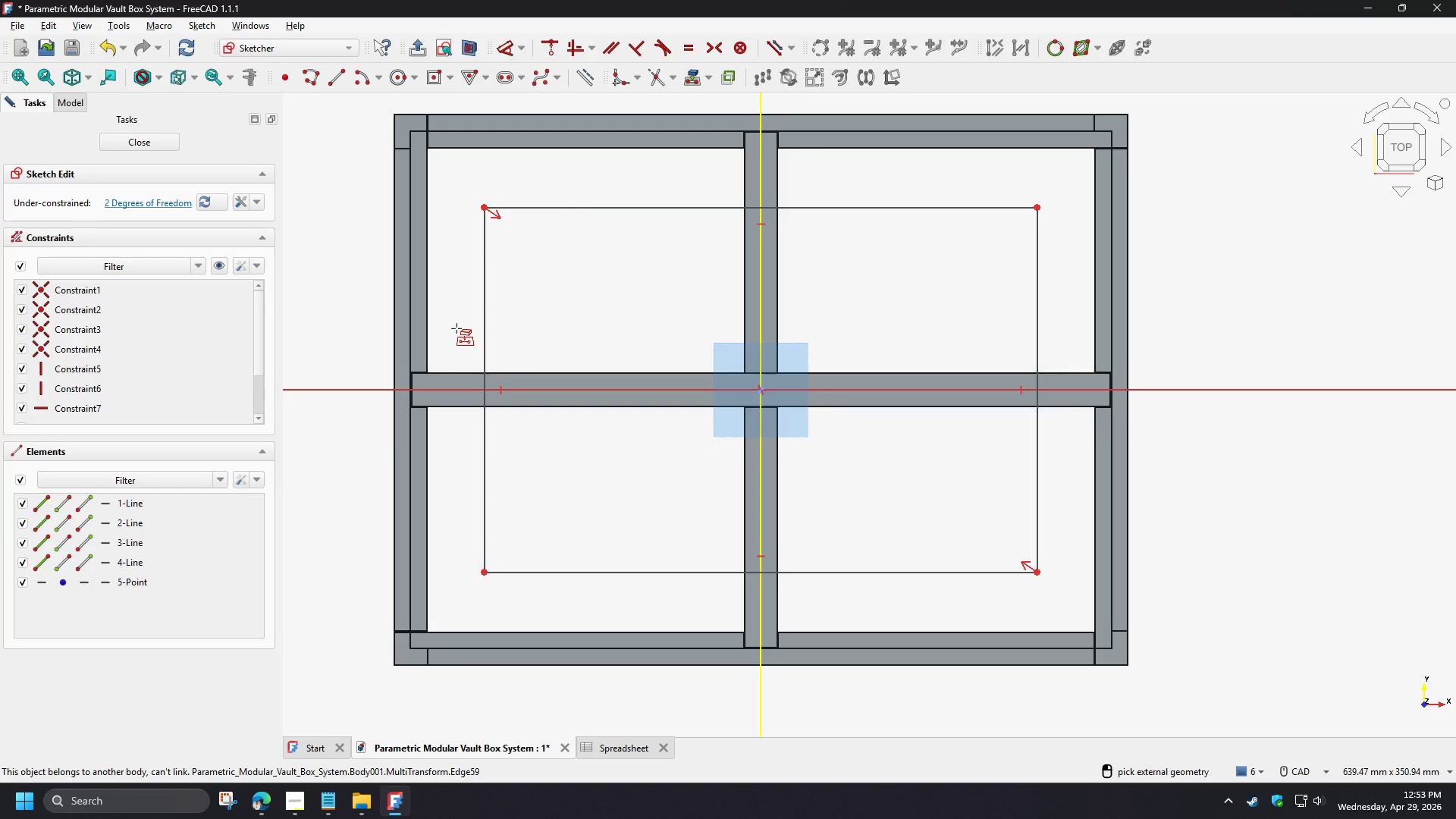 
scroll: coordinate [410, 384], scroll_direction: up, amount: 6.0
 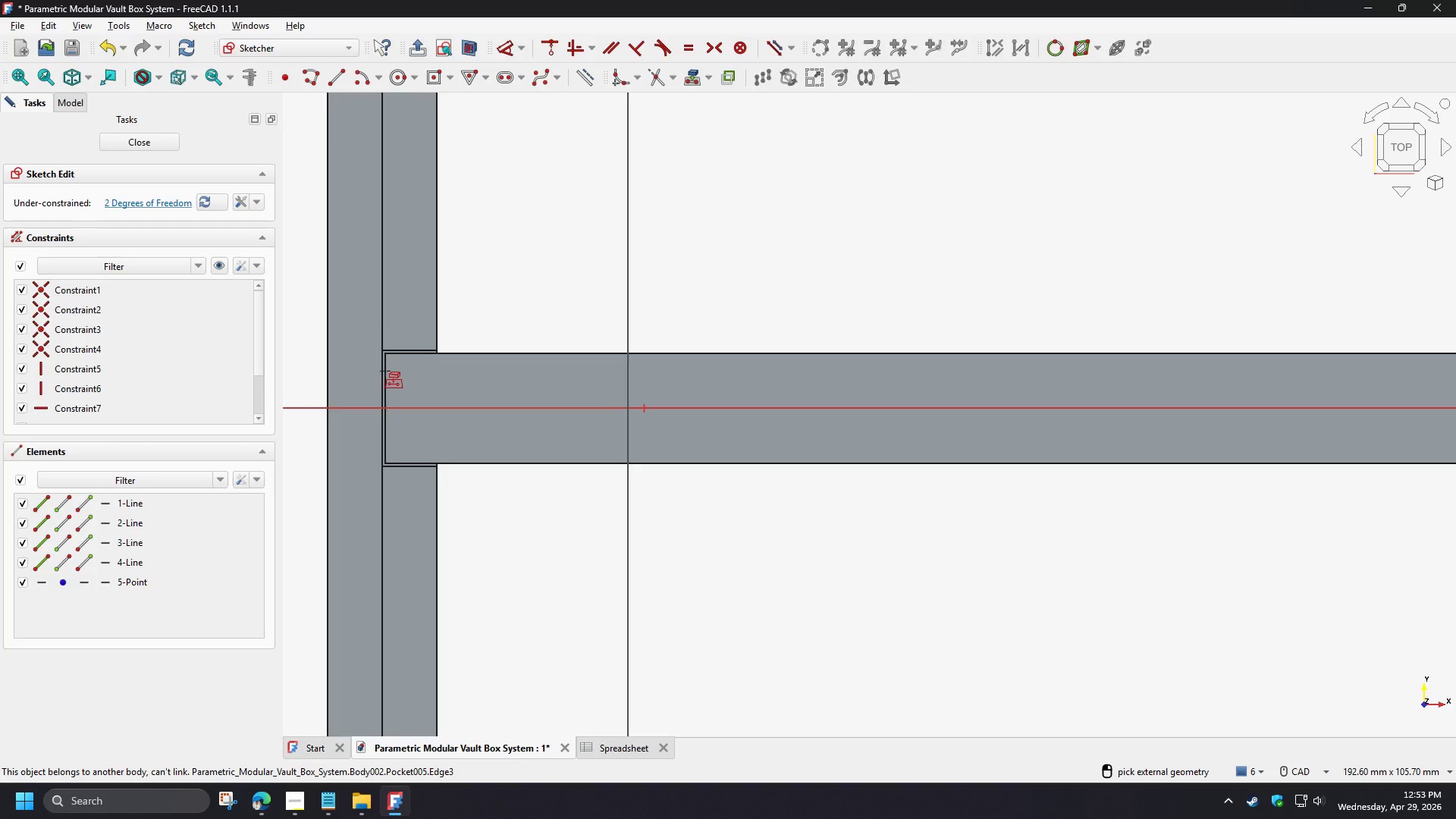 
left_click([385, 371])
 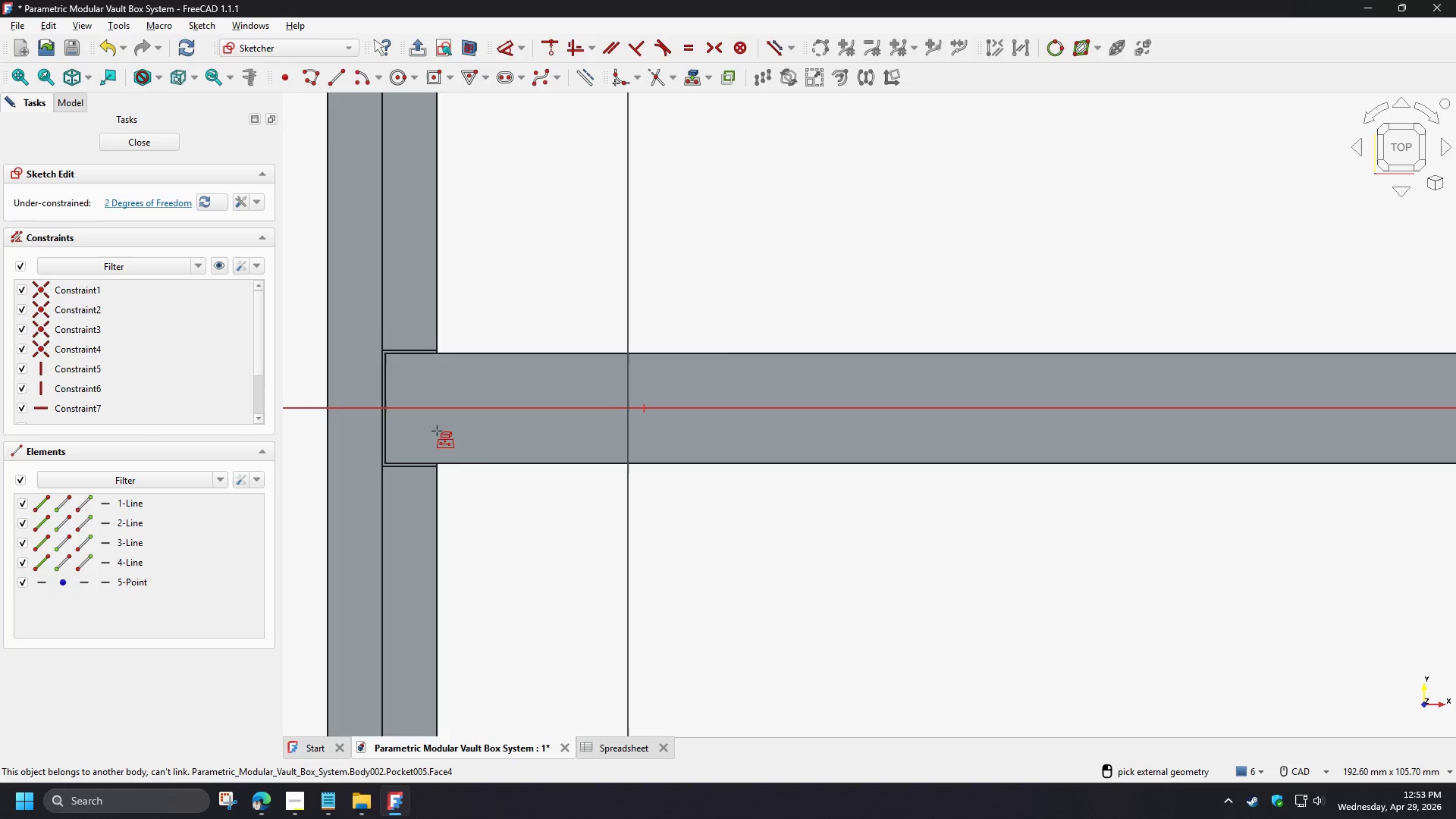 
scroll: coordinate [444, 460], scroll_direction: down, amount: 5.0
 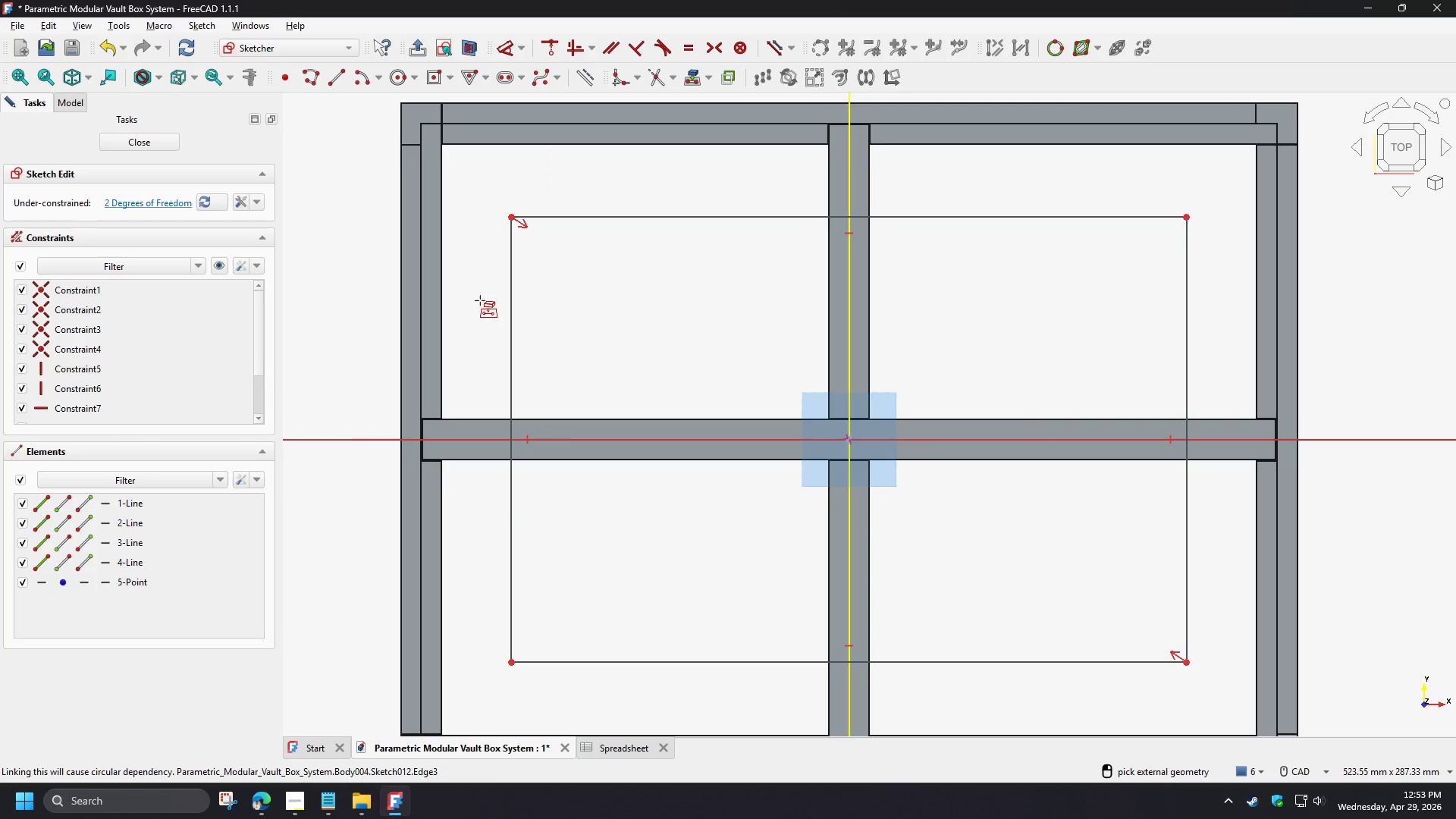 
left_click([441, 308])
 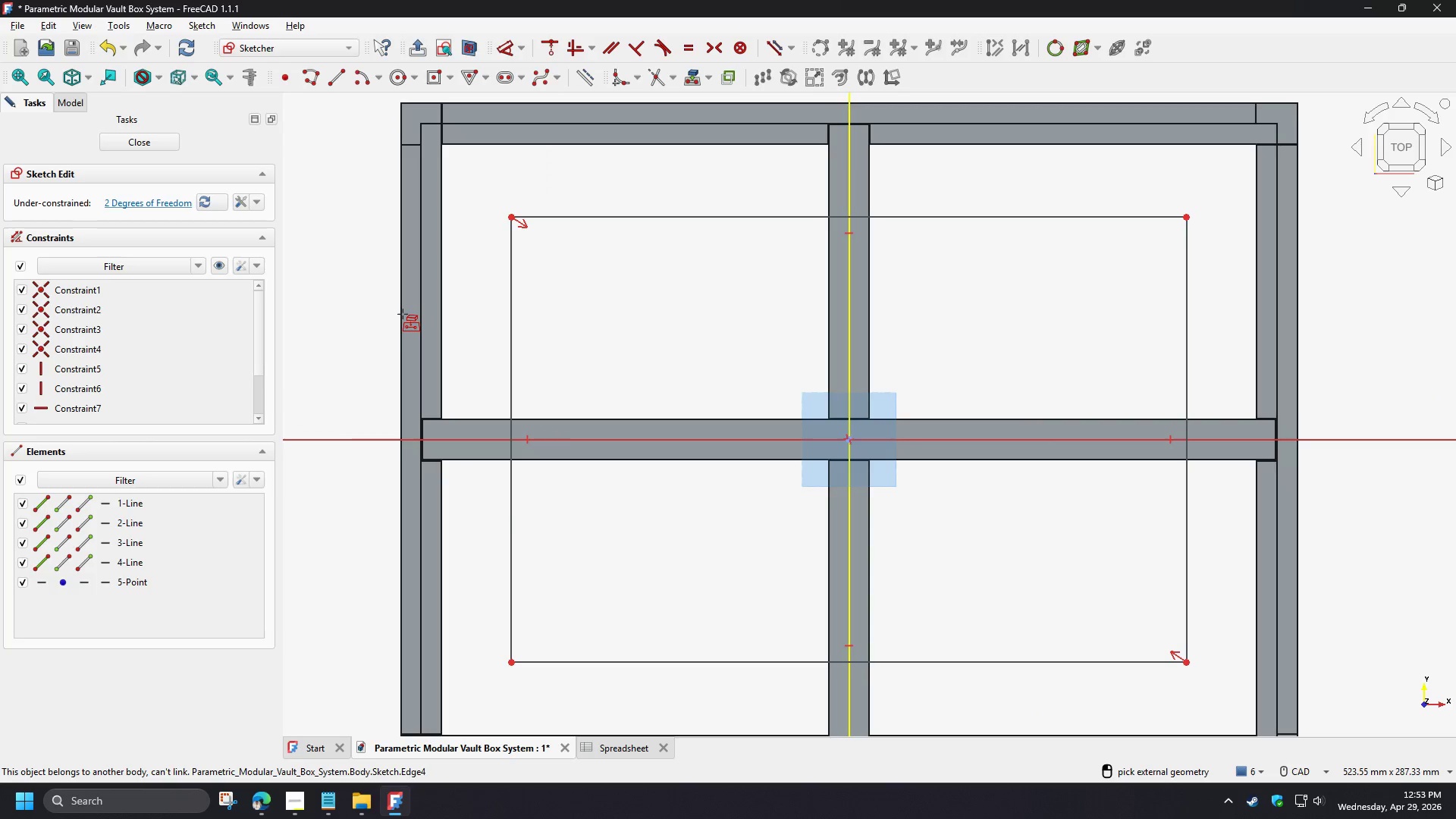 
left_click([403, 314])
 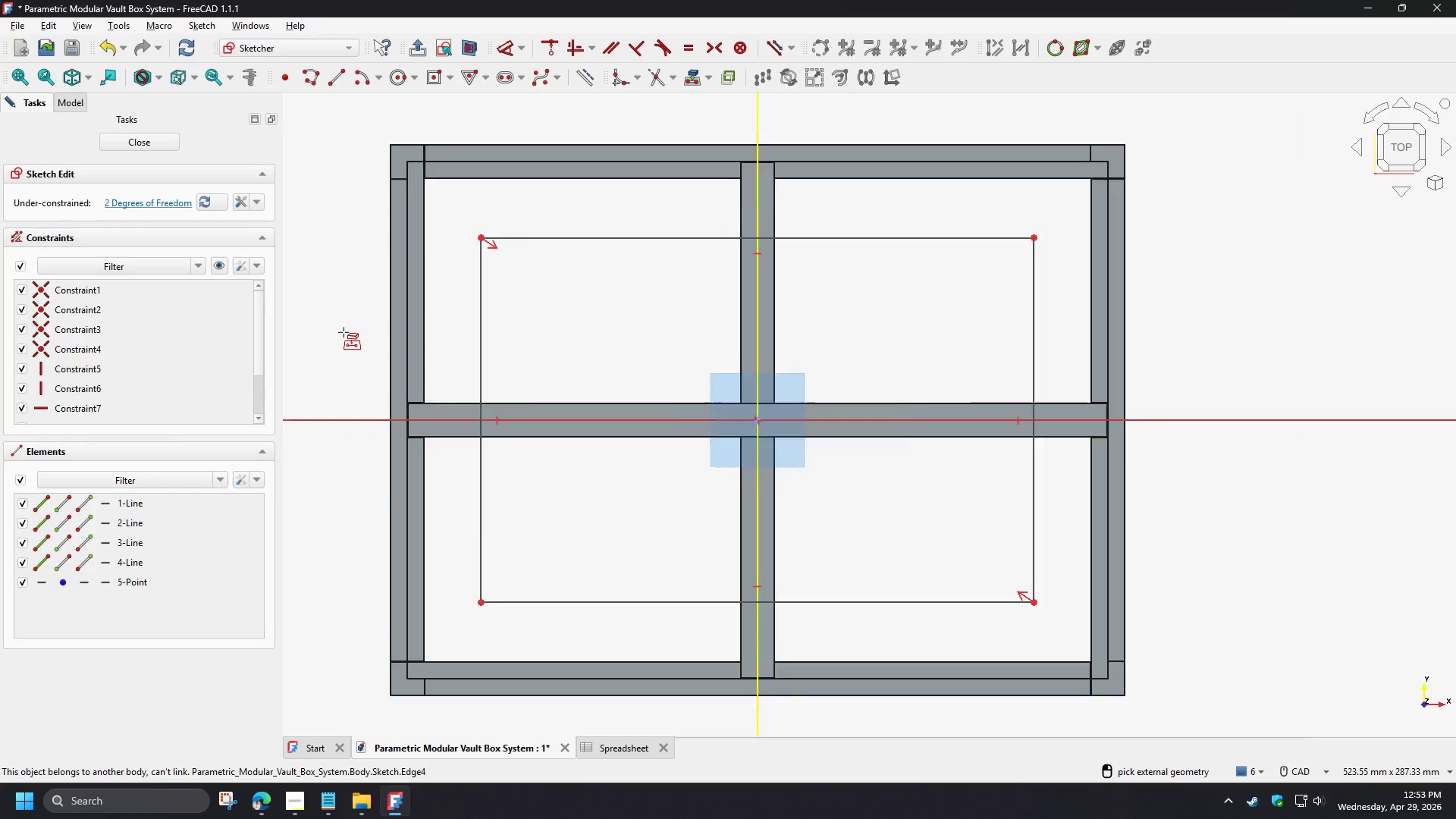 
scroll: coordinate [452, 326], scroll_direction: down, amount: 1.0
 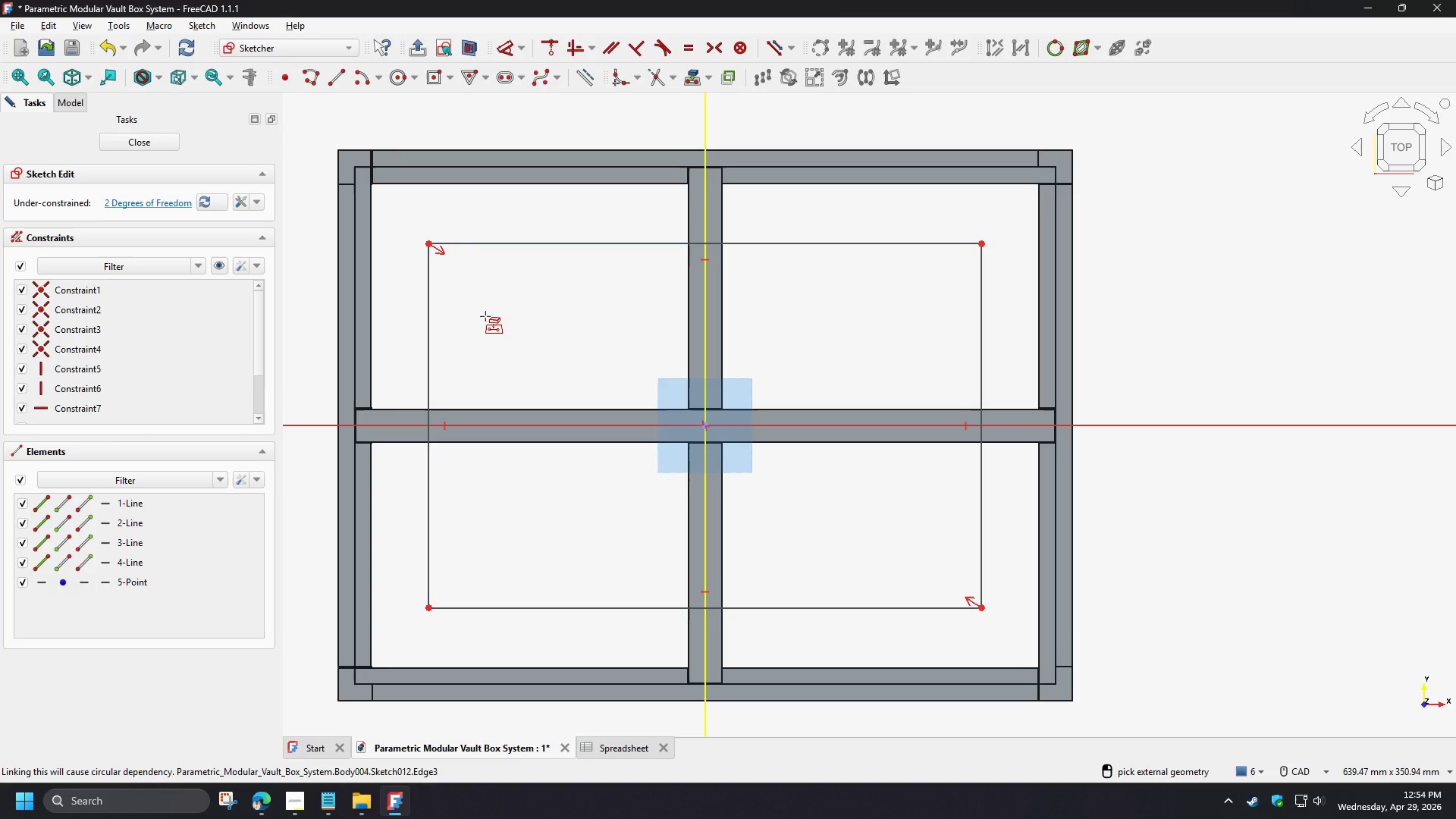 
right_click([485, 316])
 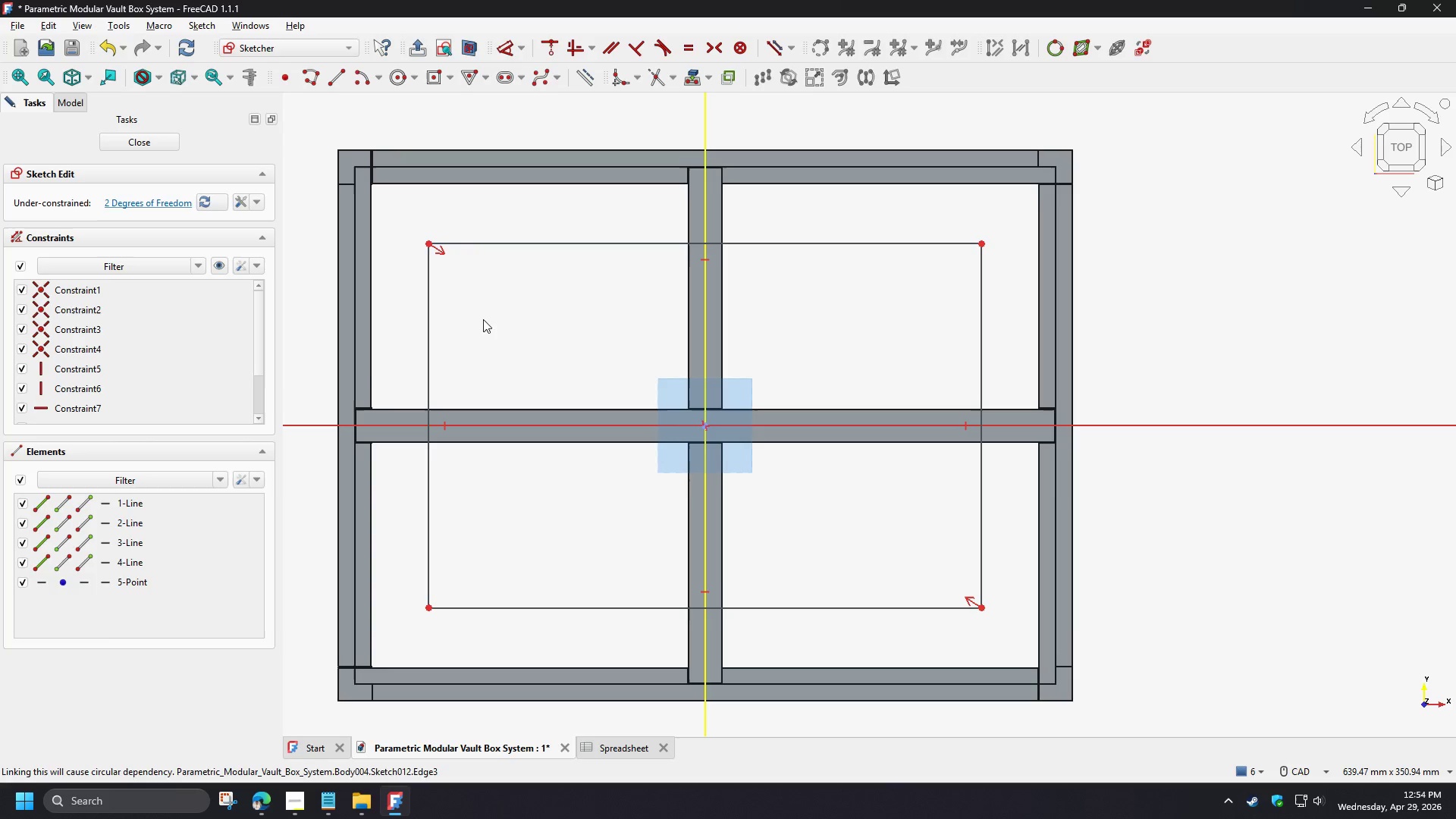 
scroll: coordinate [366, 423], scroll_direction: up, amount: 4.0
 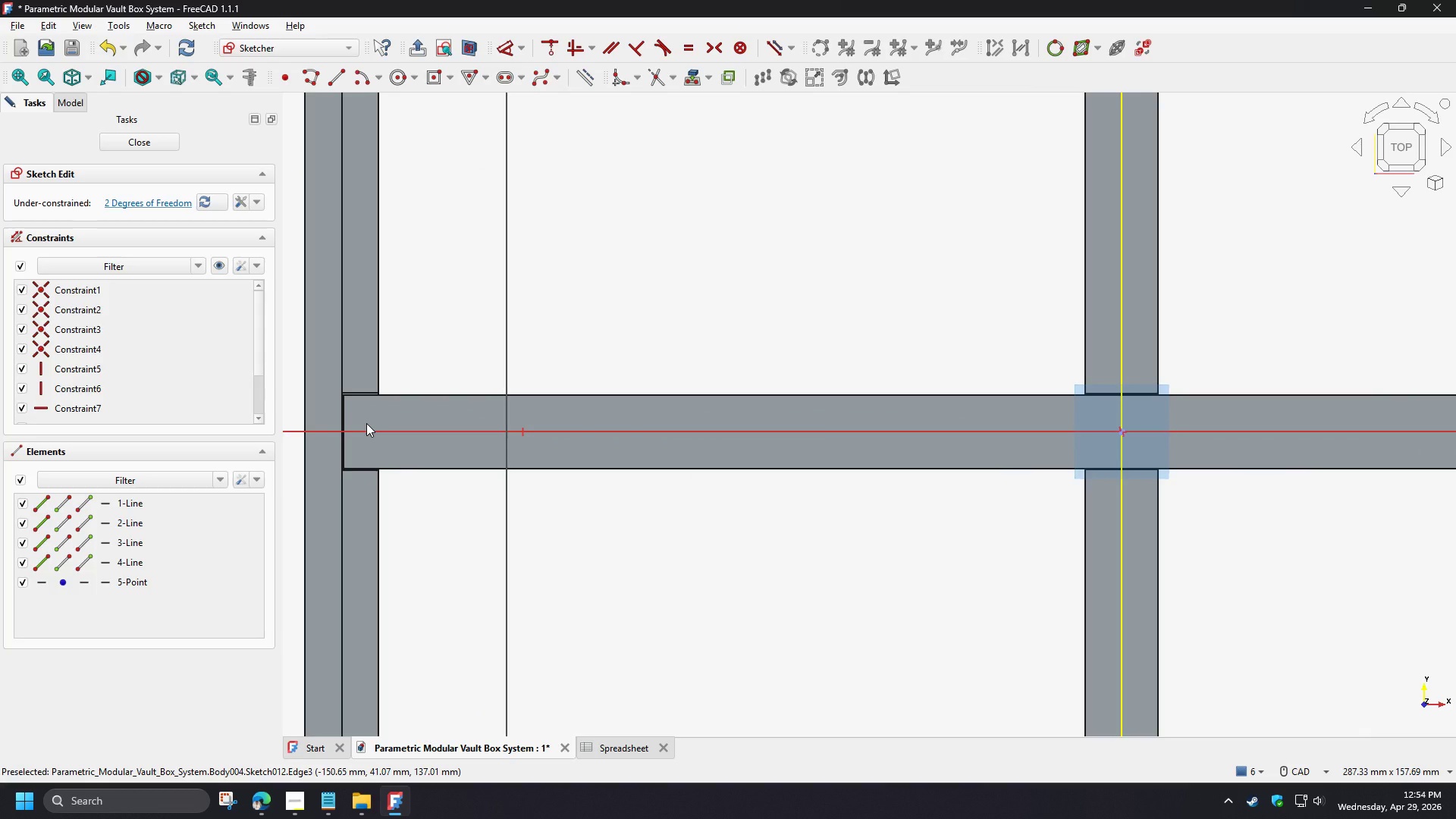 
scroll: coordinate [366, 423], scroll_direction: down, amount: 4.0
 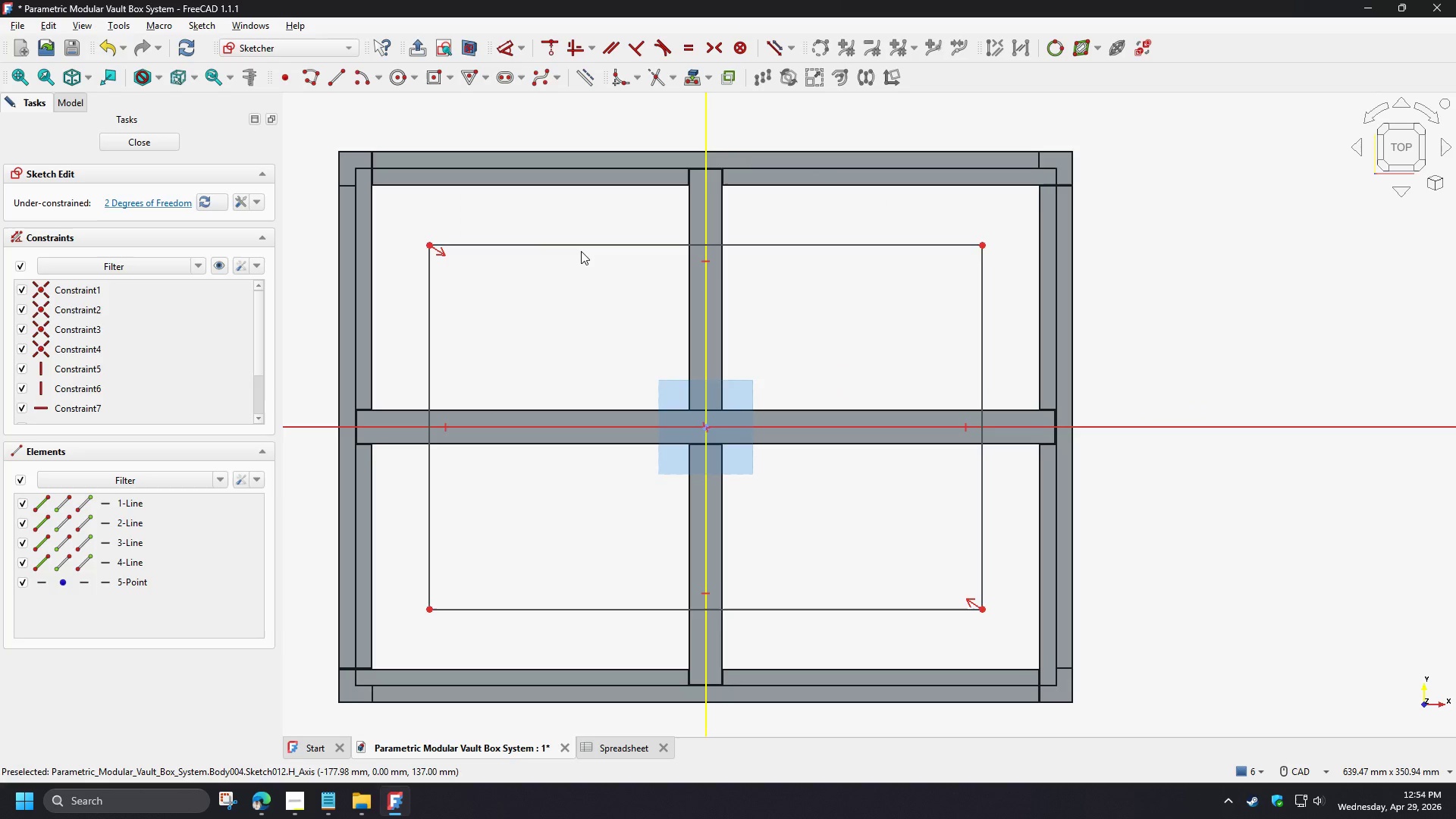 
left_click([583, 242])
 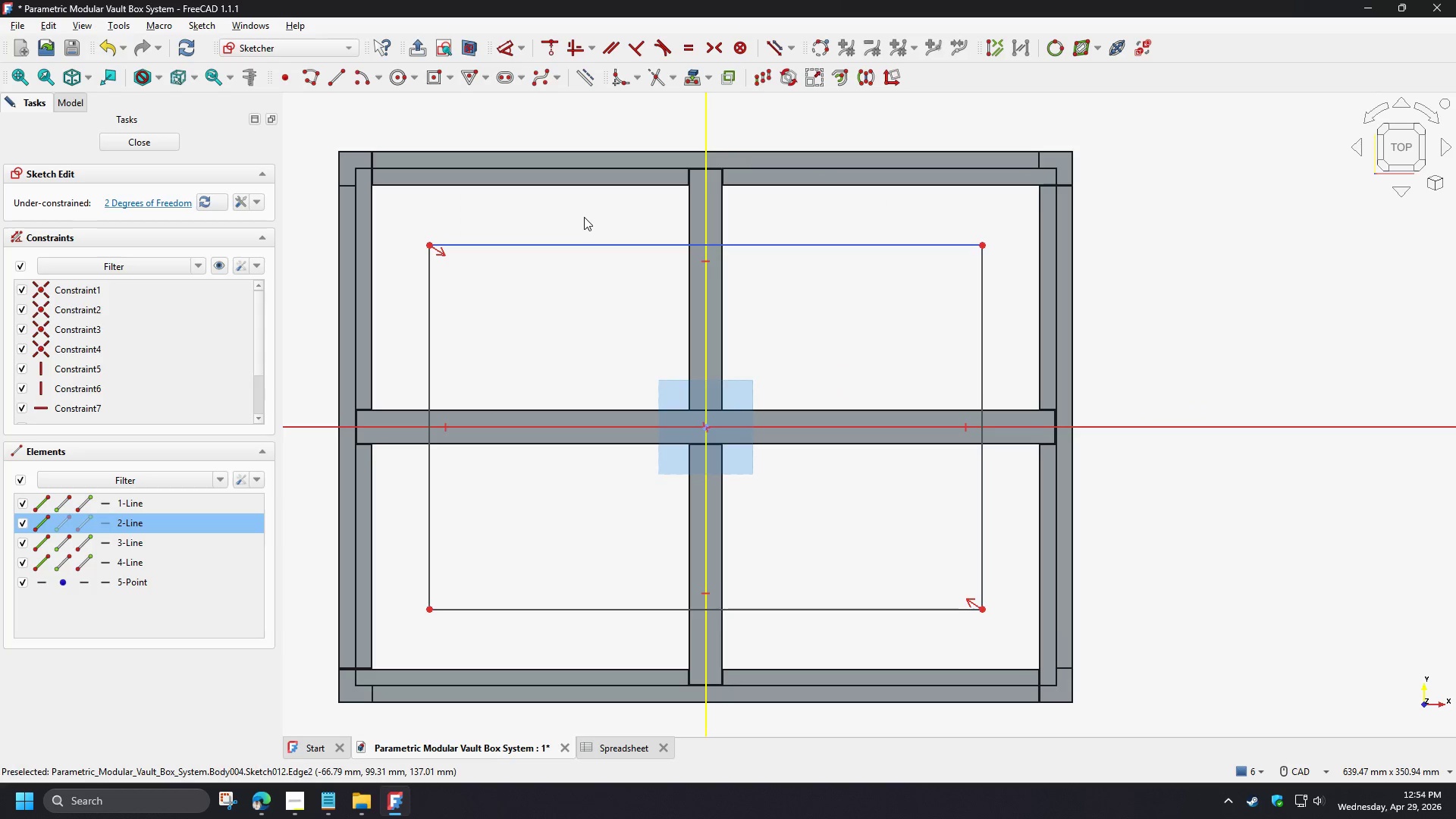 
key(S)
 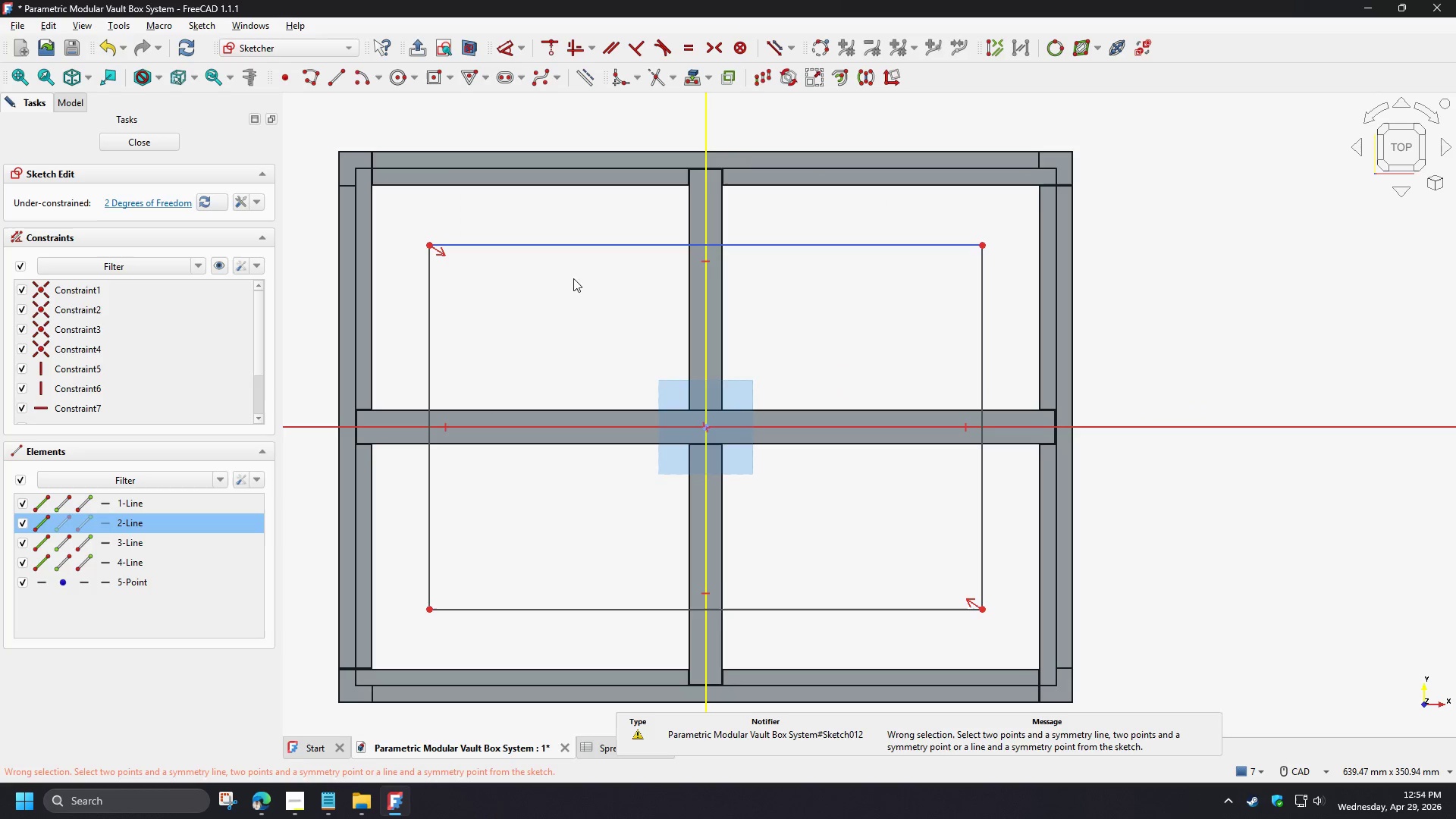 
left_click([571, 300])
 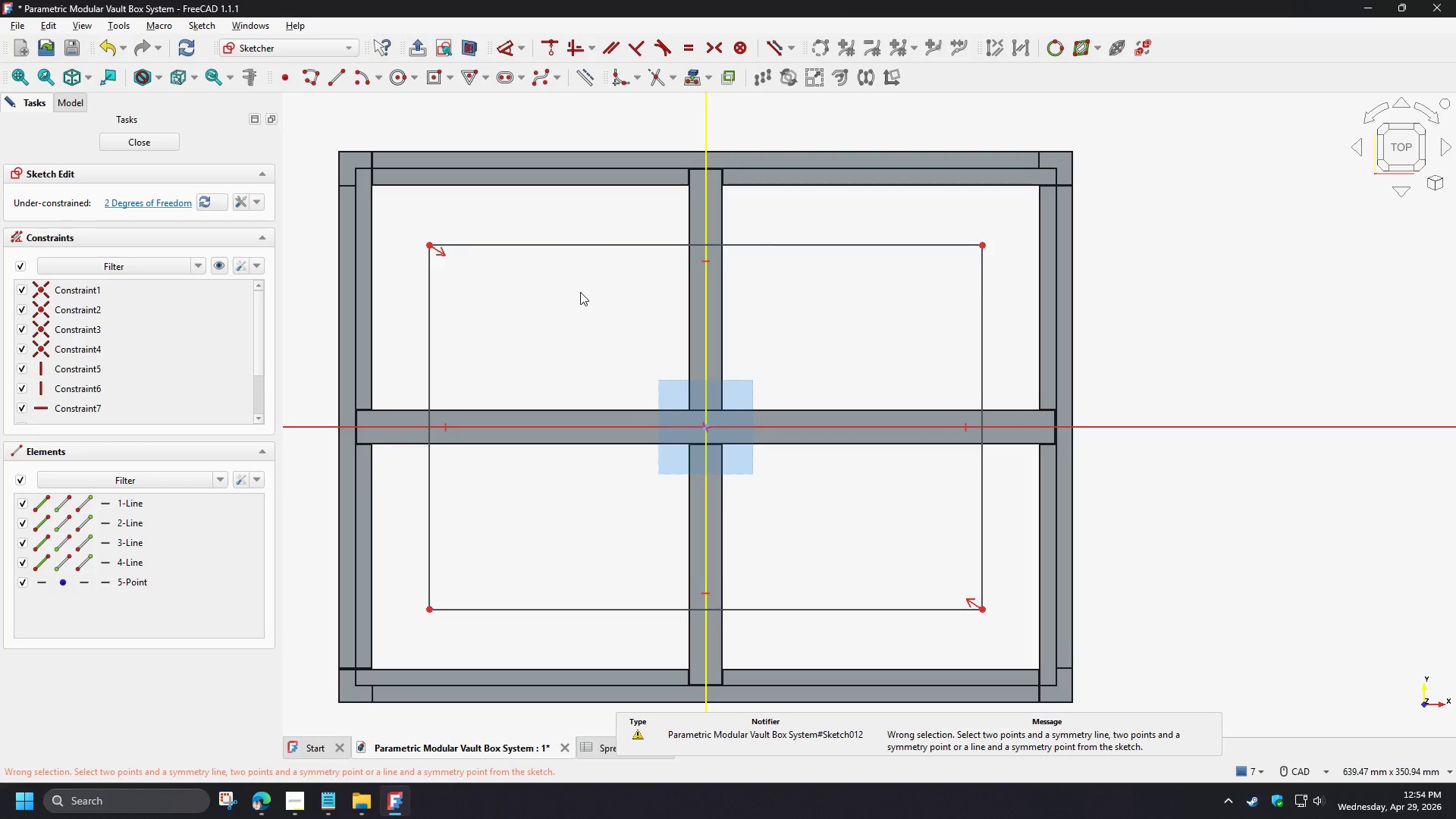 
left_click([580, 292])
 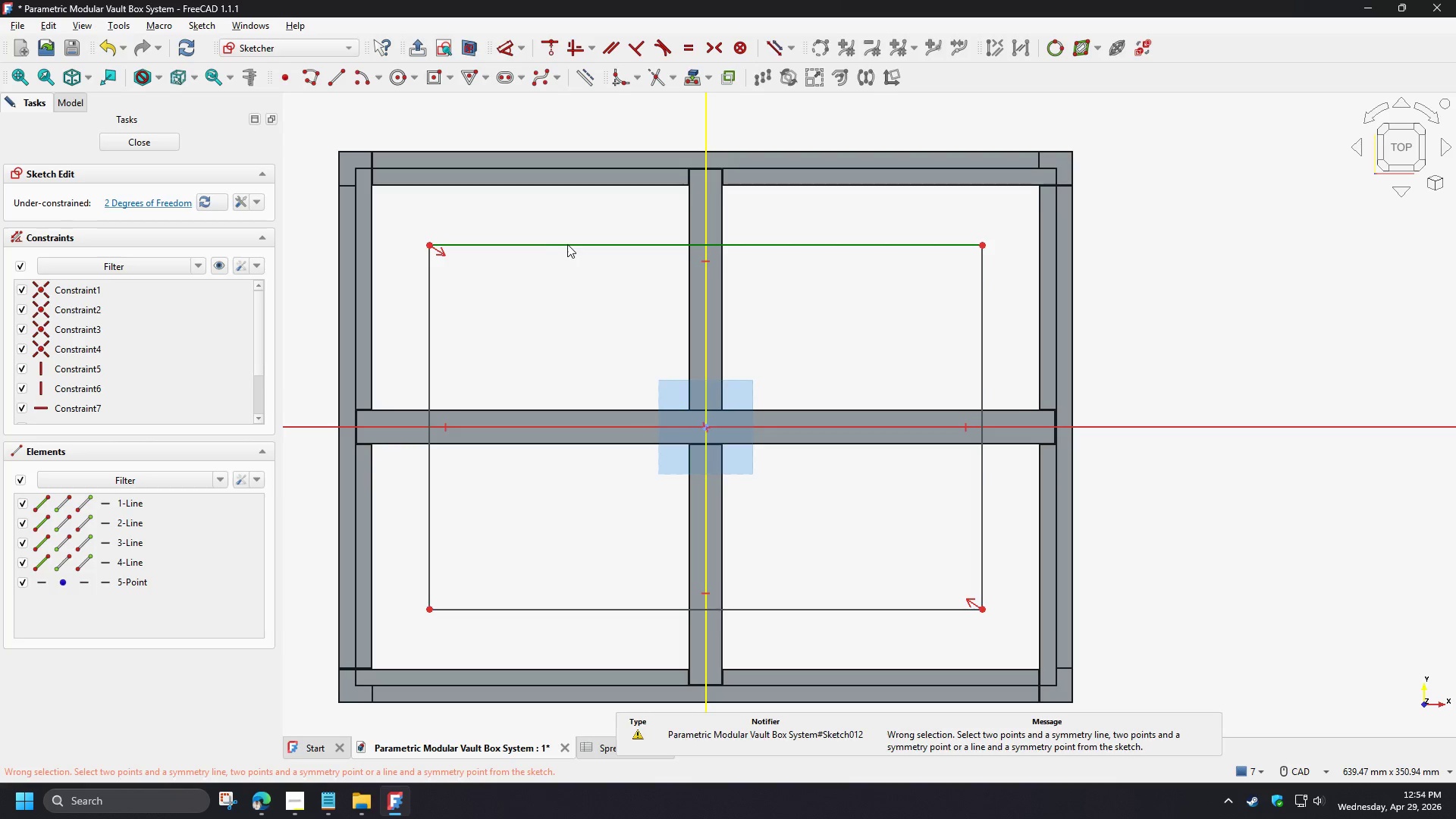 
left_click([567, 244])
 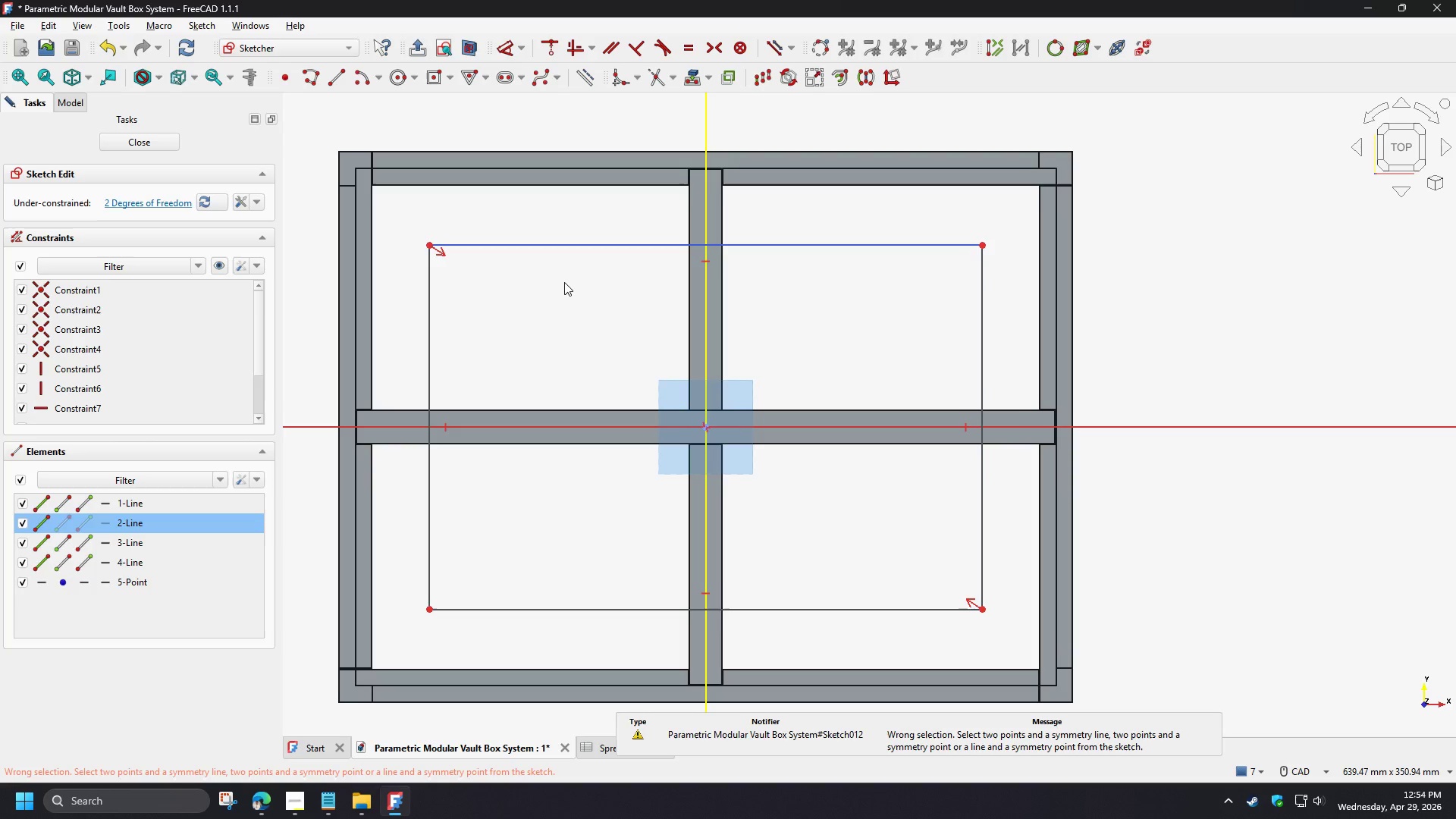 
key(D)
 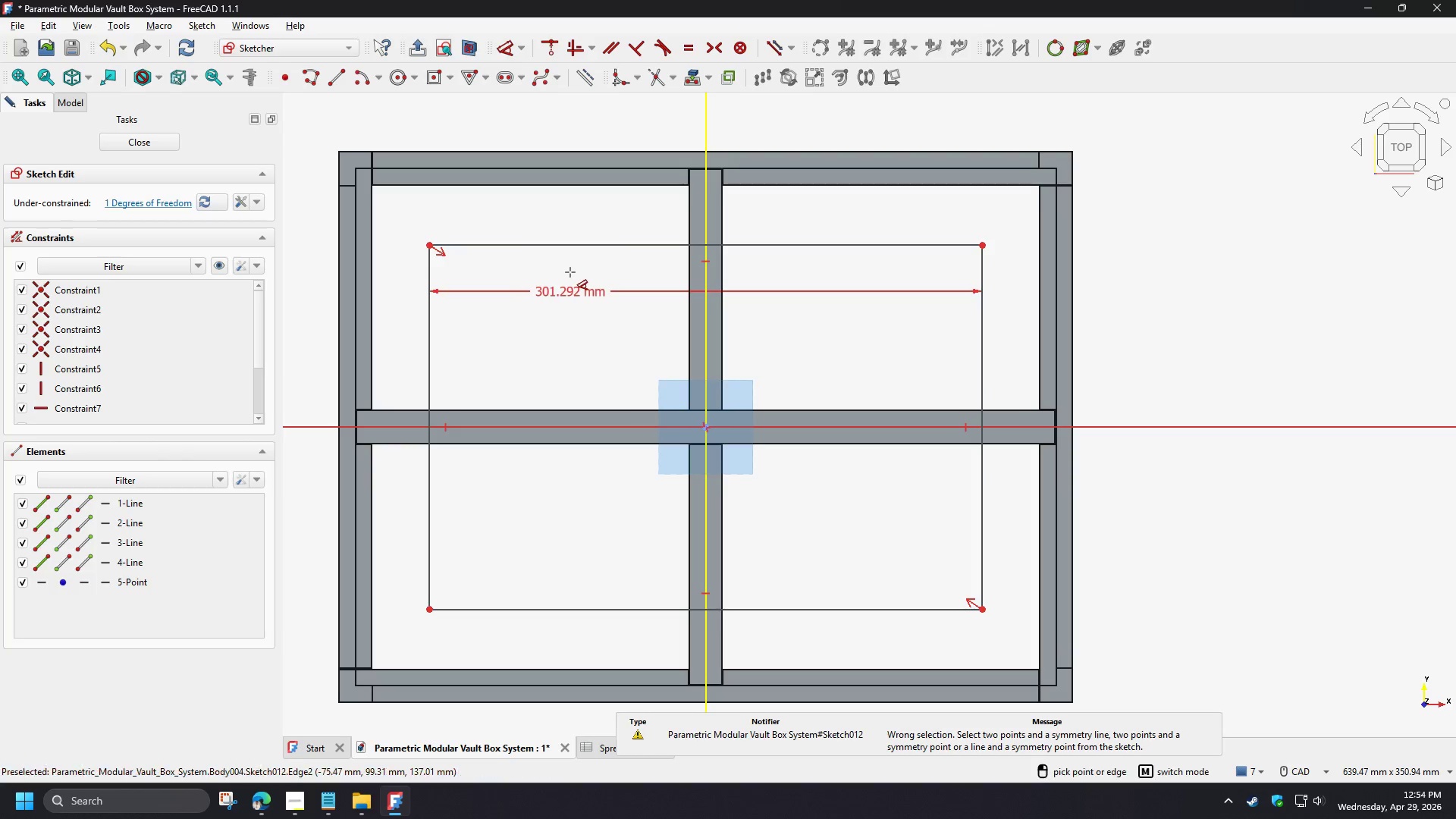 
left_click([570, 272])
 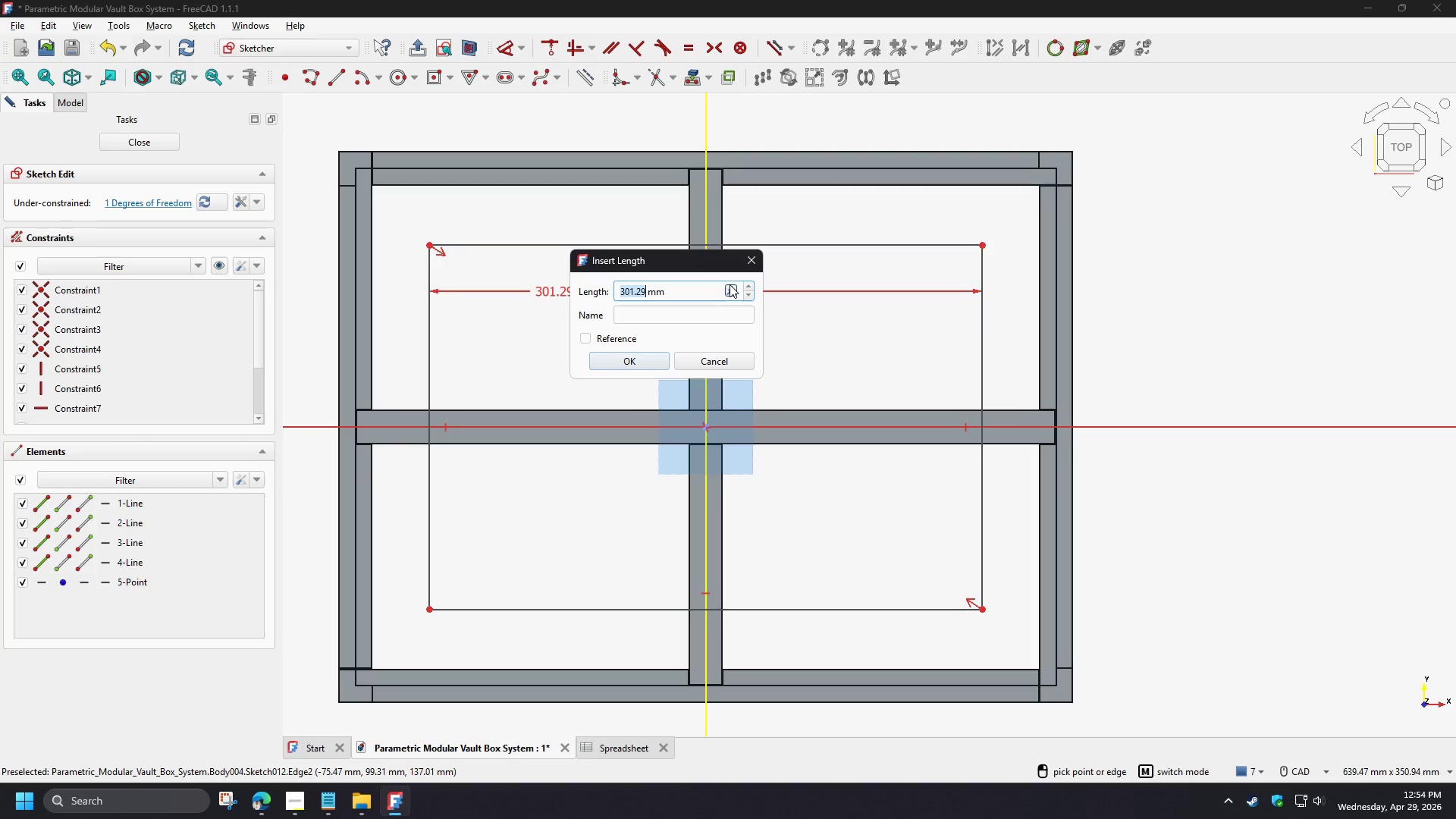 
left_click([730, 288])
 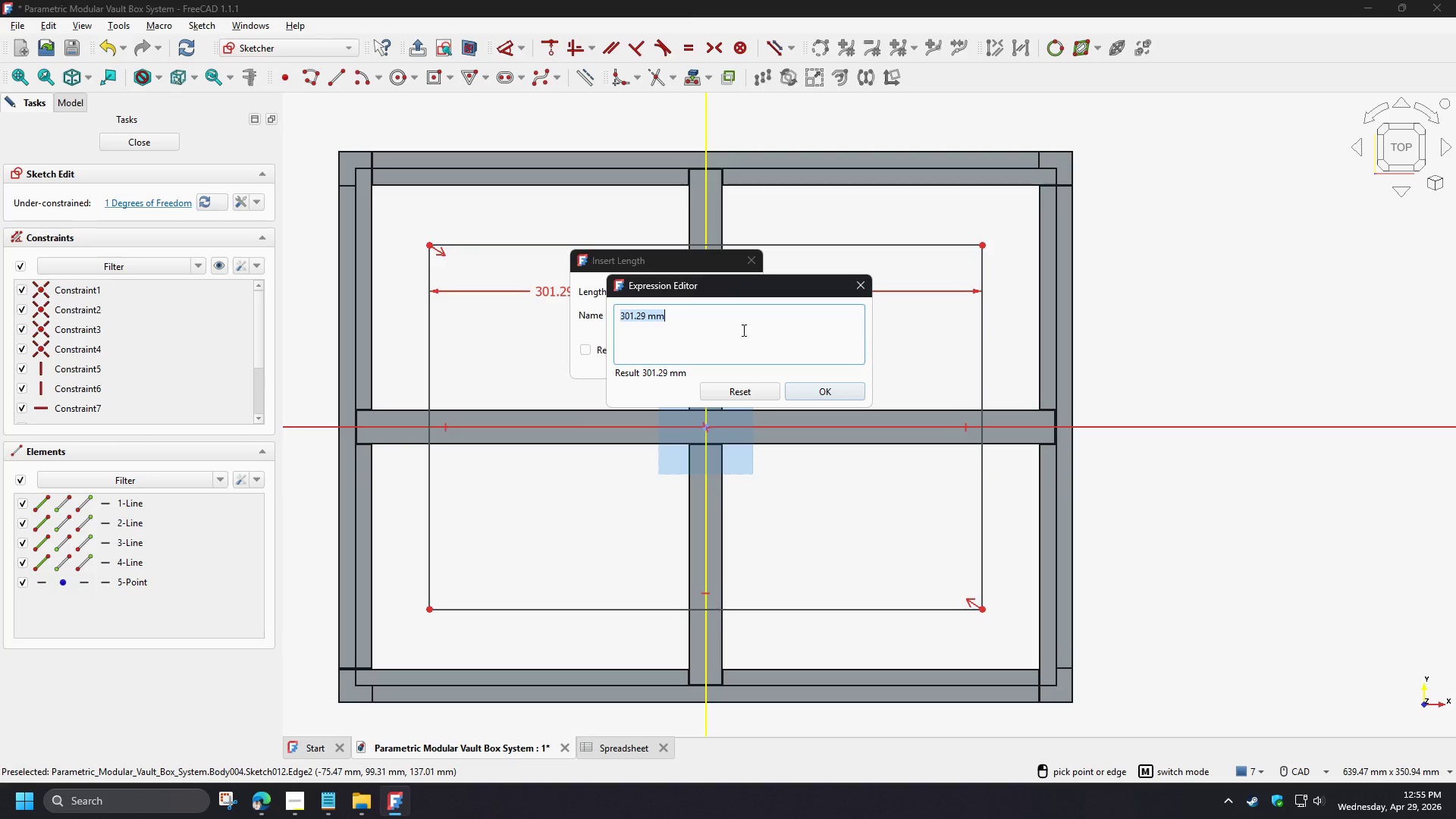 
wait(54.17)
 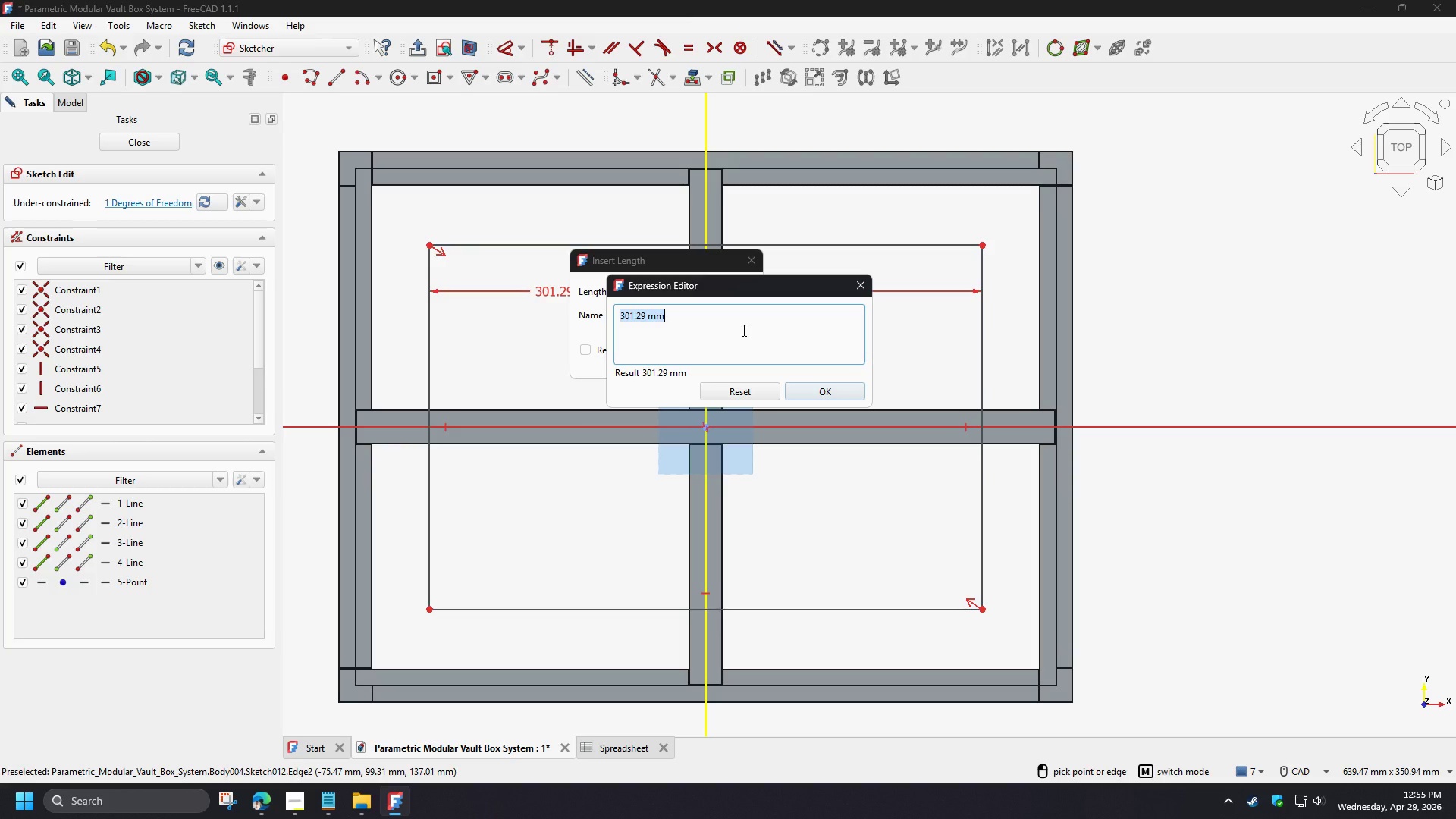 
type(asdasdasd)
 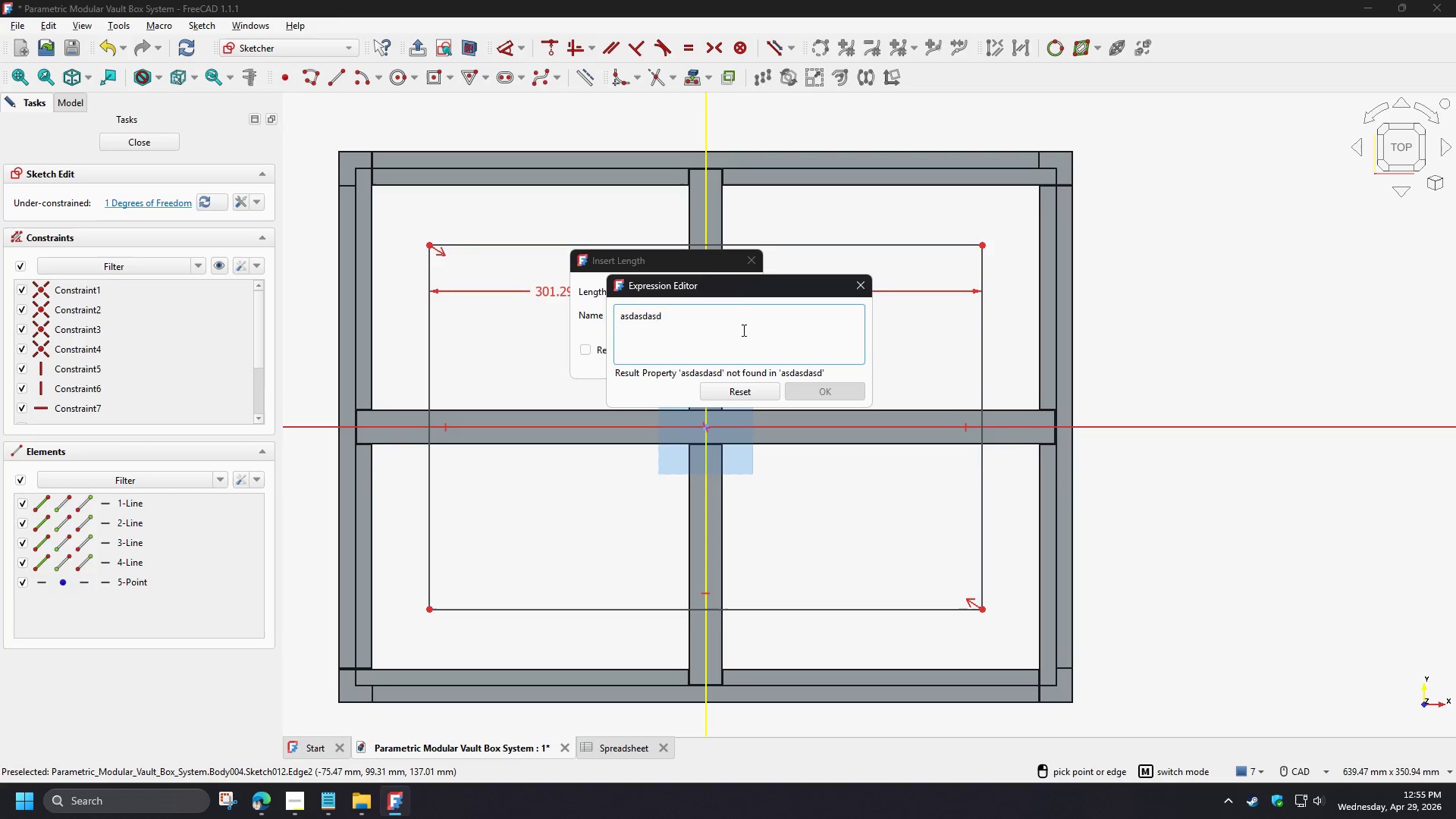 
hold_key(key=Backspace, duration=0.86)
 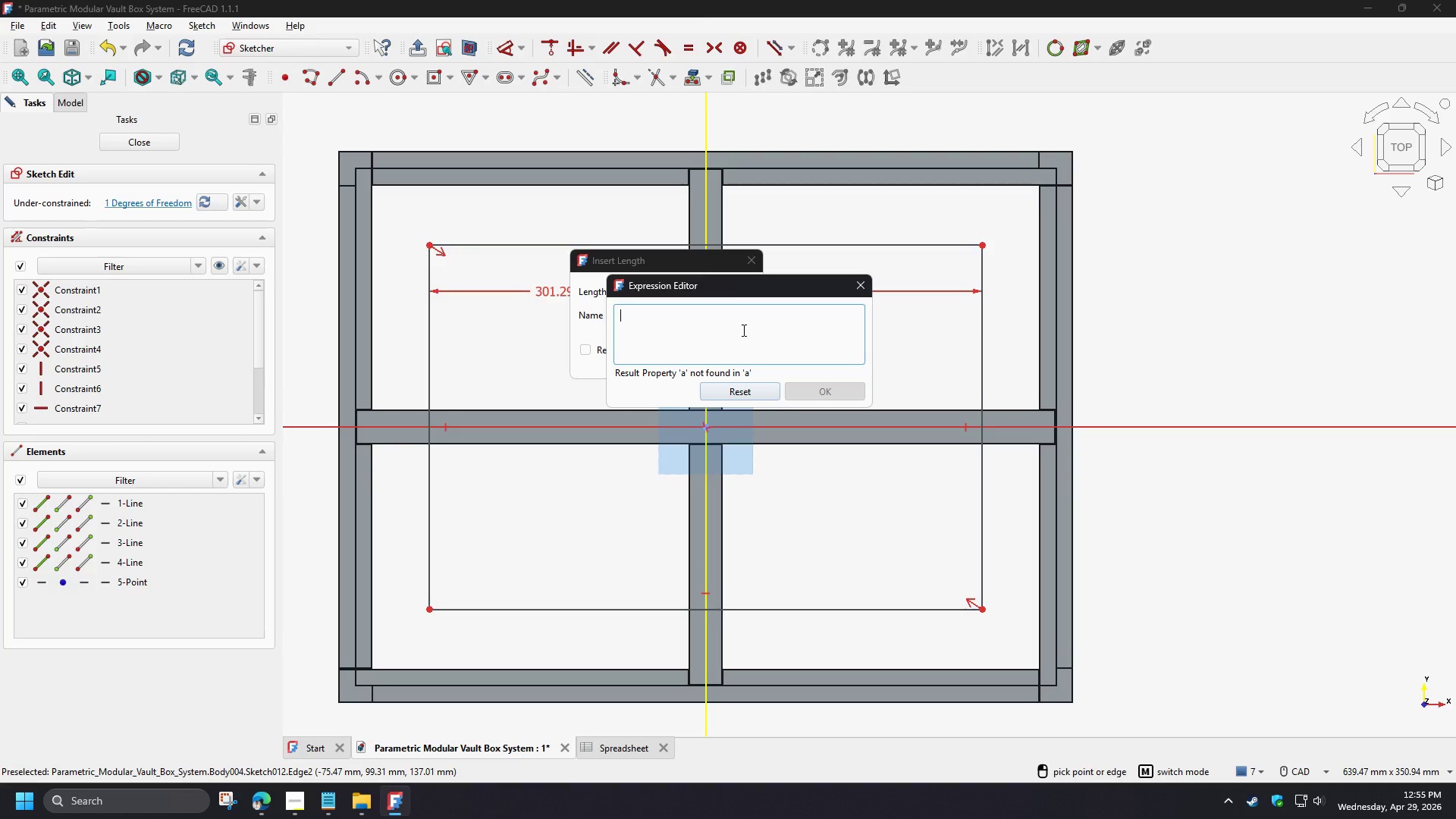 
type(spre)
 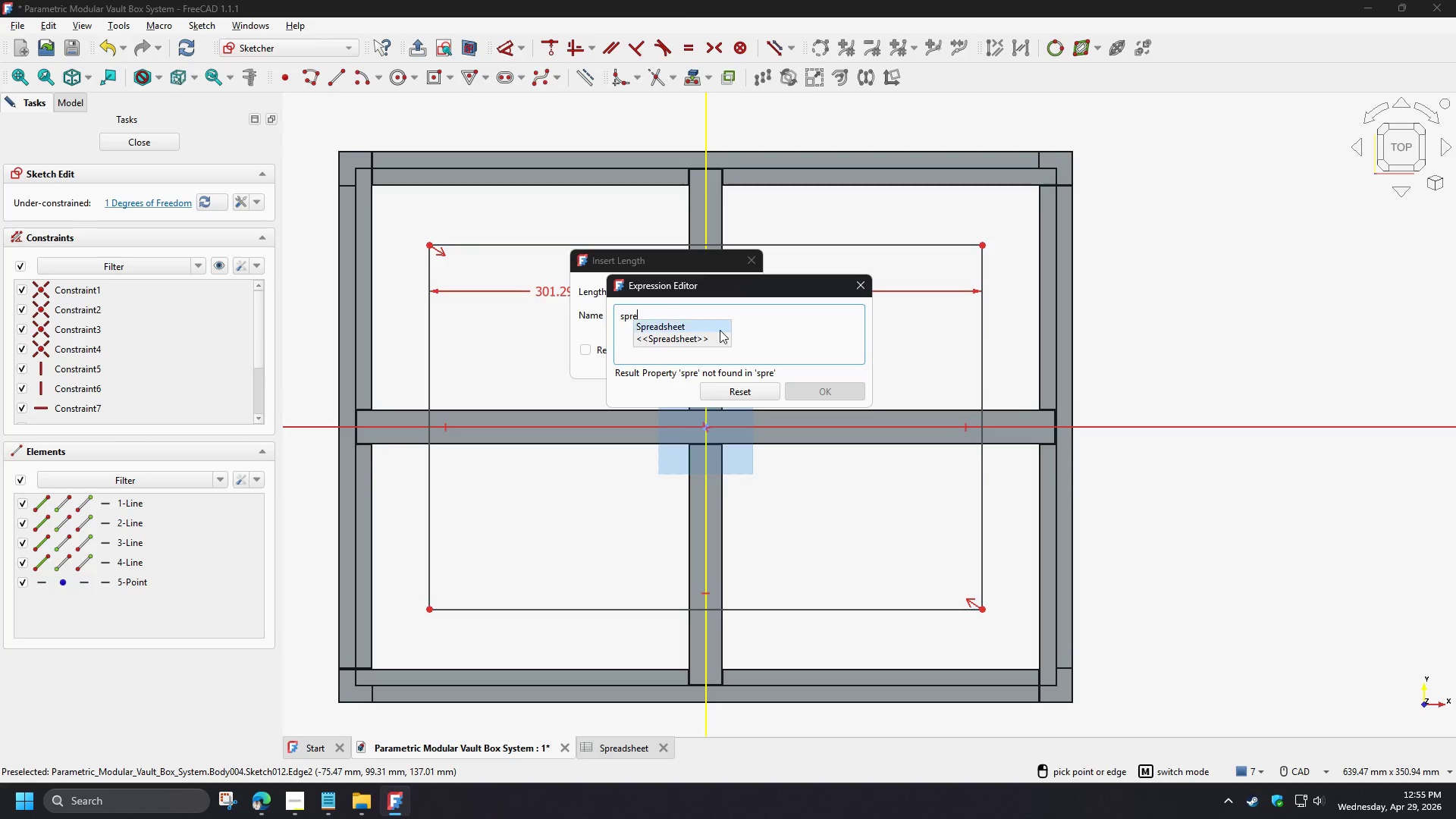 
left_click([719, 328])
 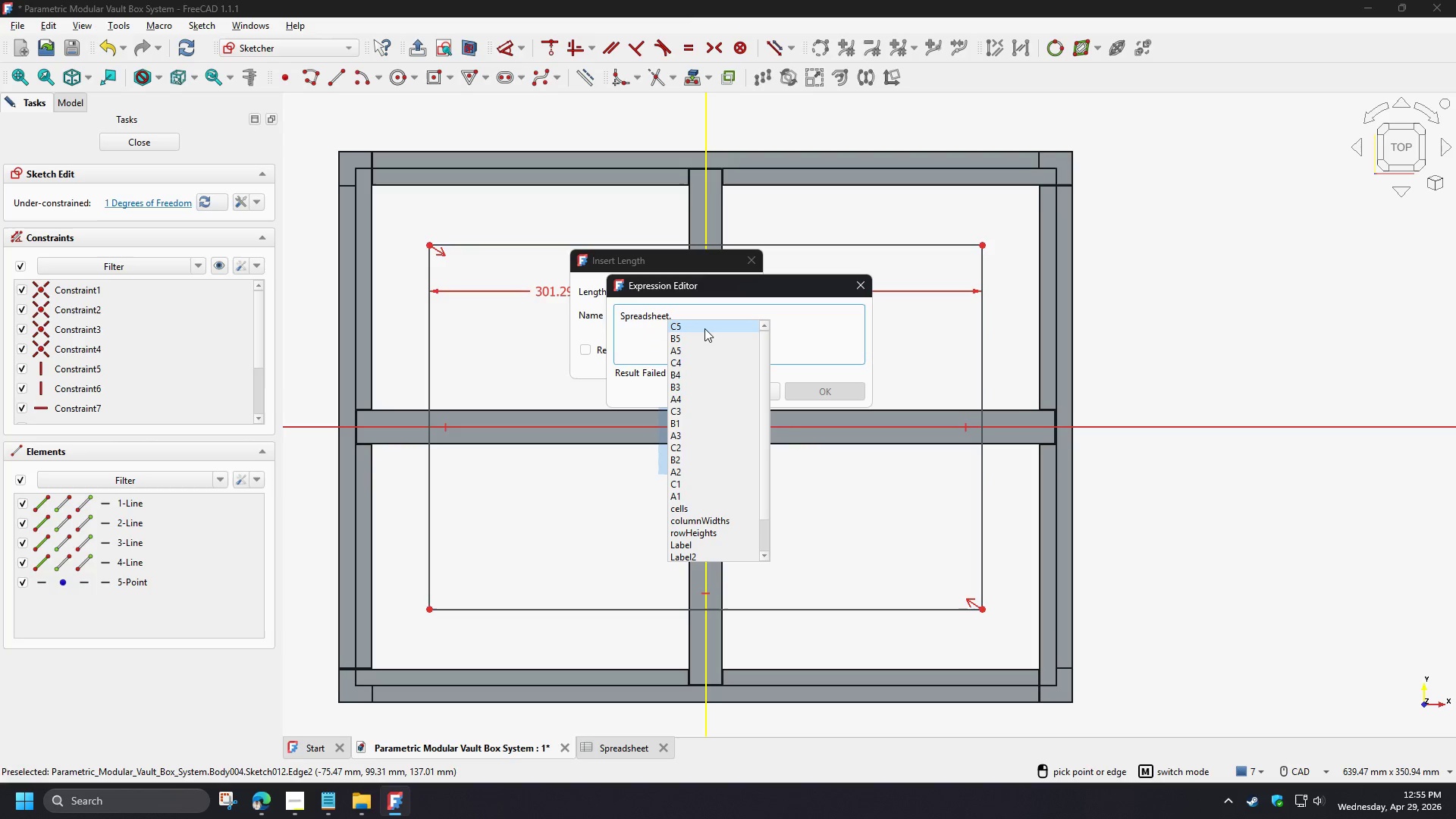 
key(B)
 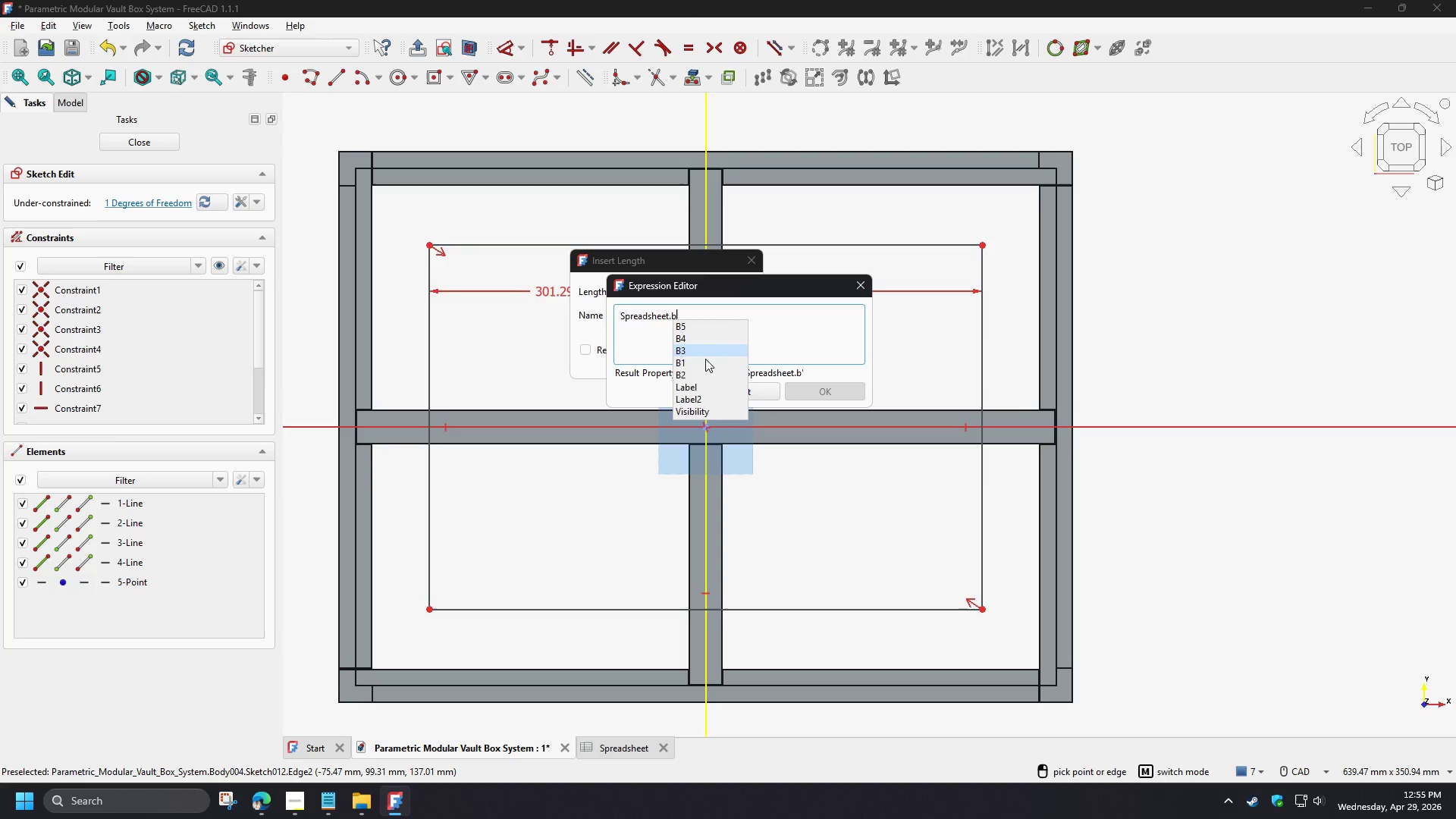 
left_click([701, 376])
 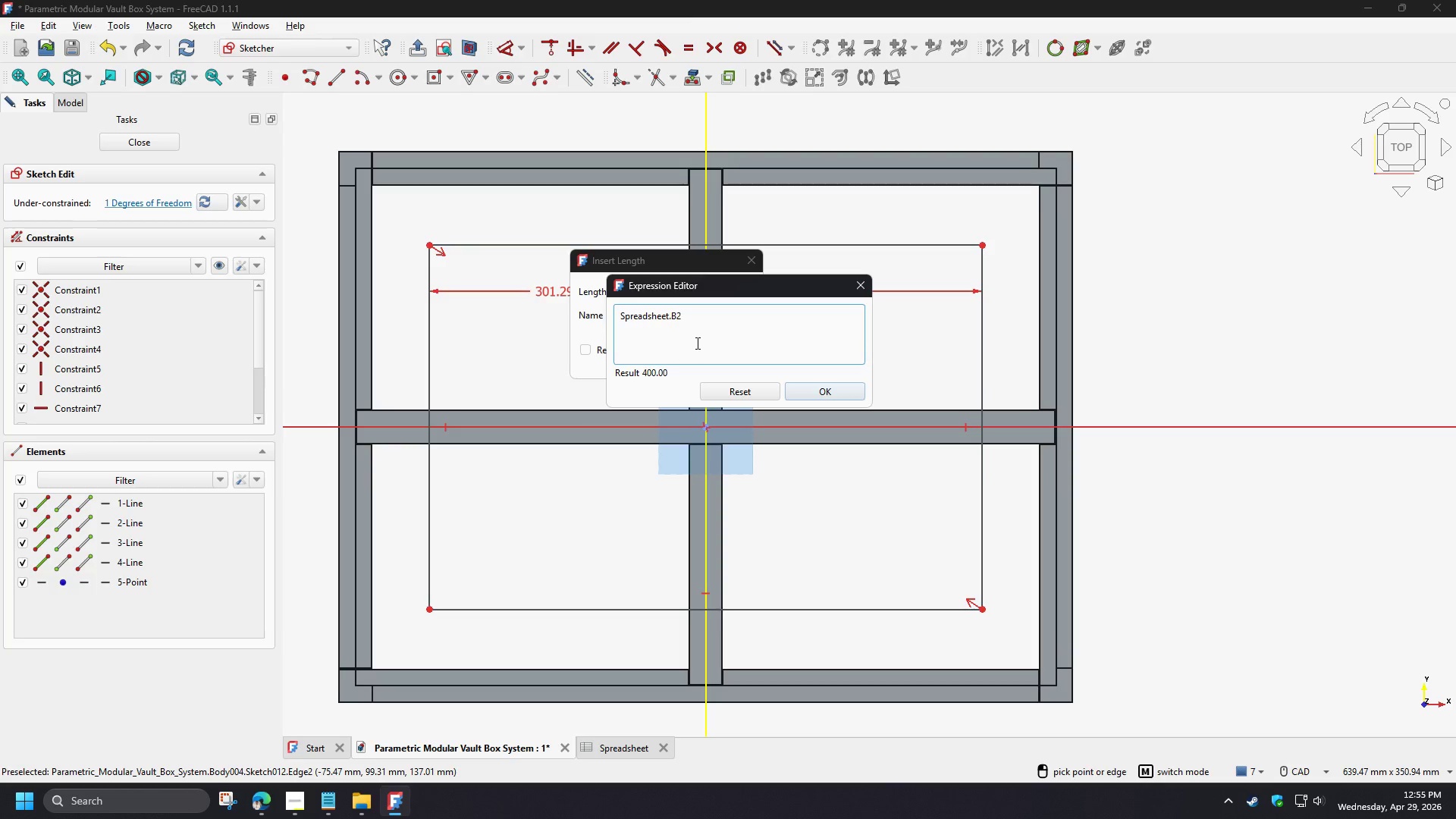 
type(-spr)
 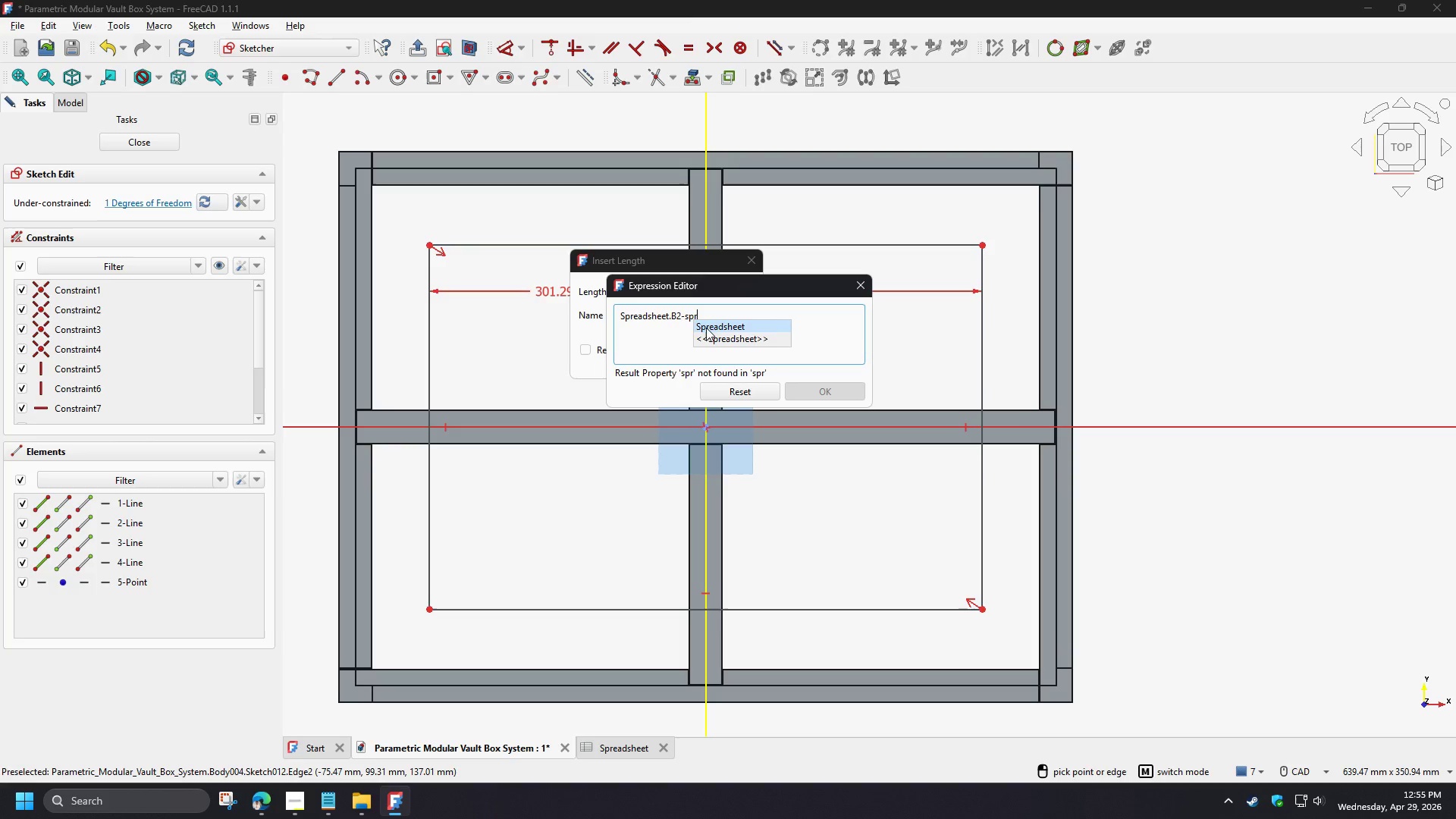 
left_click([710, 326])
 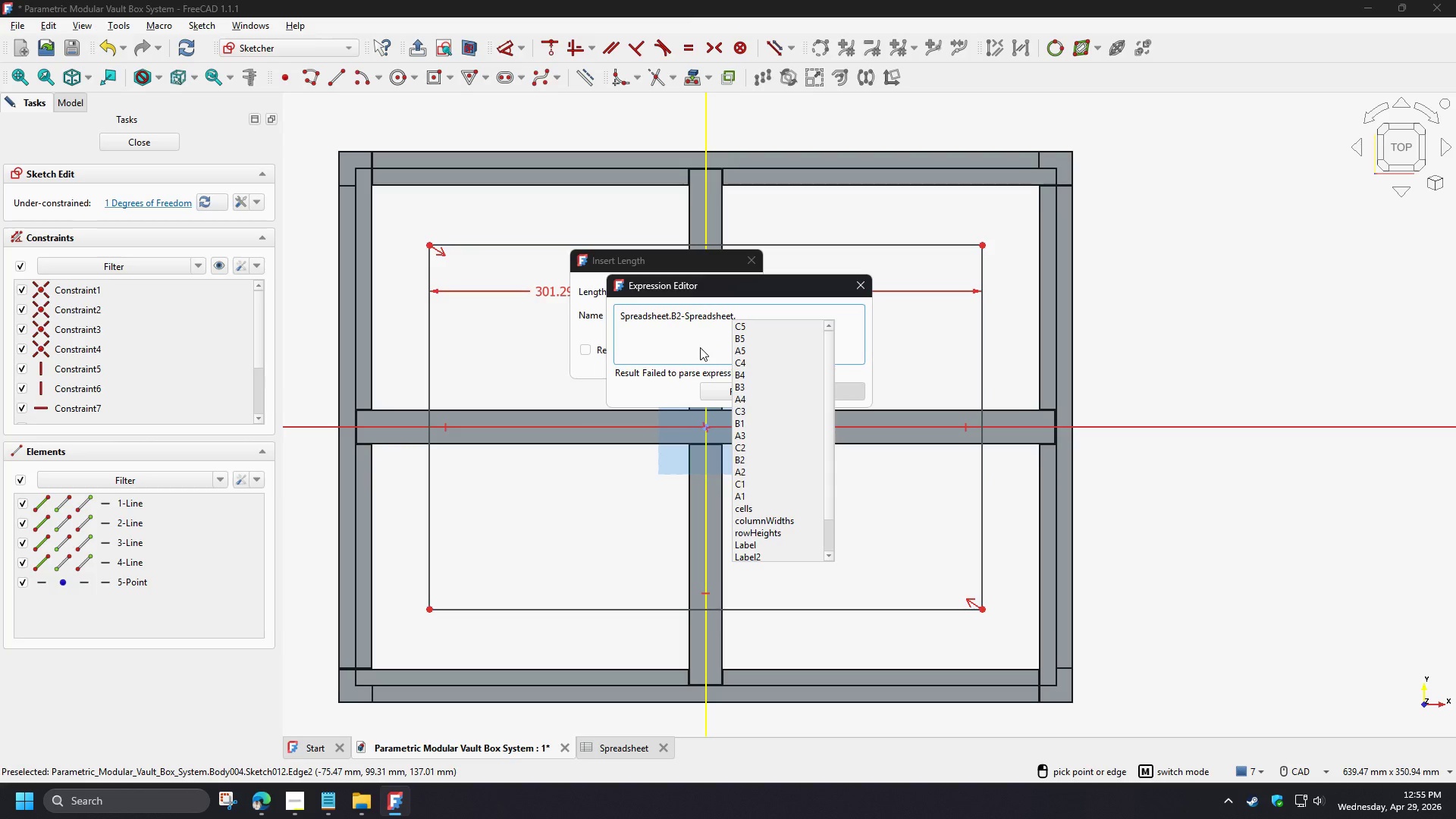 
wait(5.59)
 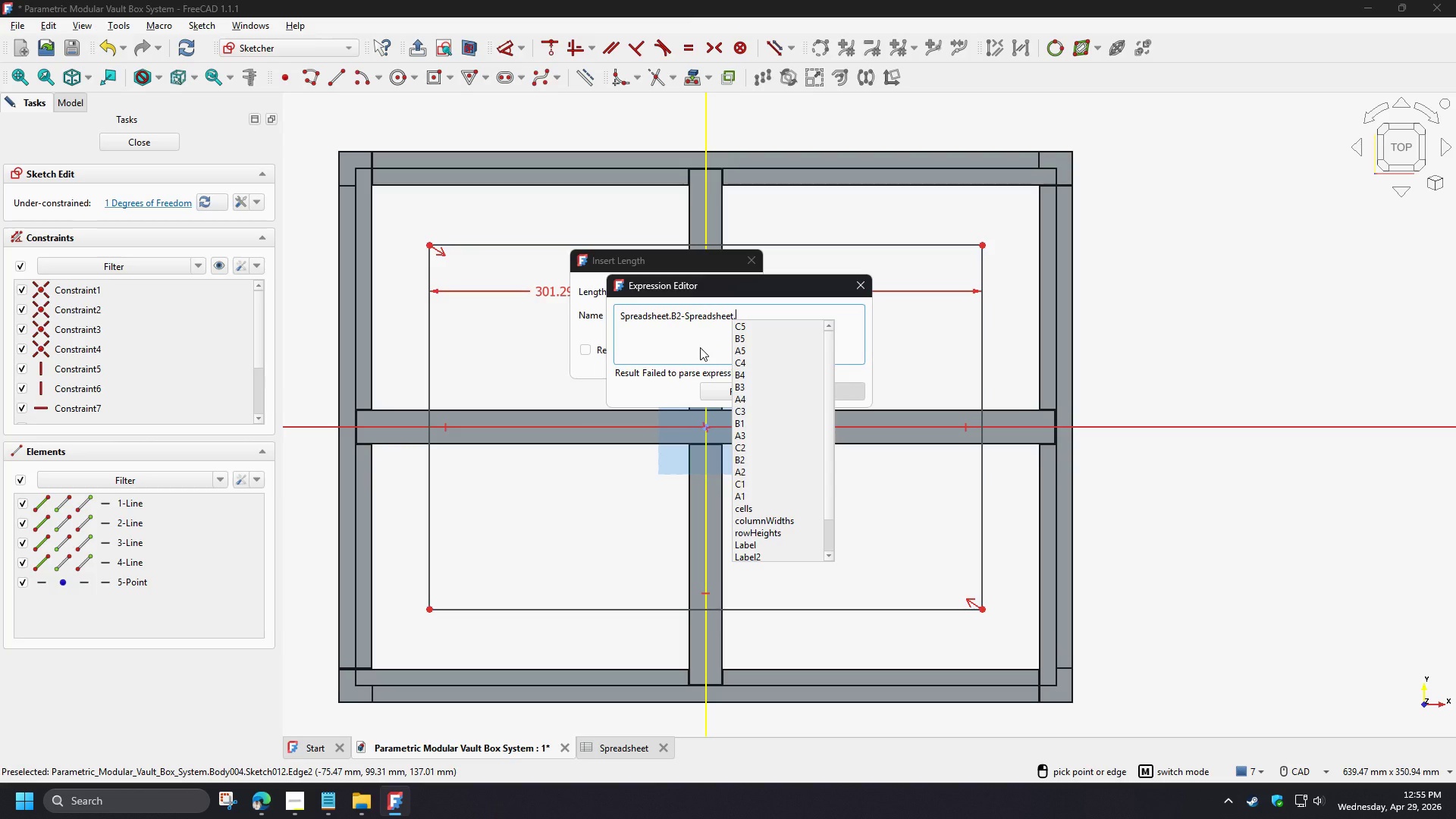 
key(B)
 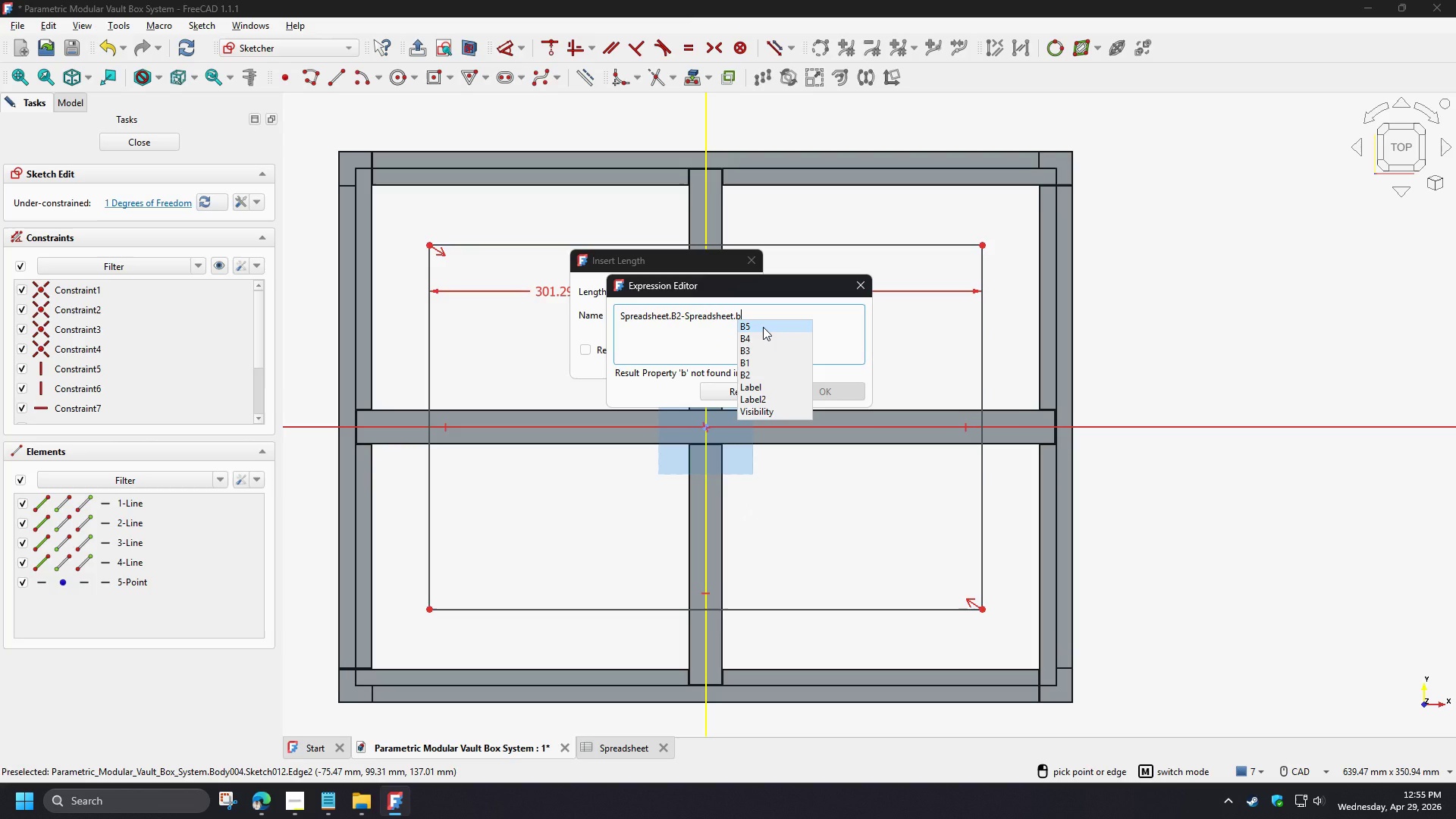 
left_click([763, 327])
 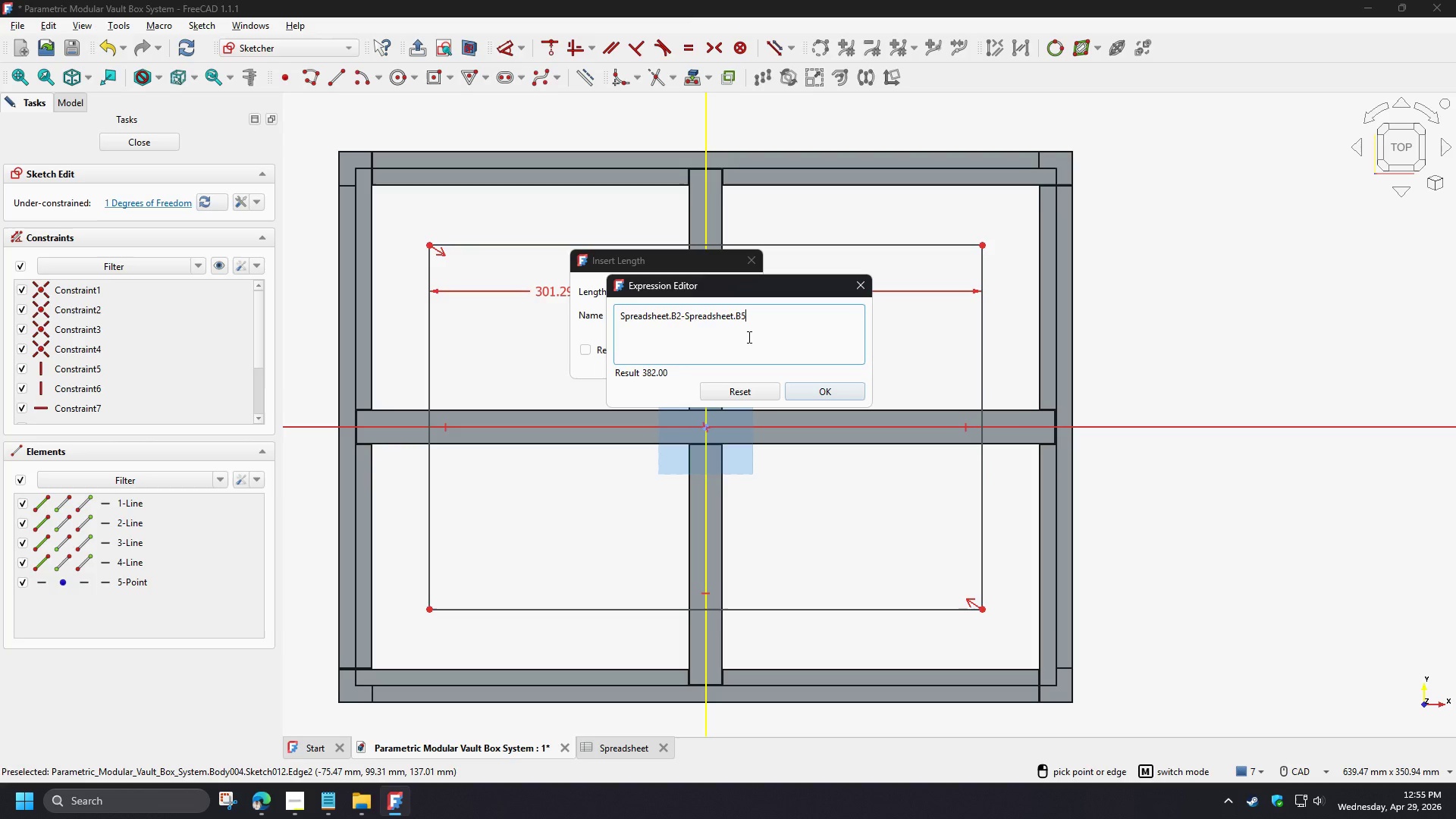 
wait(11.69)
 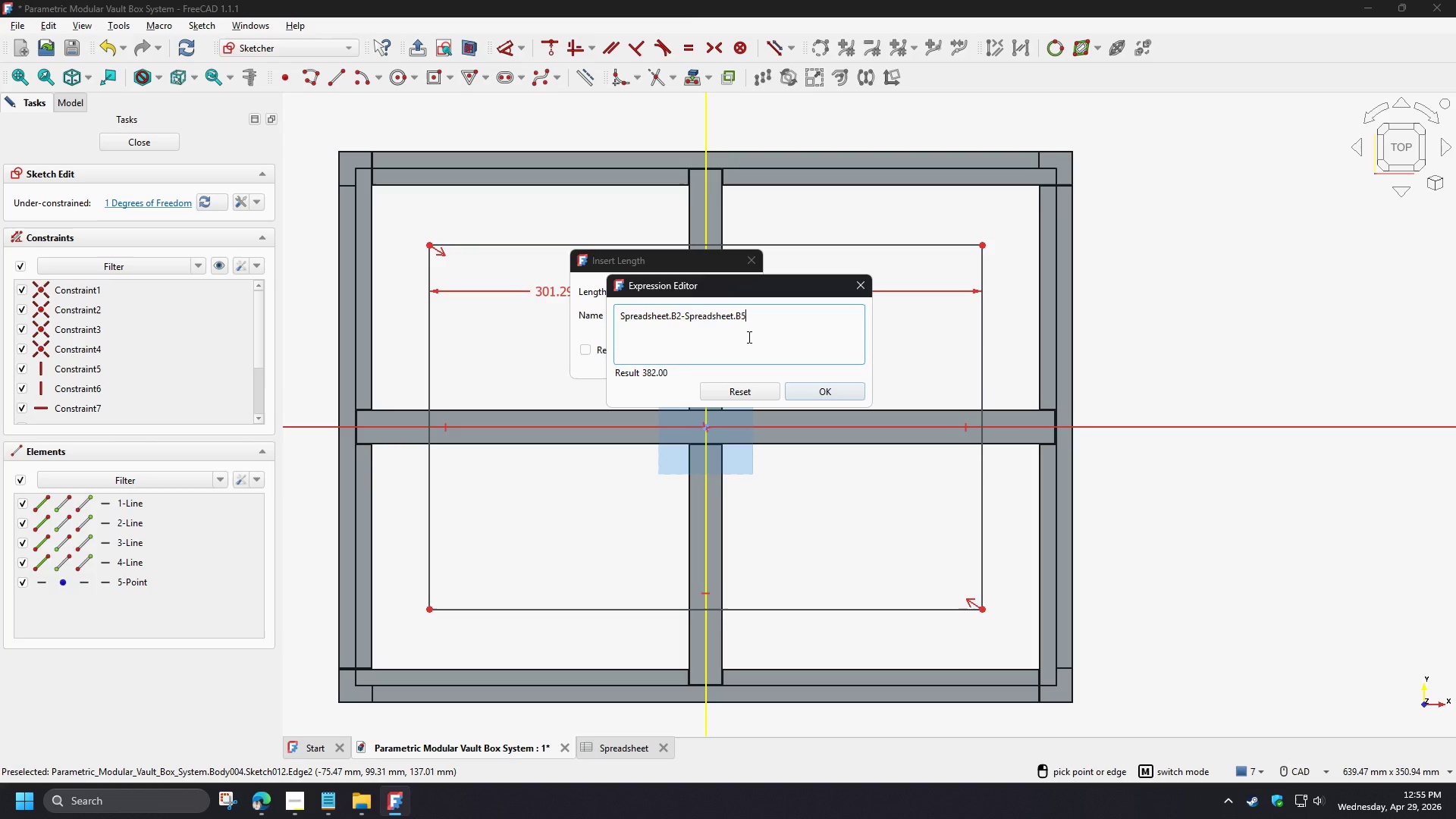 
key(NumpadSubtract)
 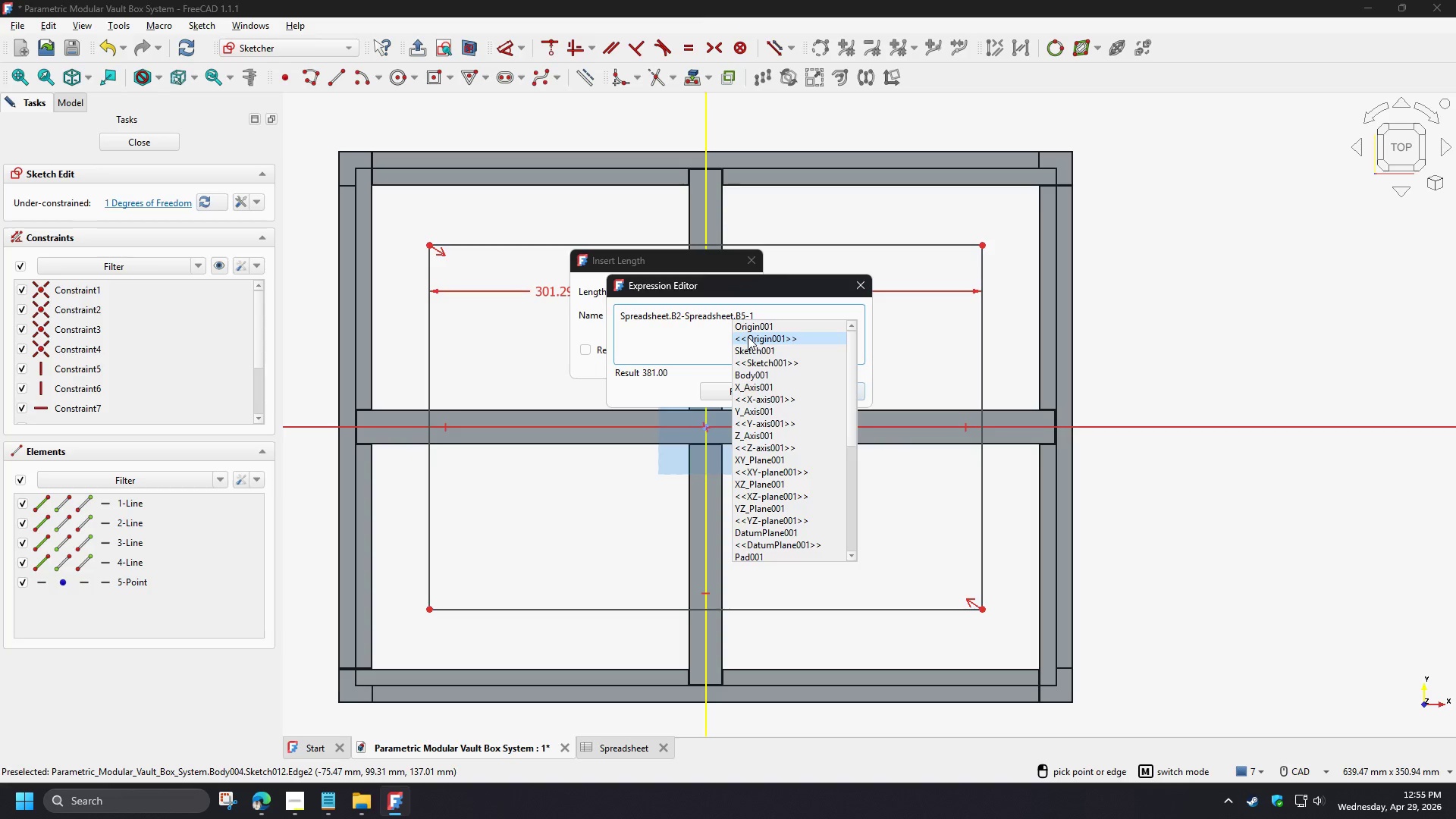 
key(Numpad1)
 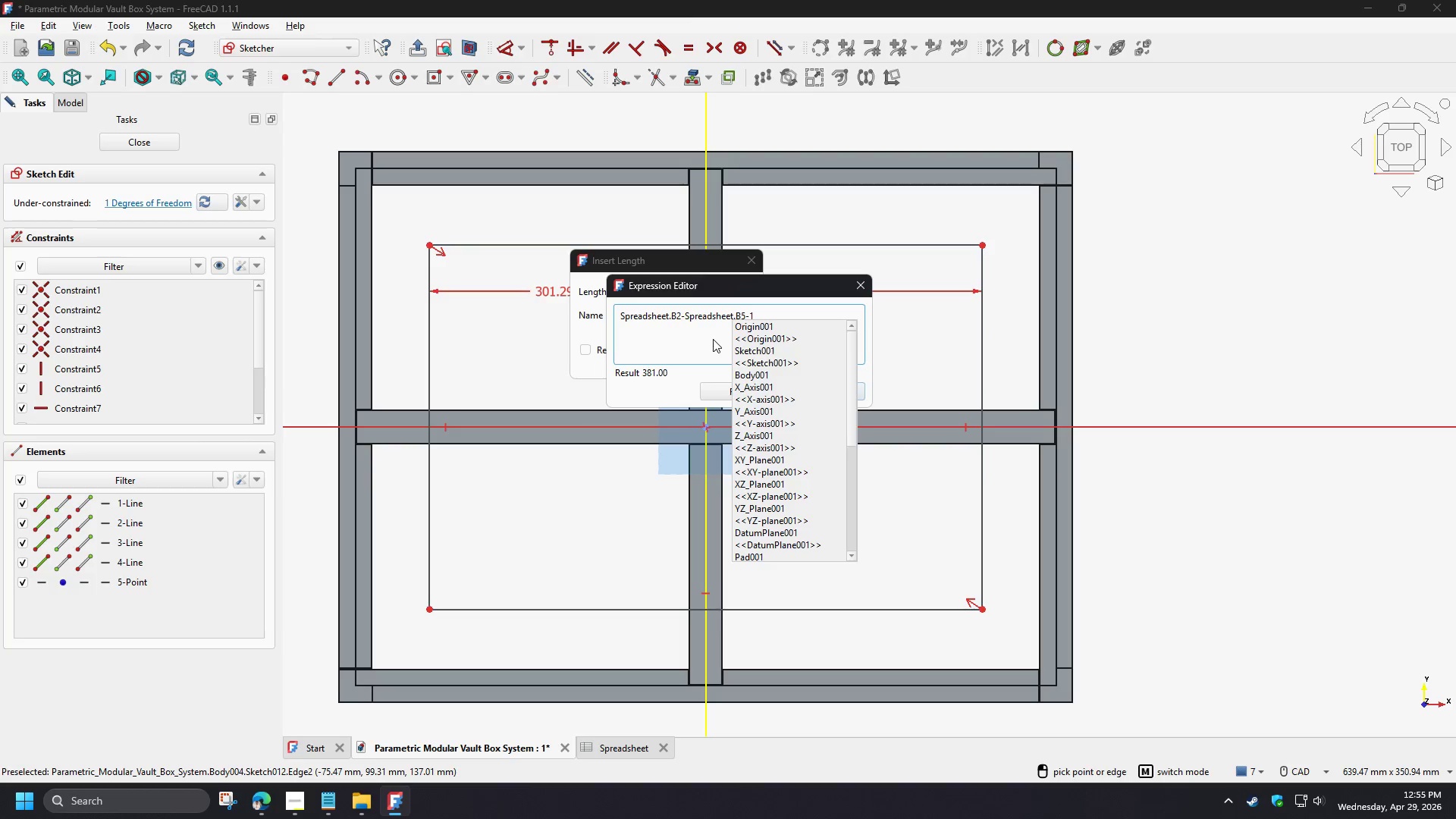 
left_click([713, 339])
 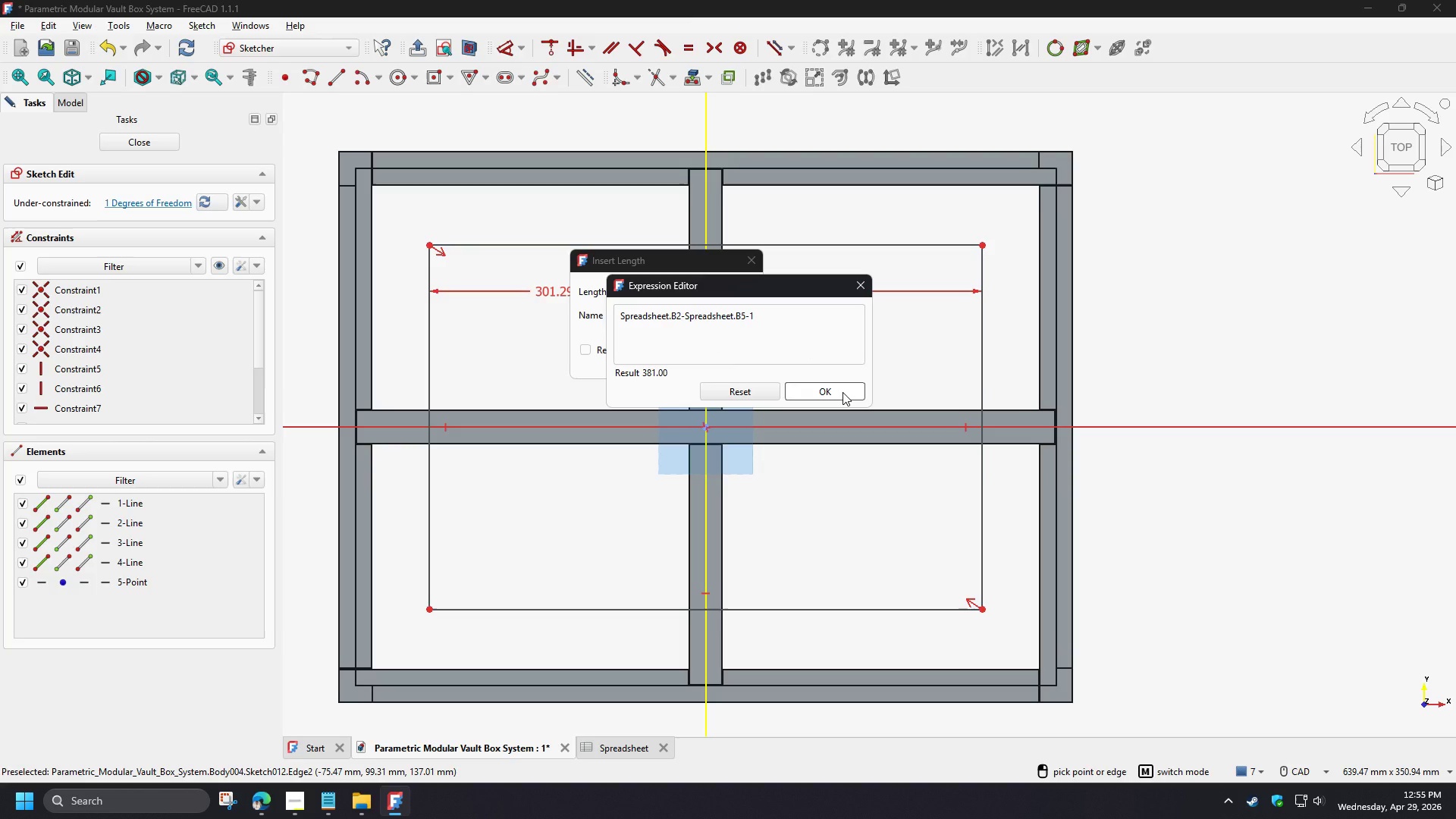 
left_click([843, 392])
 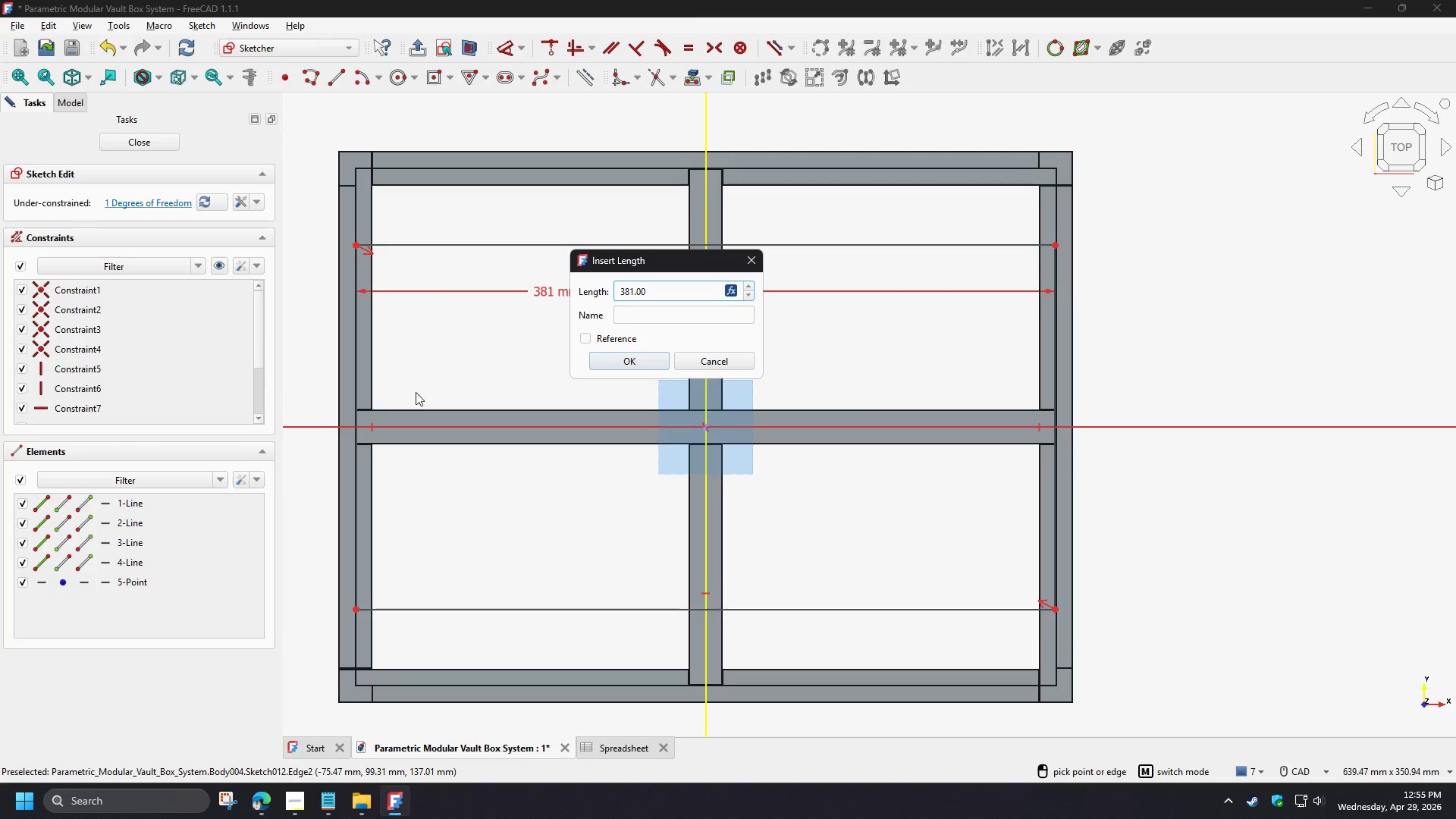 
left_click([633, 365])
 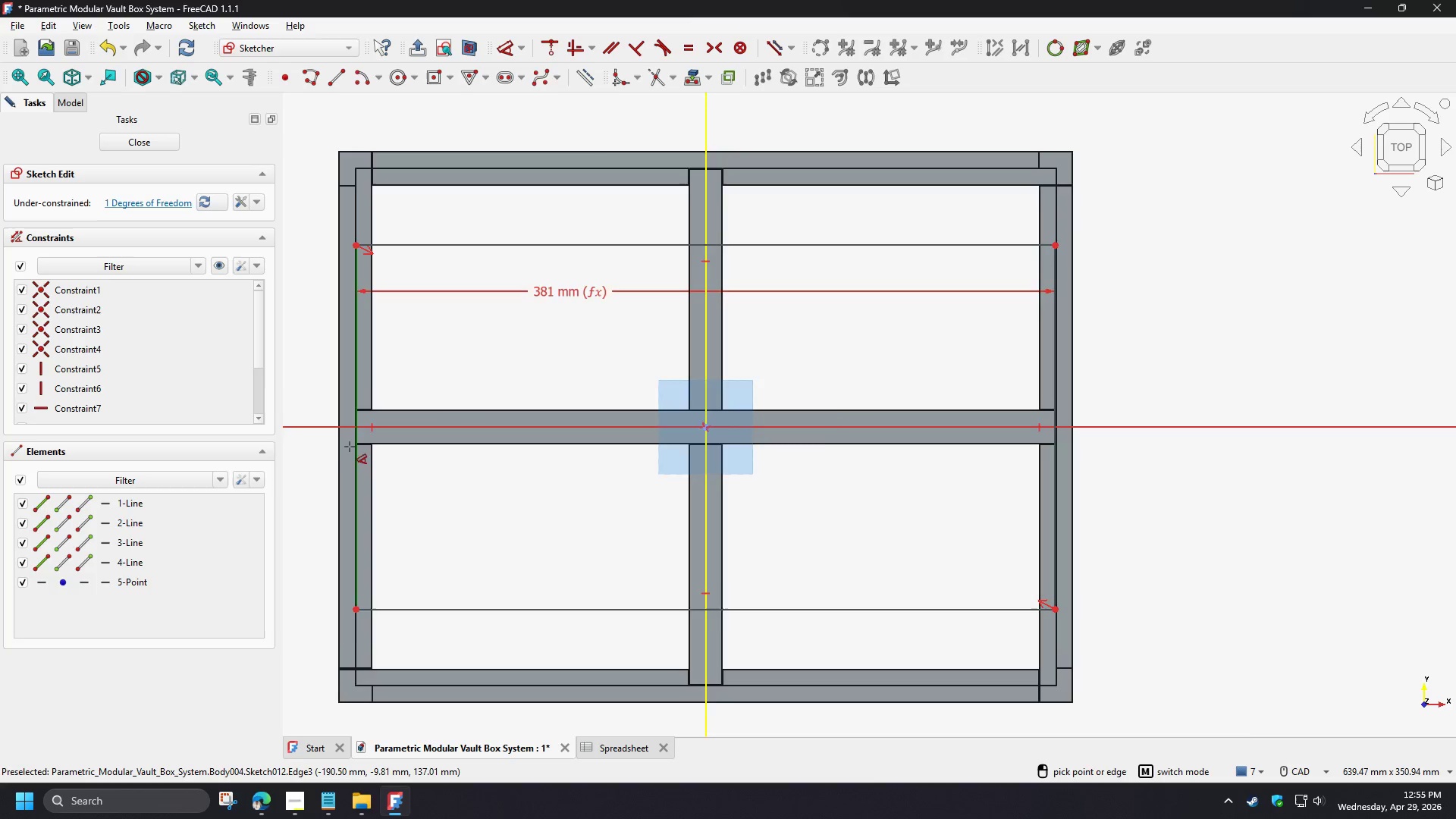 
scroll: coordinate [411, 347], scroll_direction: up, amount: 20.0
 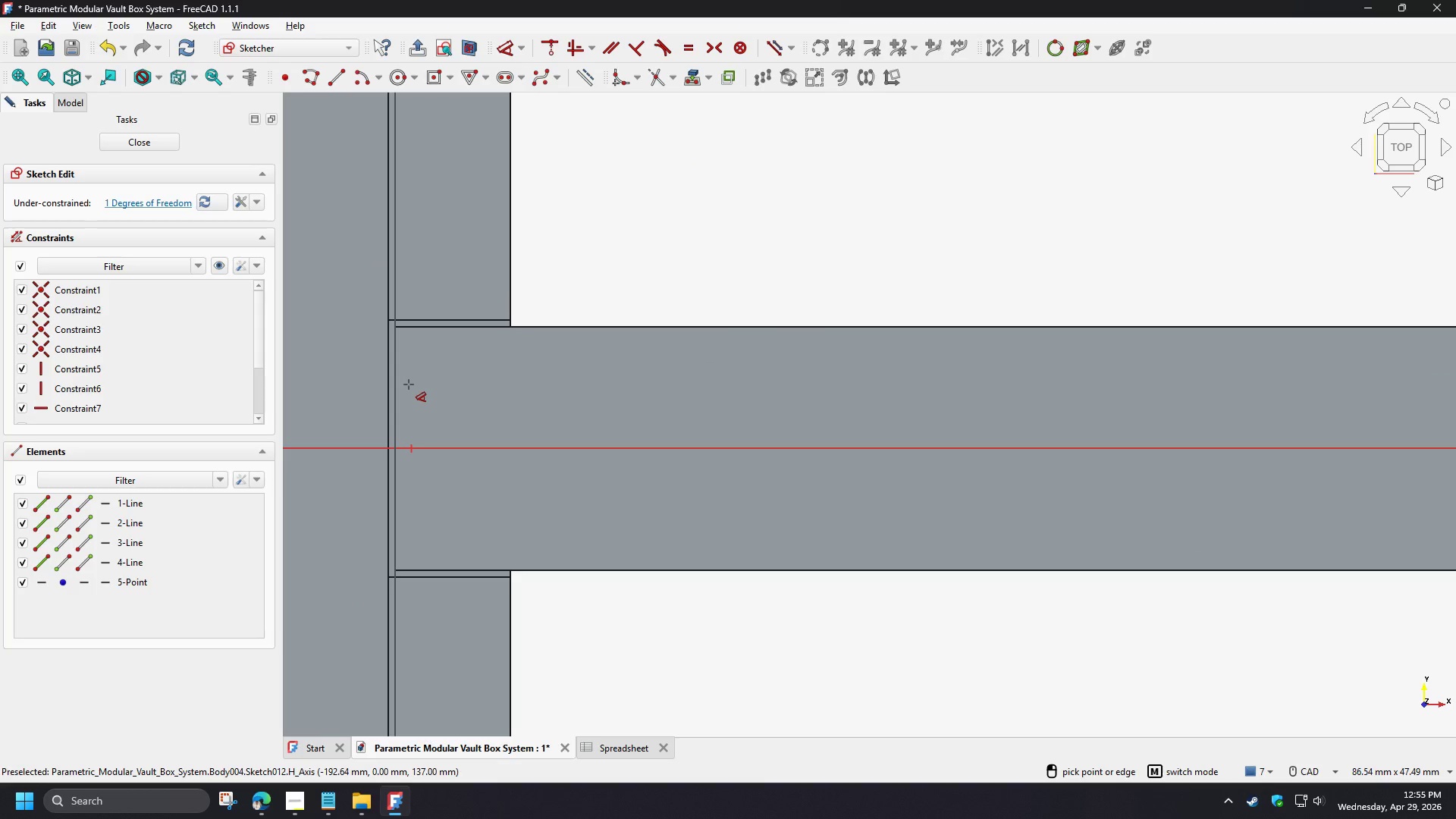 
right_click([607, 395])
 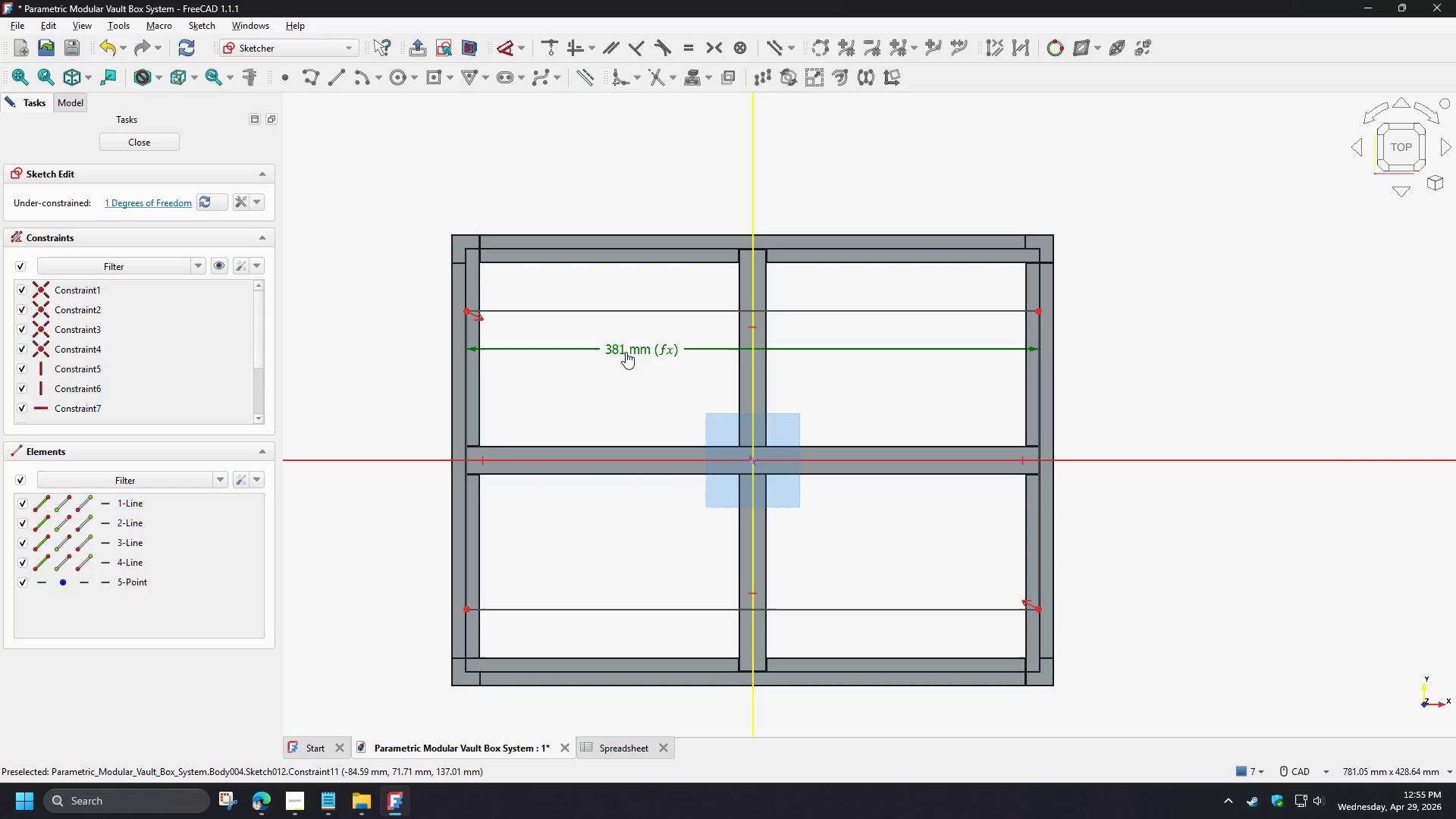 
double_click([626, 352])
 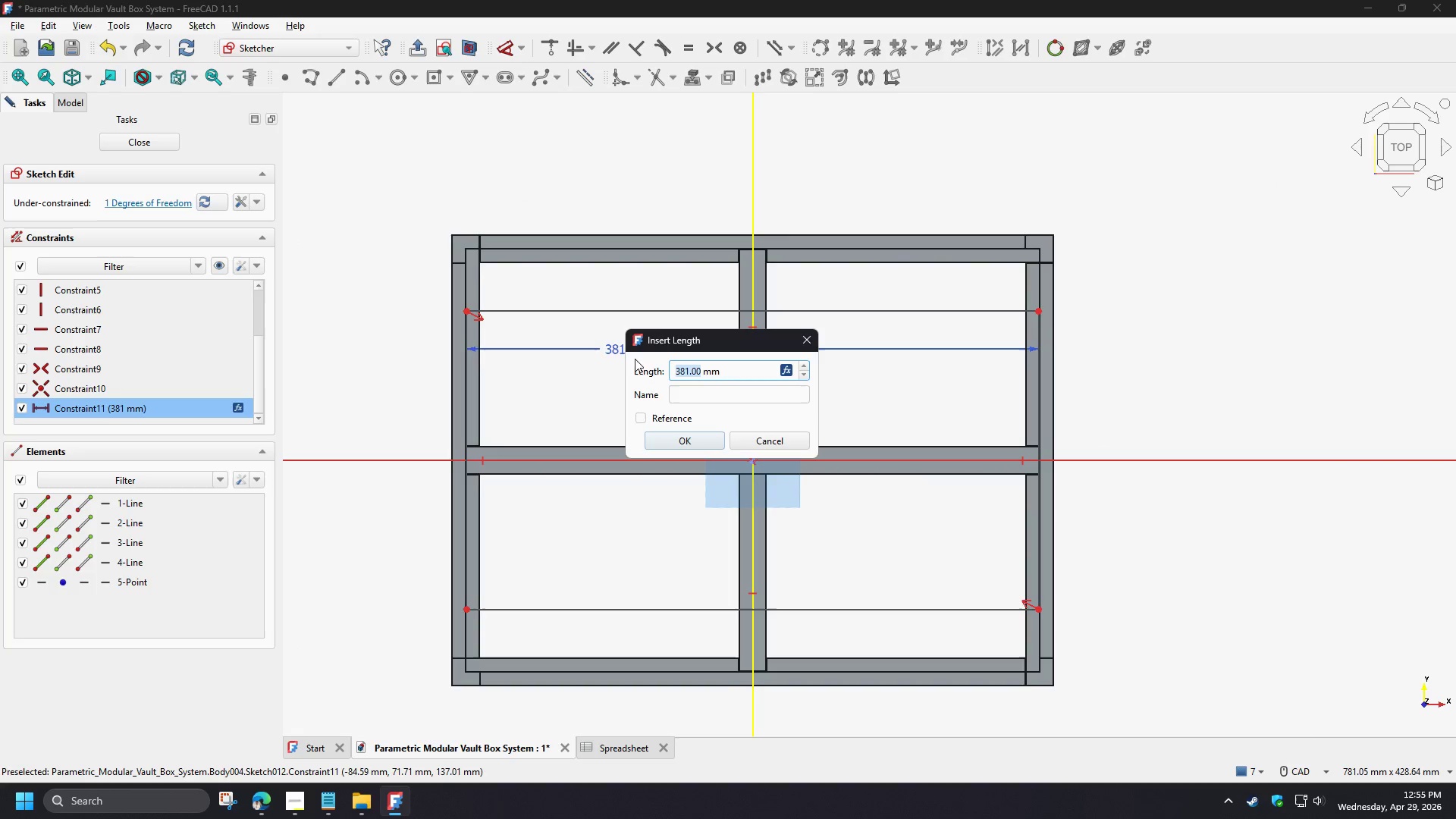 
scroll: coordinate [515, 463], scroll_direction: down, amount: 11.0
 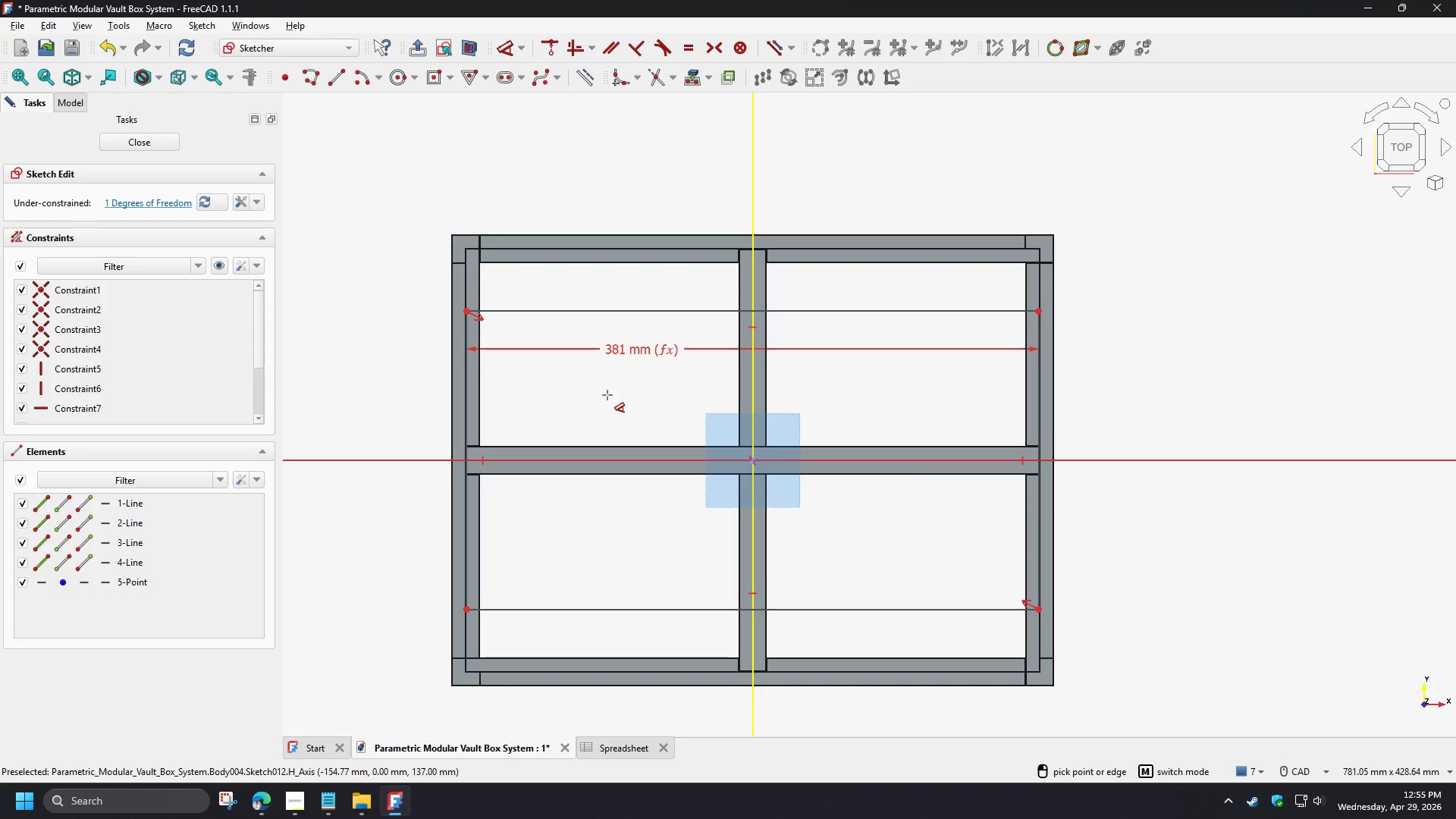 
hold_key(key=ControlLeft, duration=0.45)
 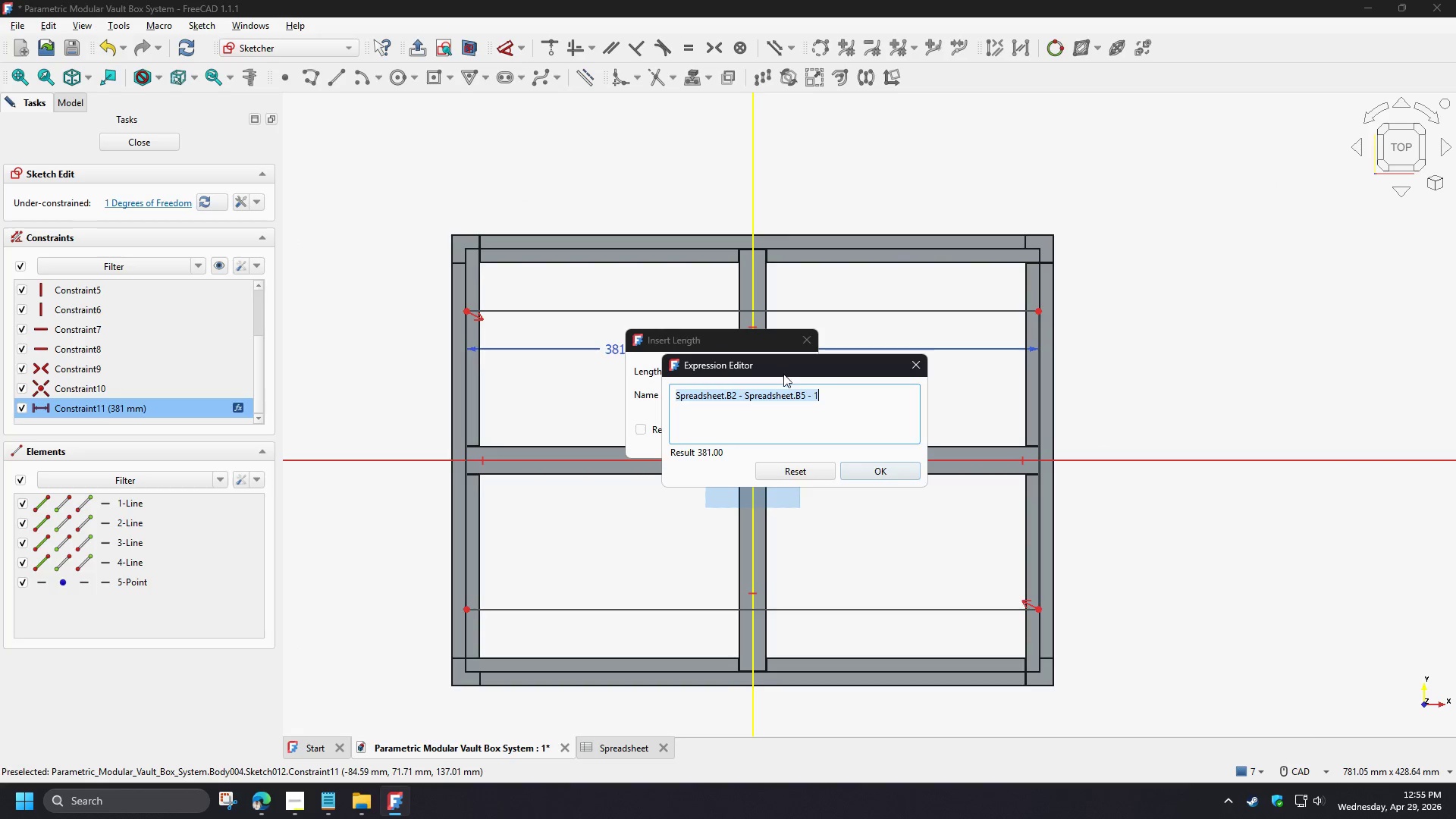 
key(Control+C)
 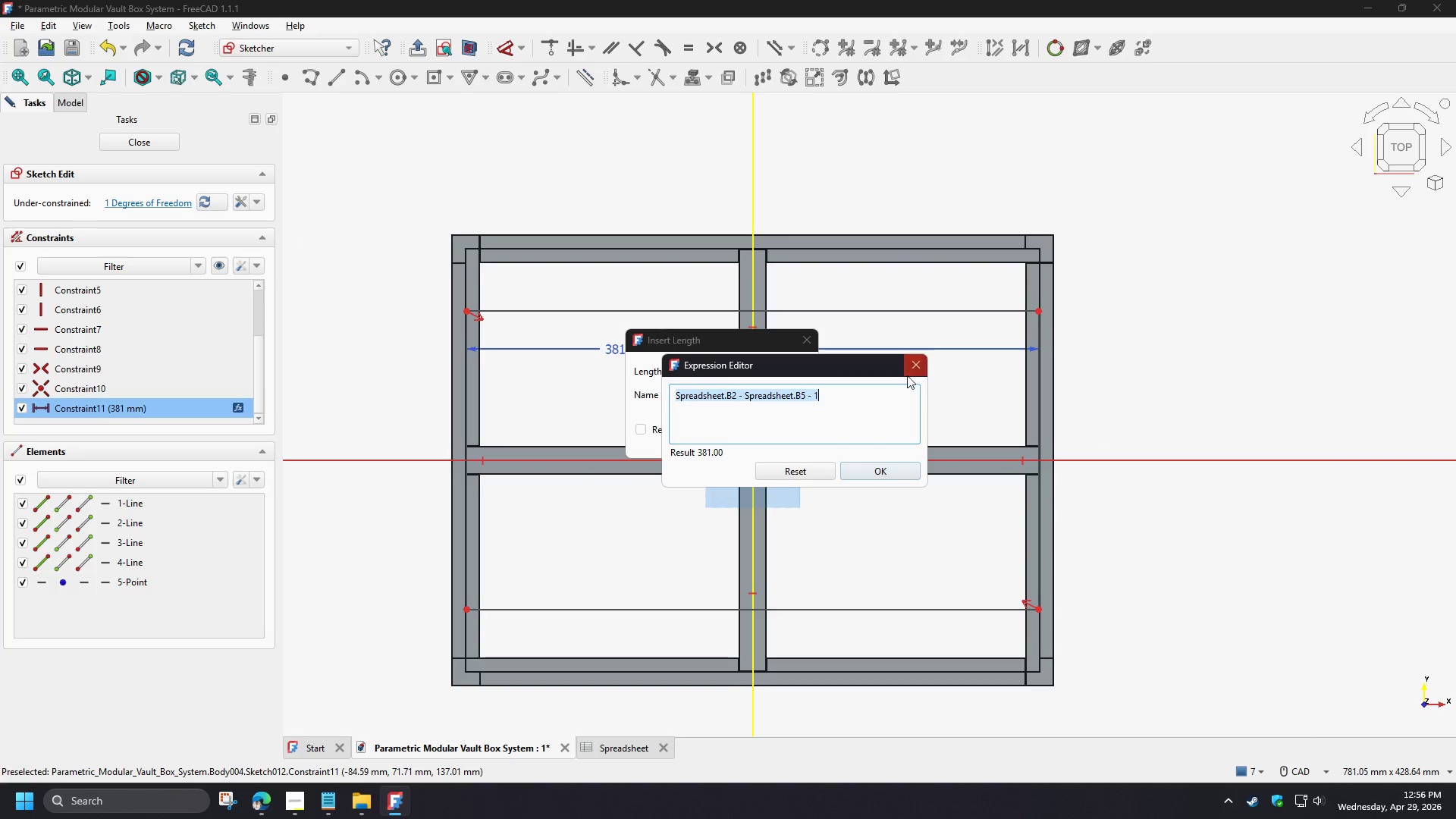 
left_click([916, 366])
 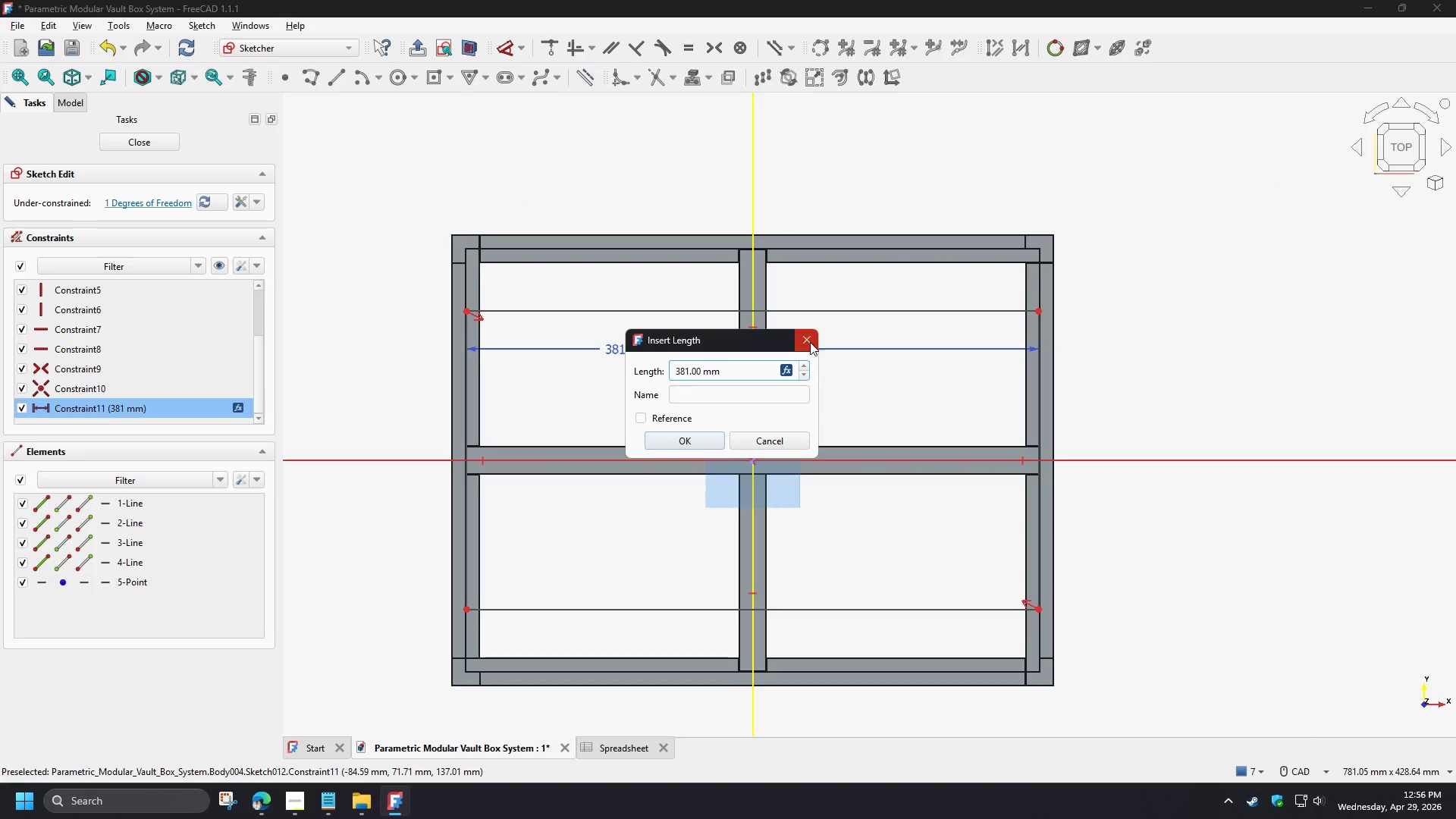 
left_click([808, 340])
 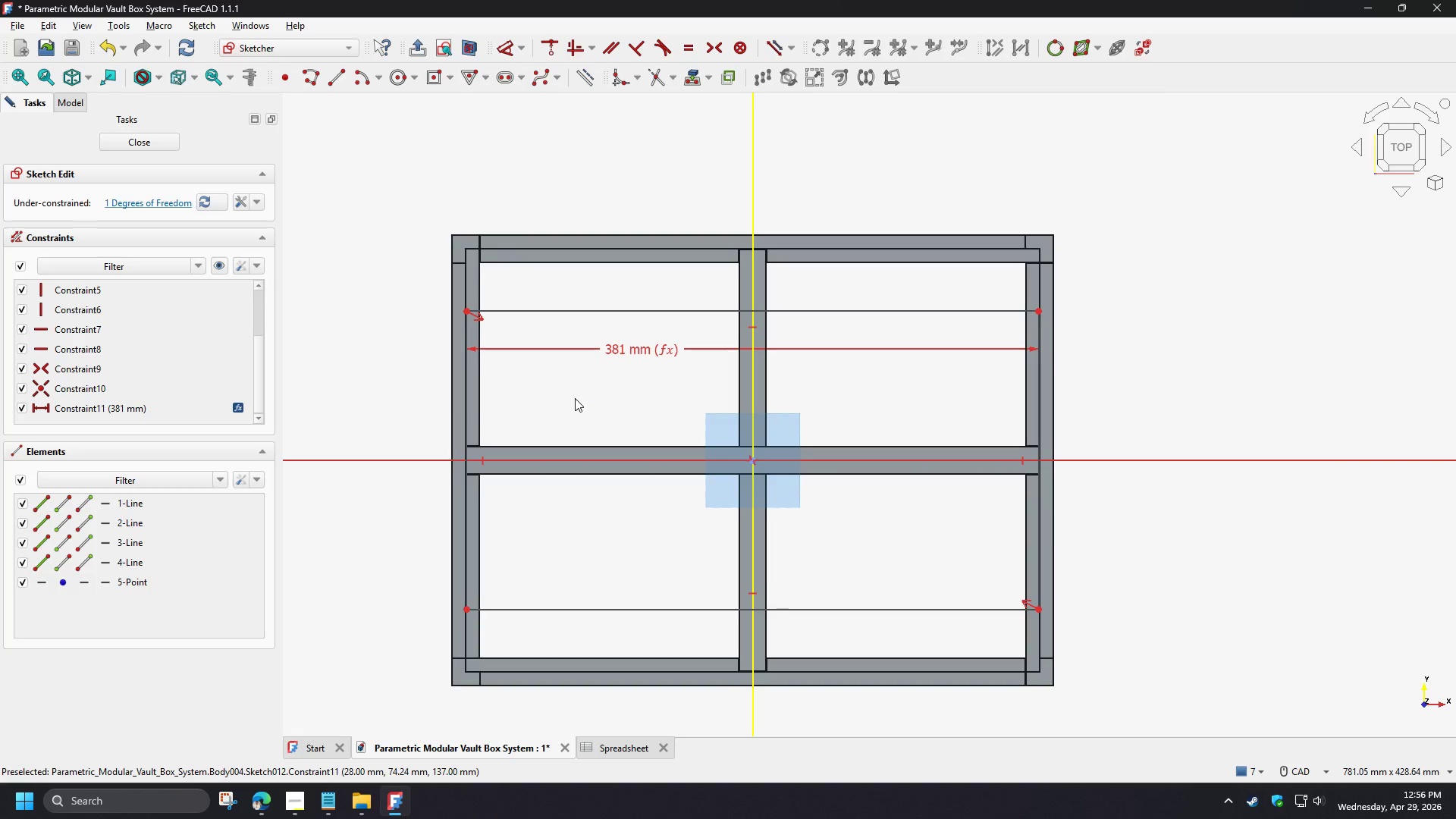 
left_click([575, 398])
 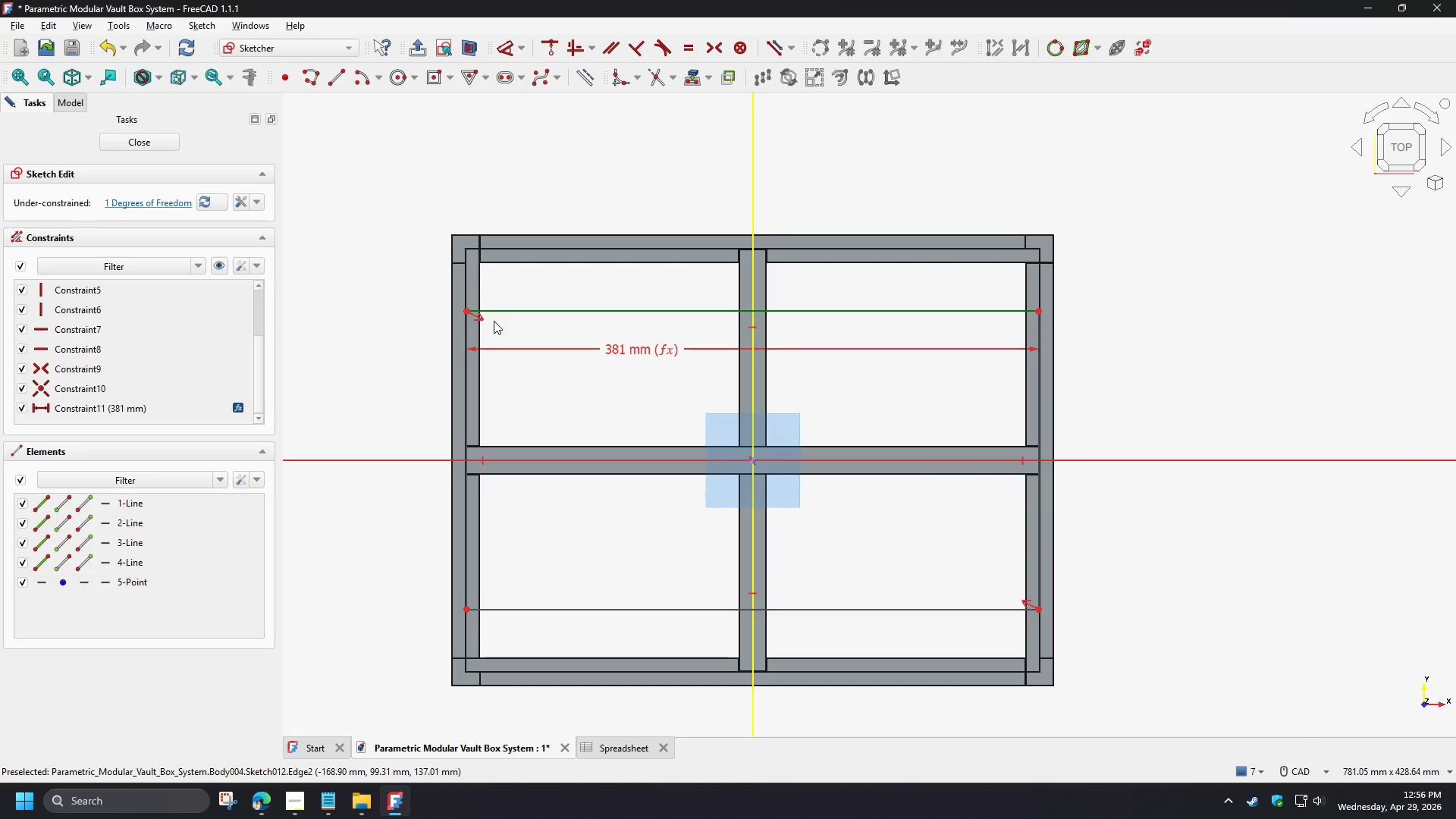 
left_click([460, 315])
 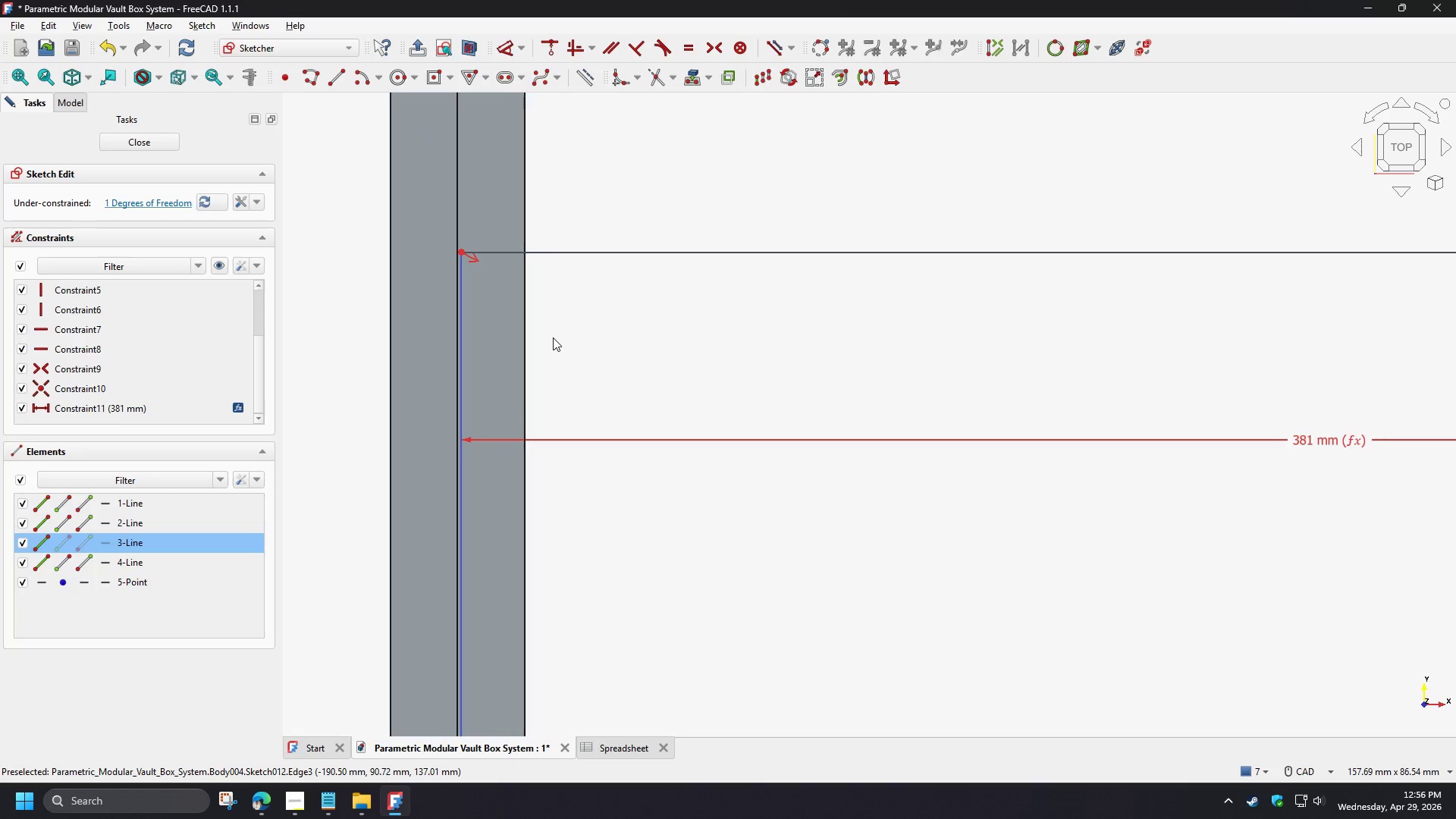 
scroll: coordinate [461, 318], scroll_direction: up, amount: 8.0
 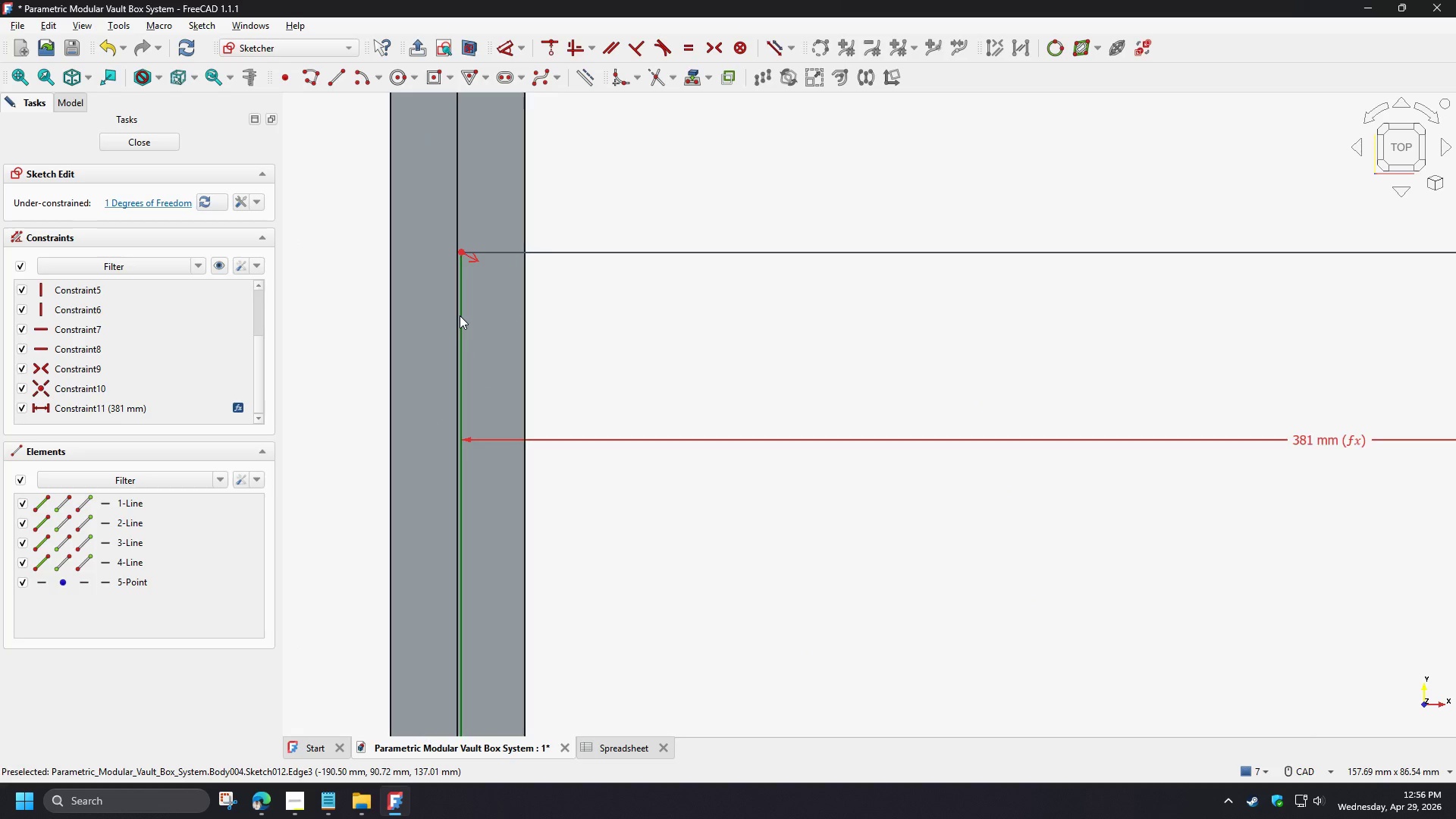 
key(D)
 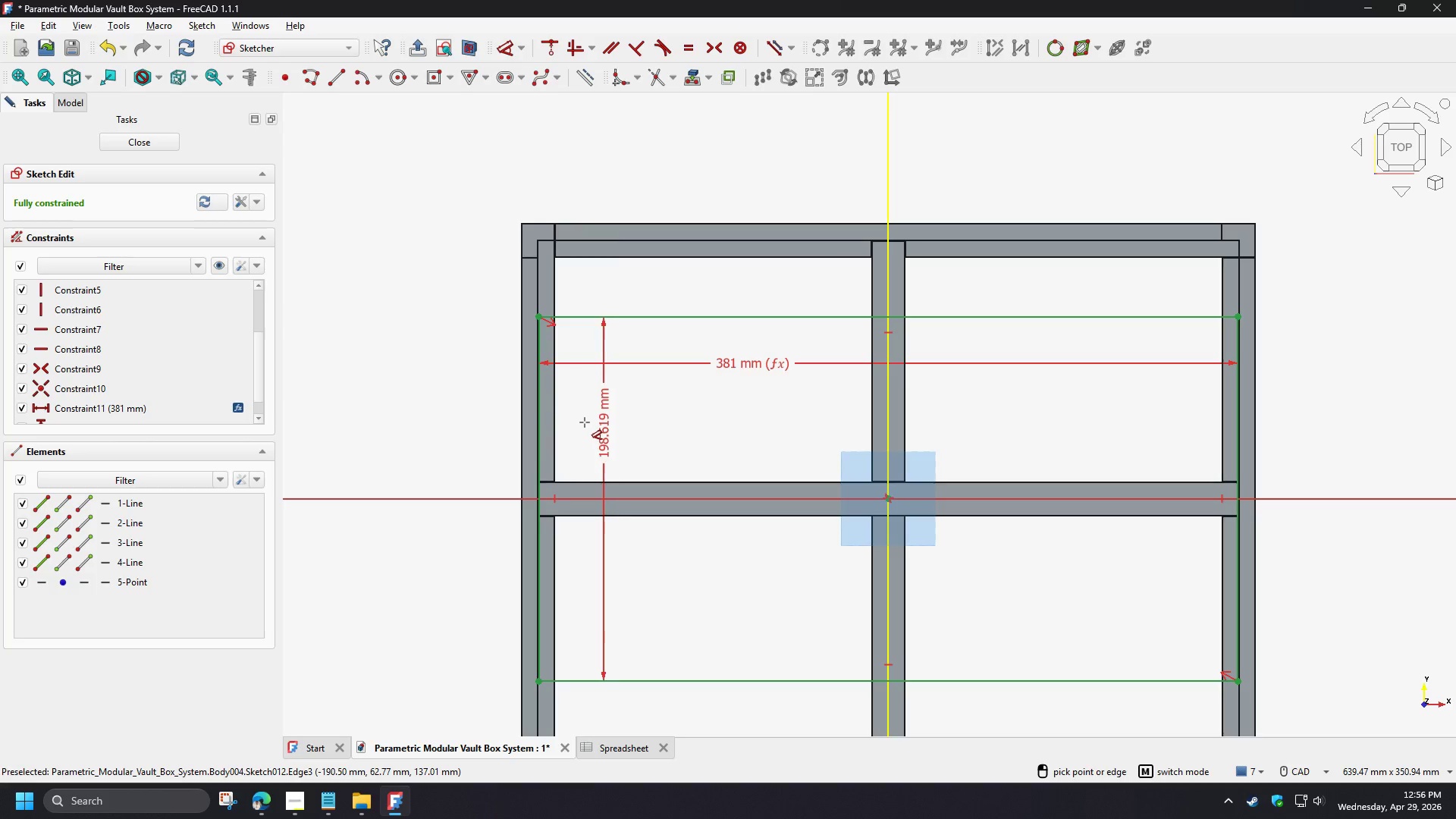 
scroll: coordinate [570, 337], scroll_direction: down, amount: 7.0
 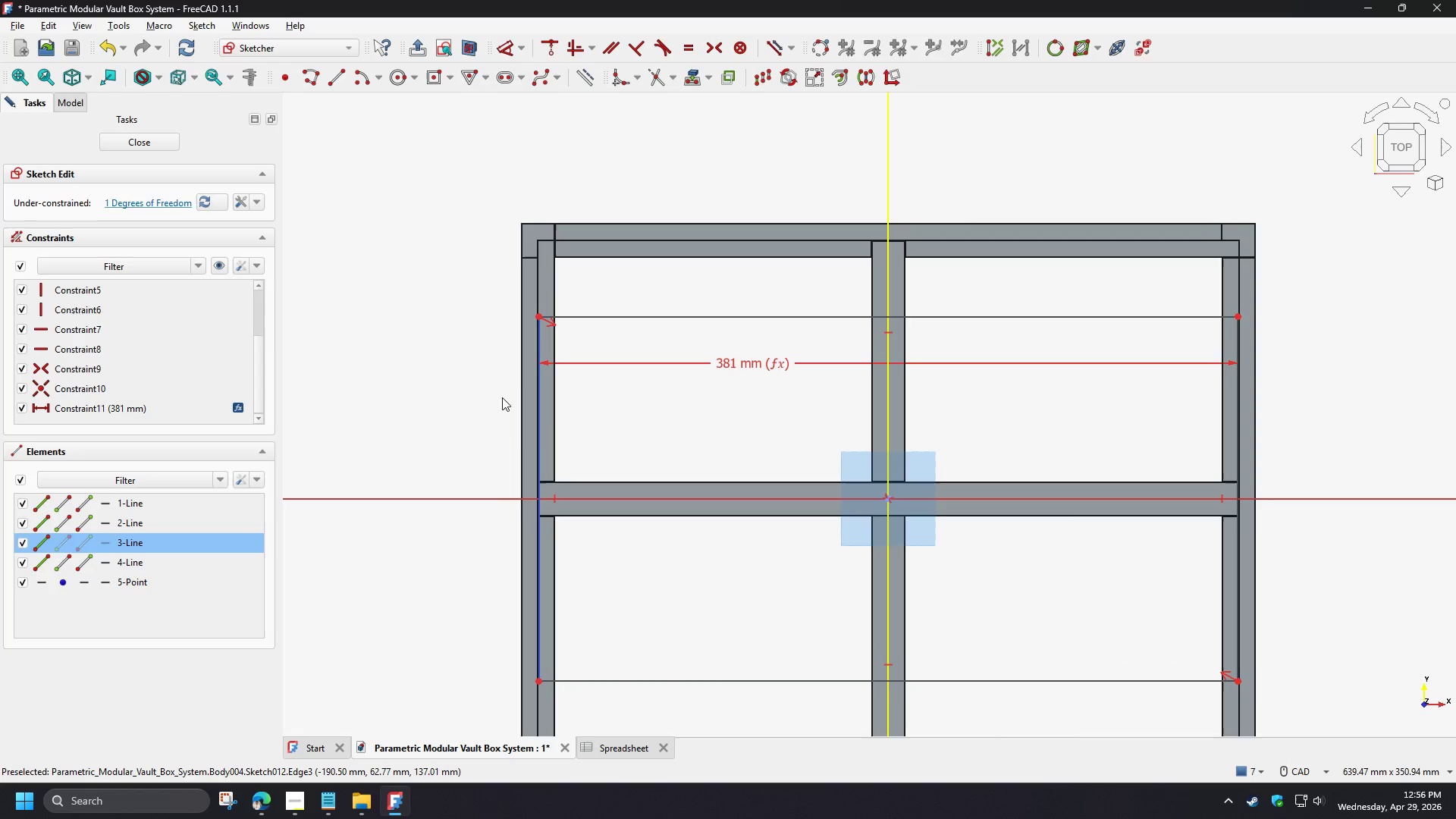 
left_click([589, 425])
 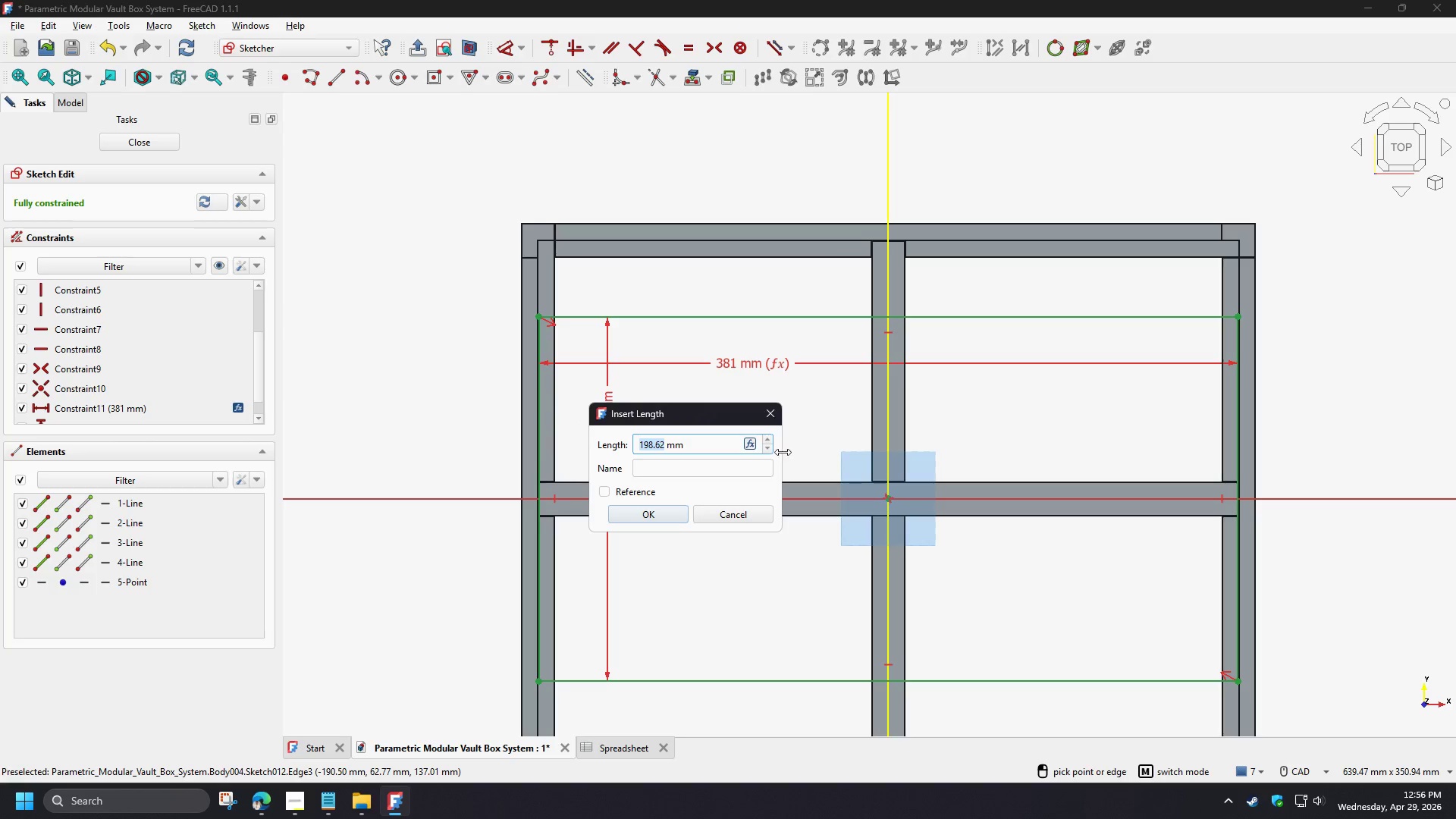 
left_click([752, 445])
 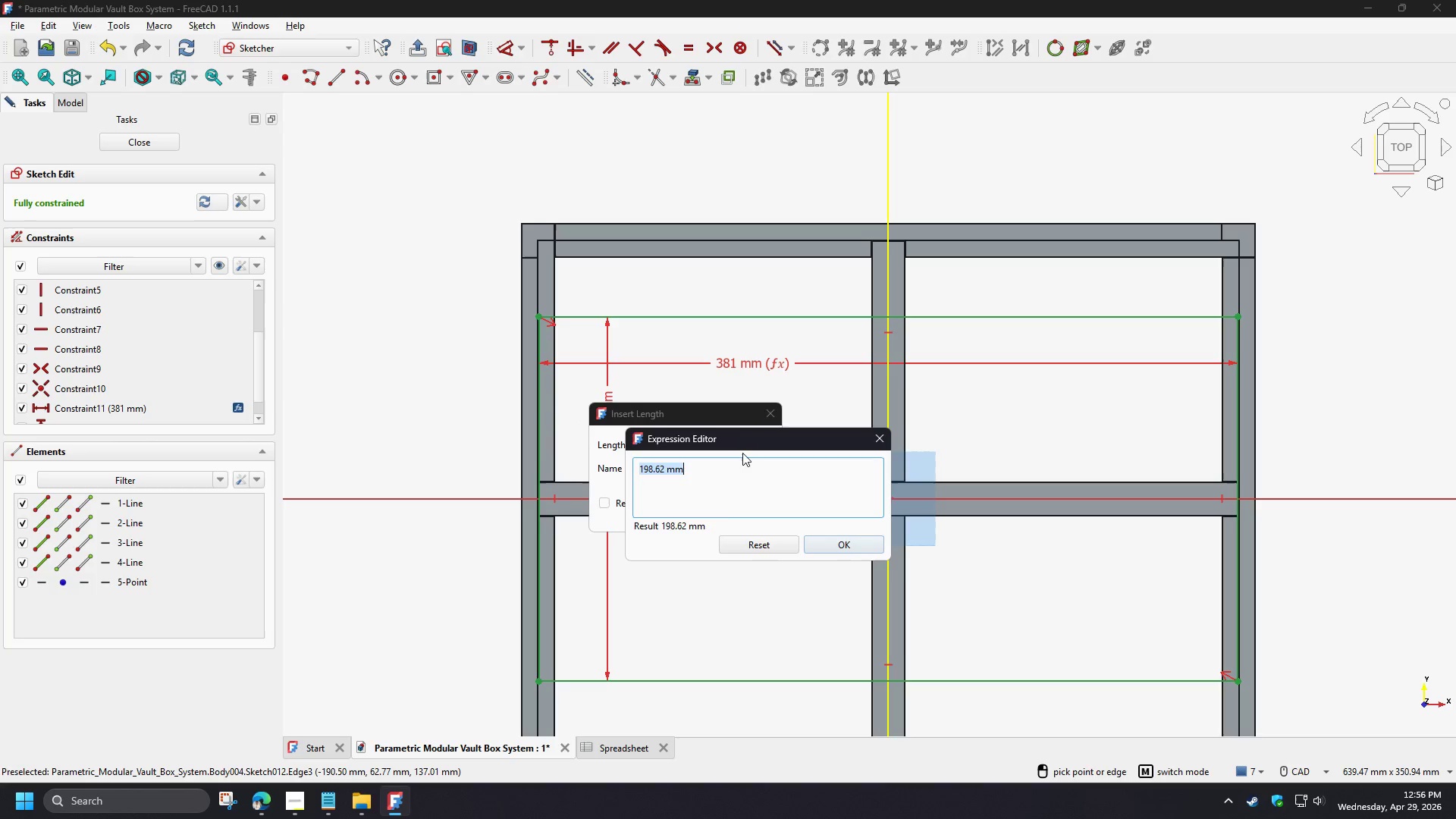 
key(Control+V)
 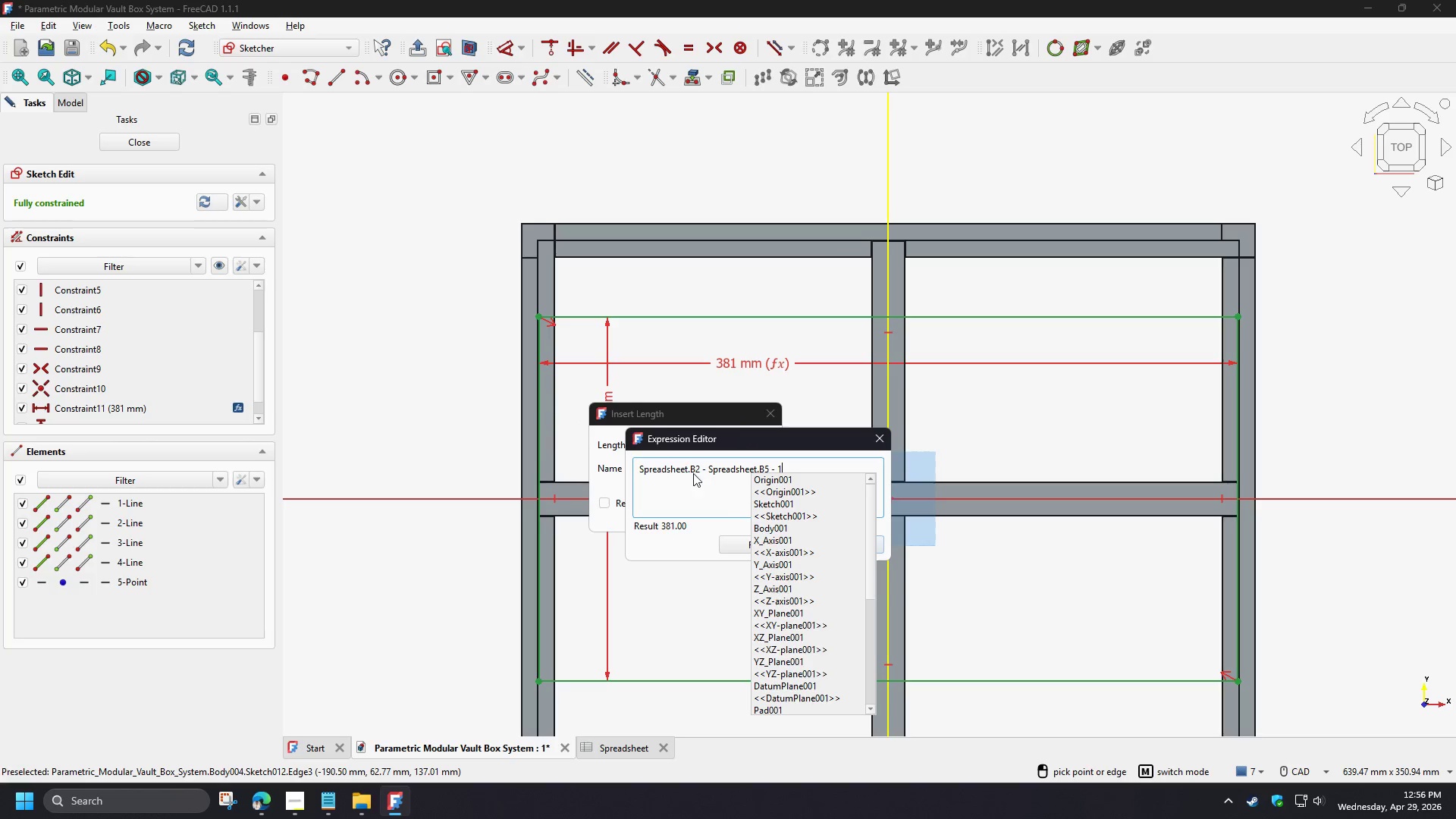 
left_click([693, 473])
 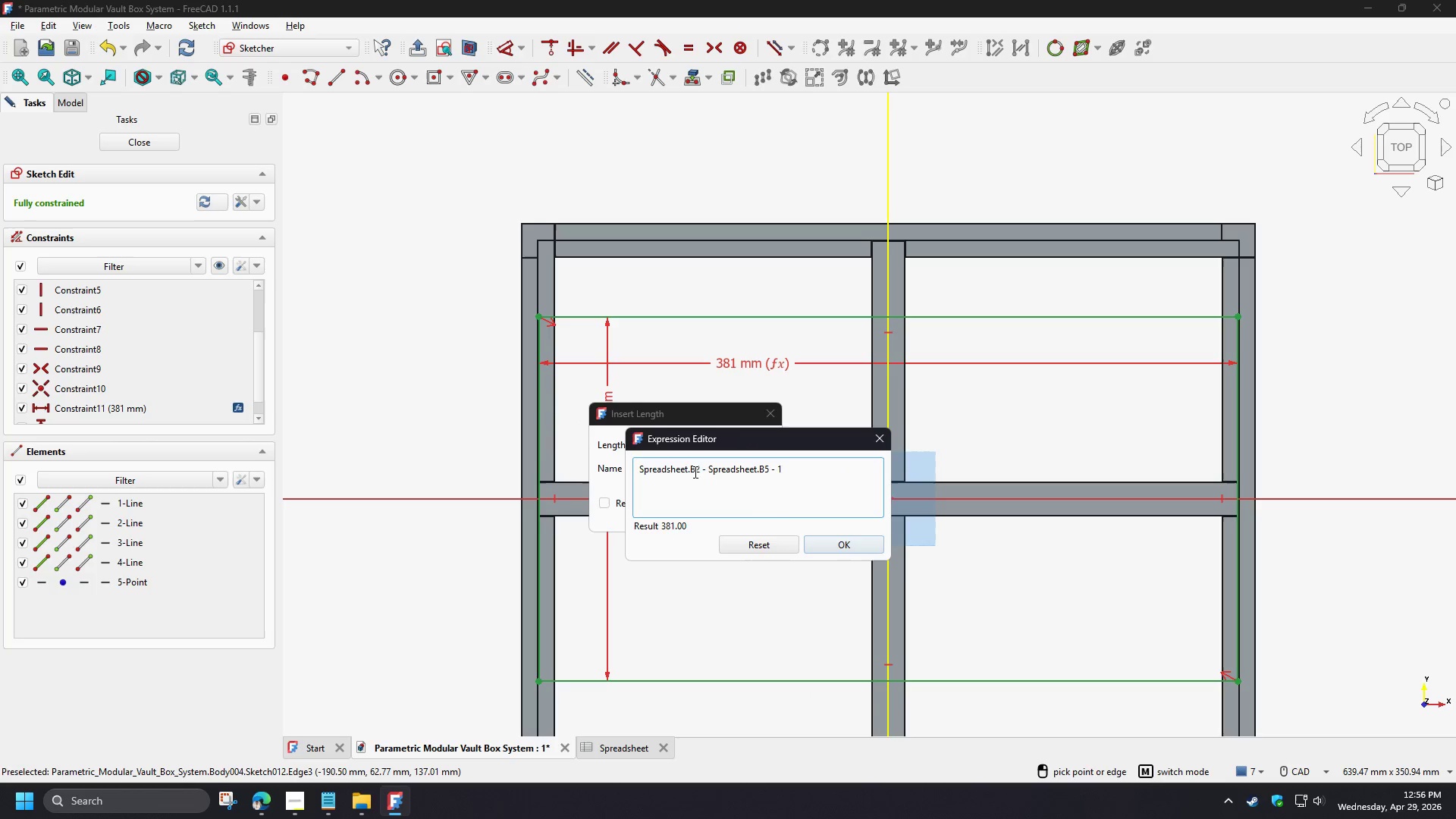 
left_click_drag(start_coordinate=[694, 472], to_coordinate=[698, 474])
 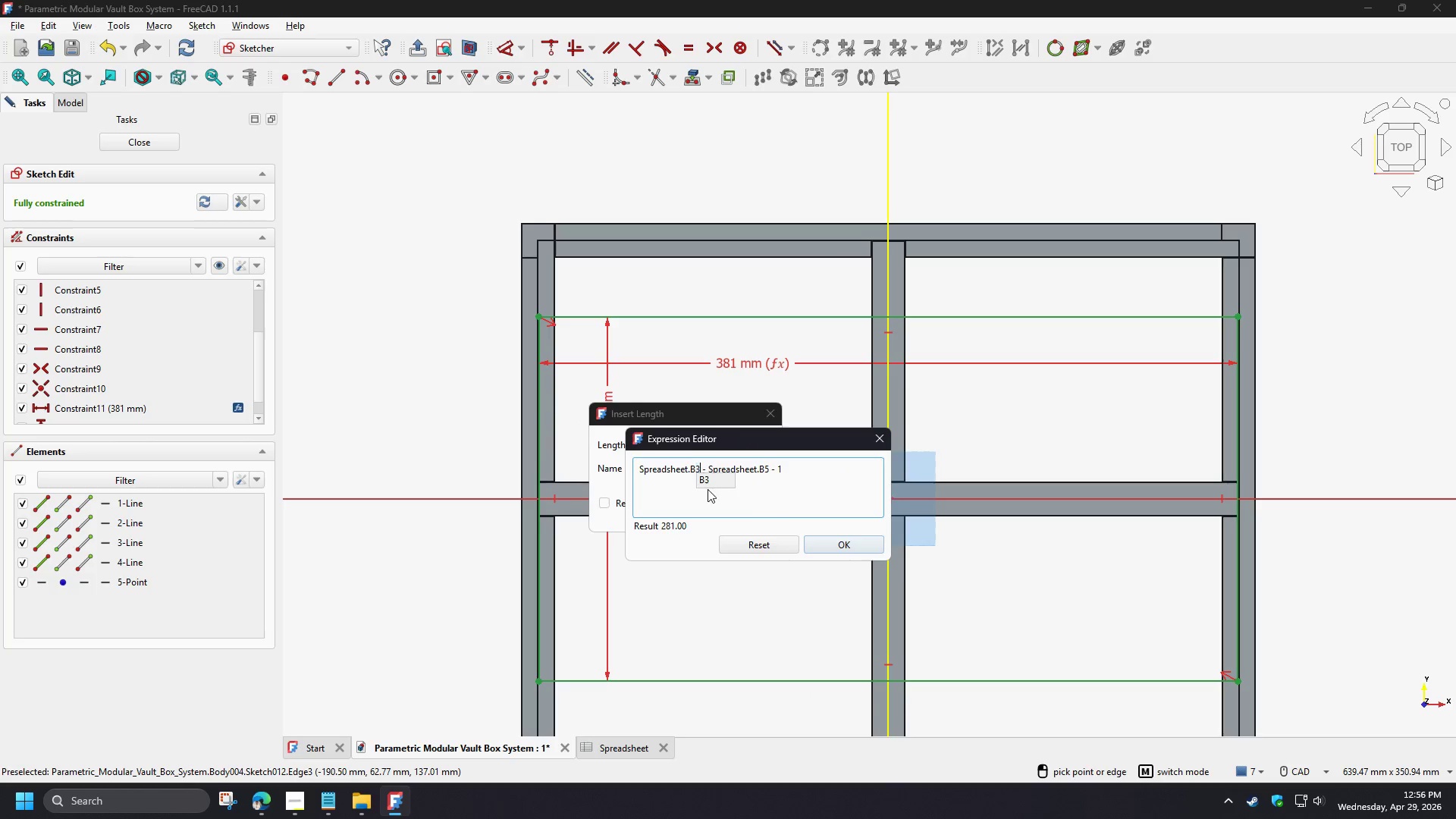 
key(3)
 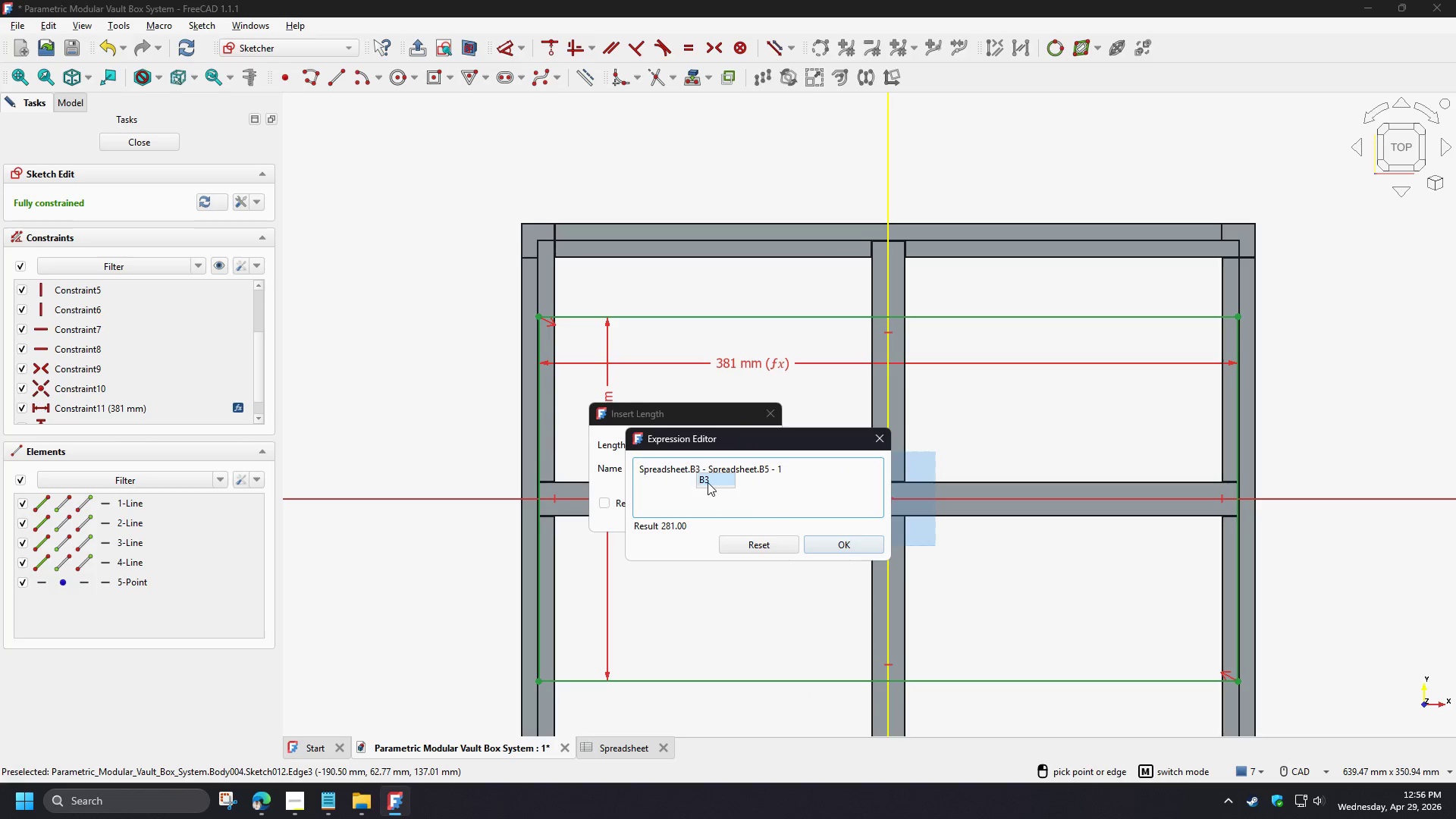 
left_click([708, 482])
 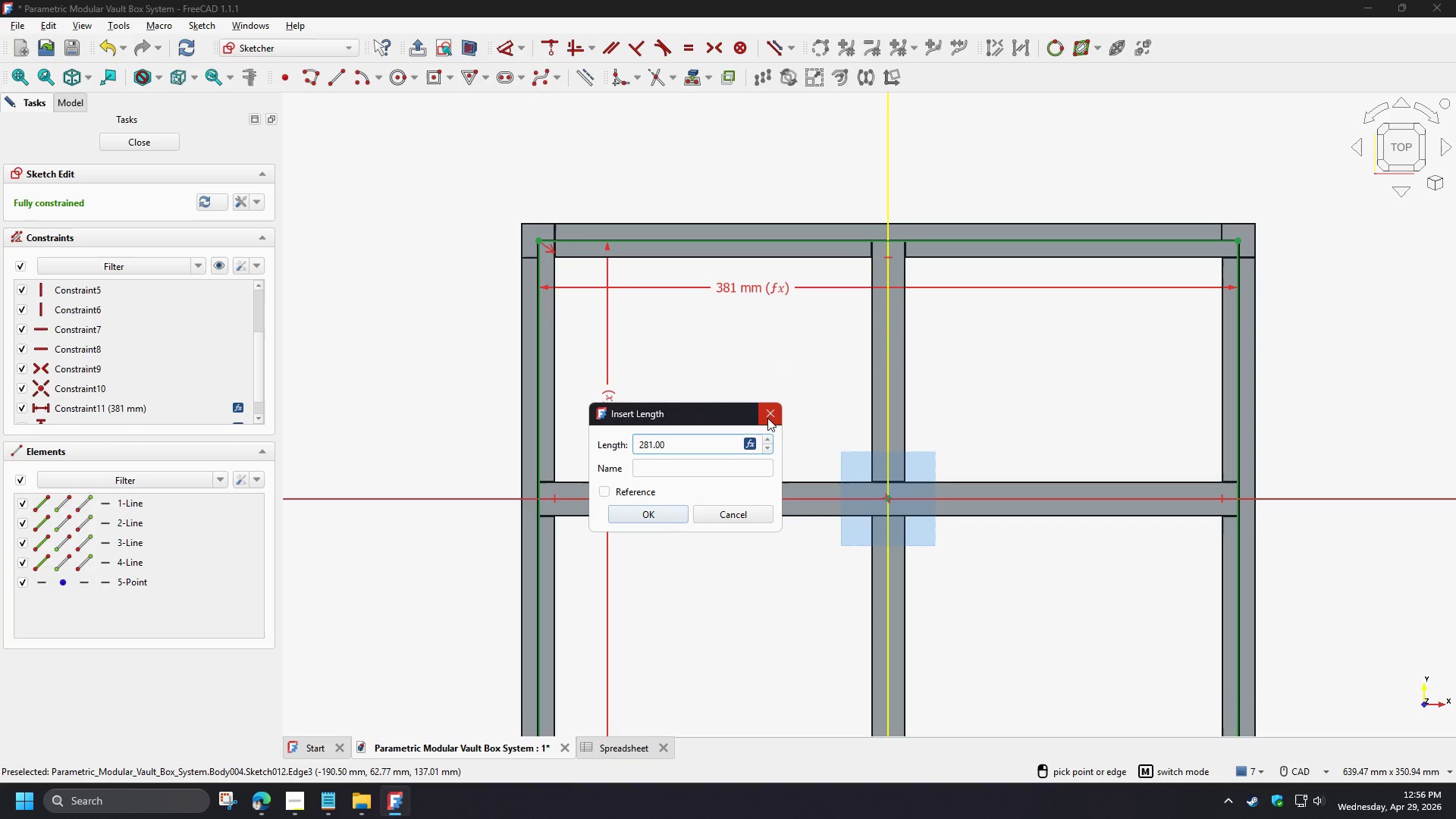 
left_click([654, 516])
 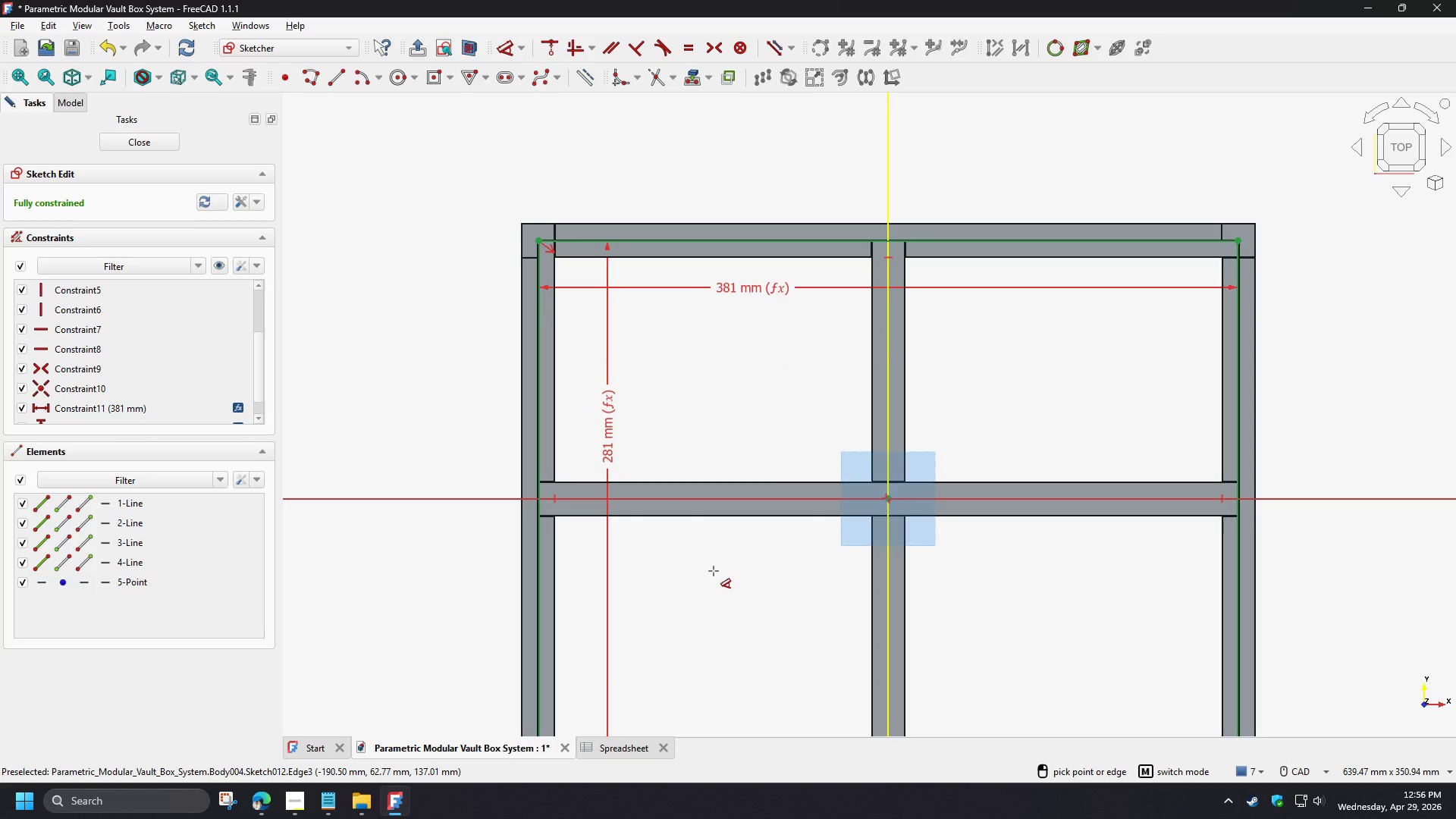 
right_click([713, 570])
 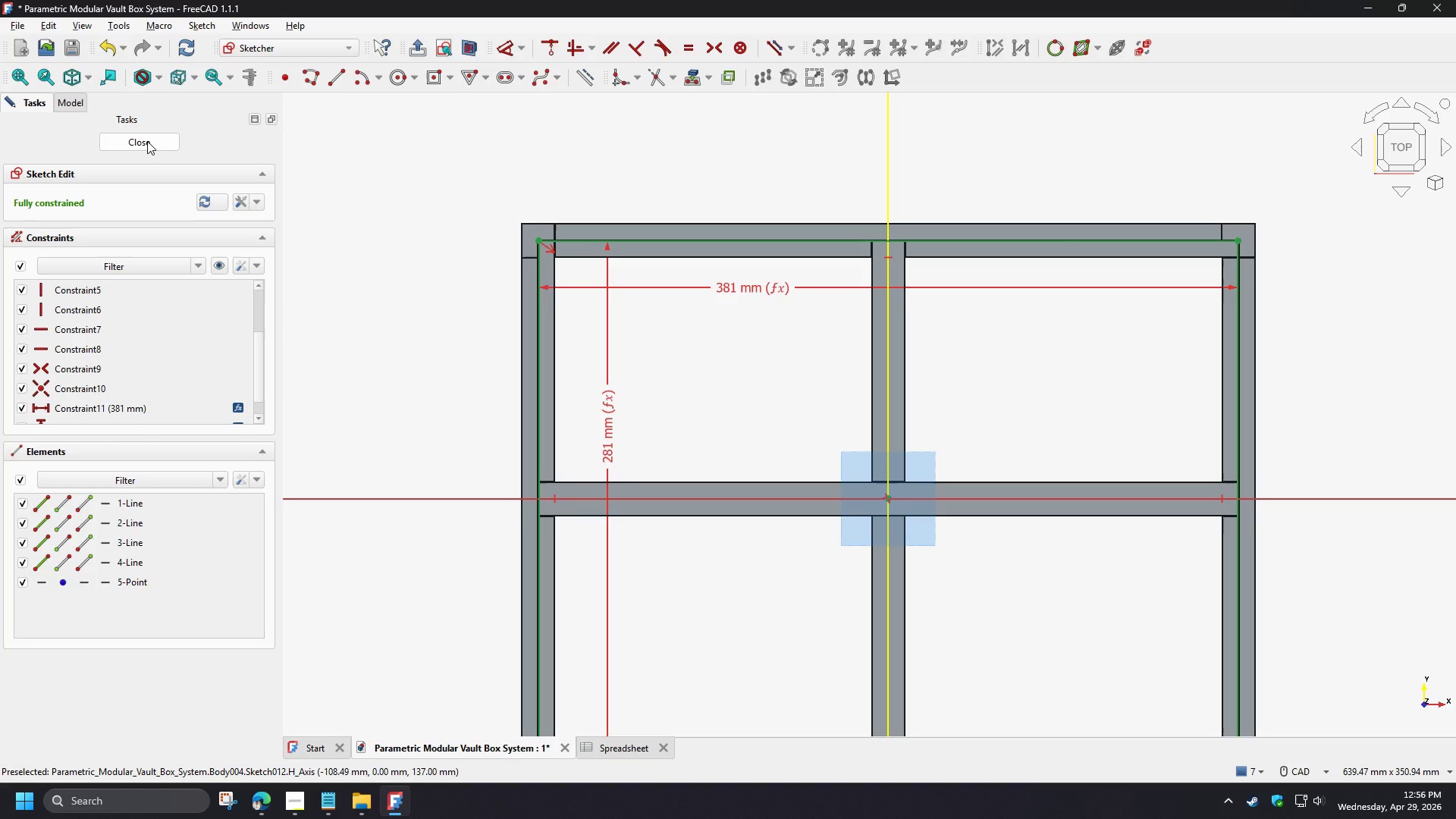 
left_click([147, 141])
 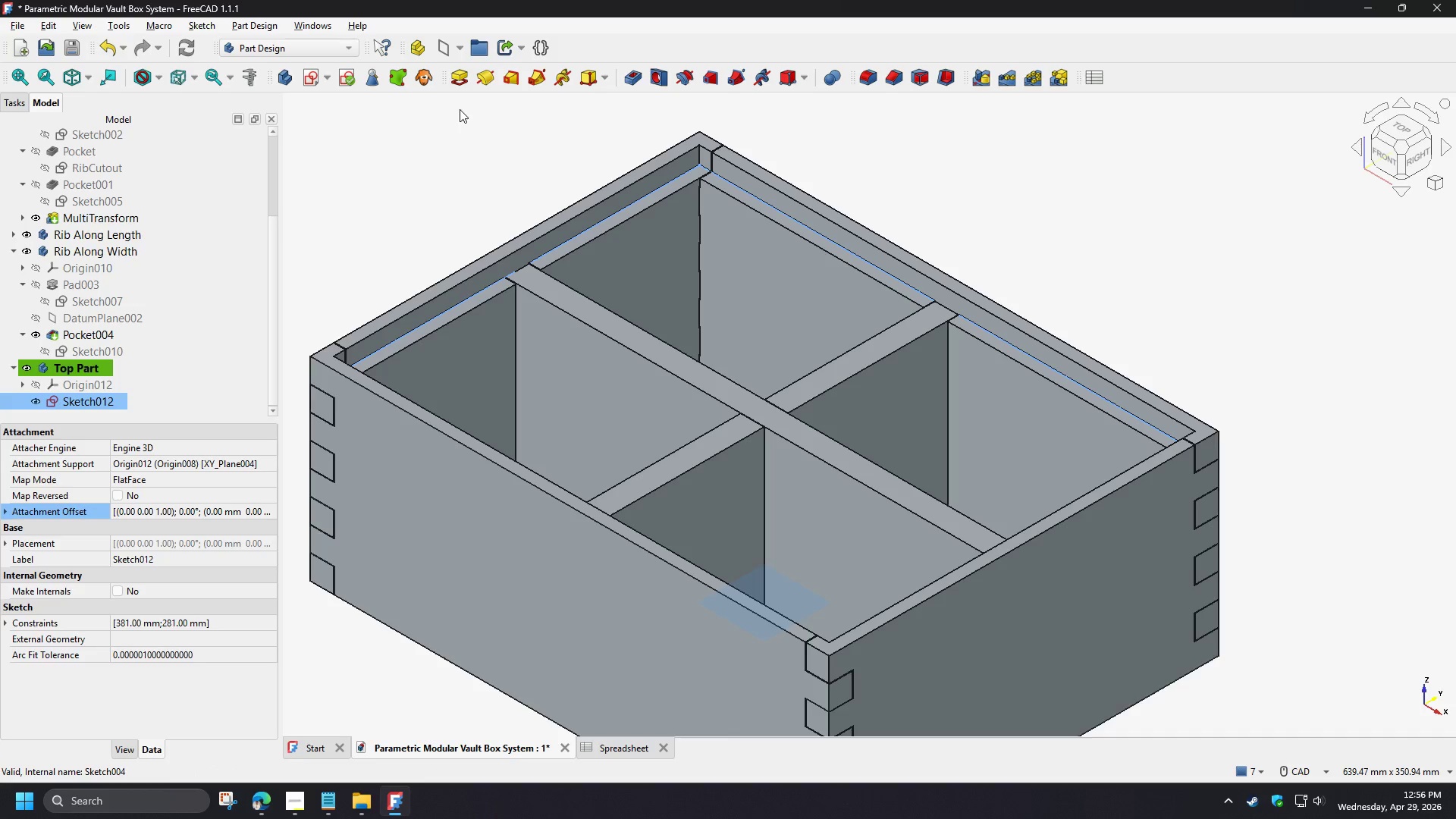 
left_click([460, 84])
 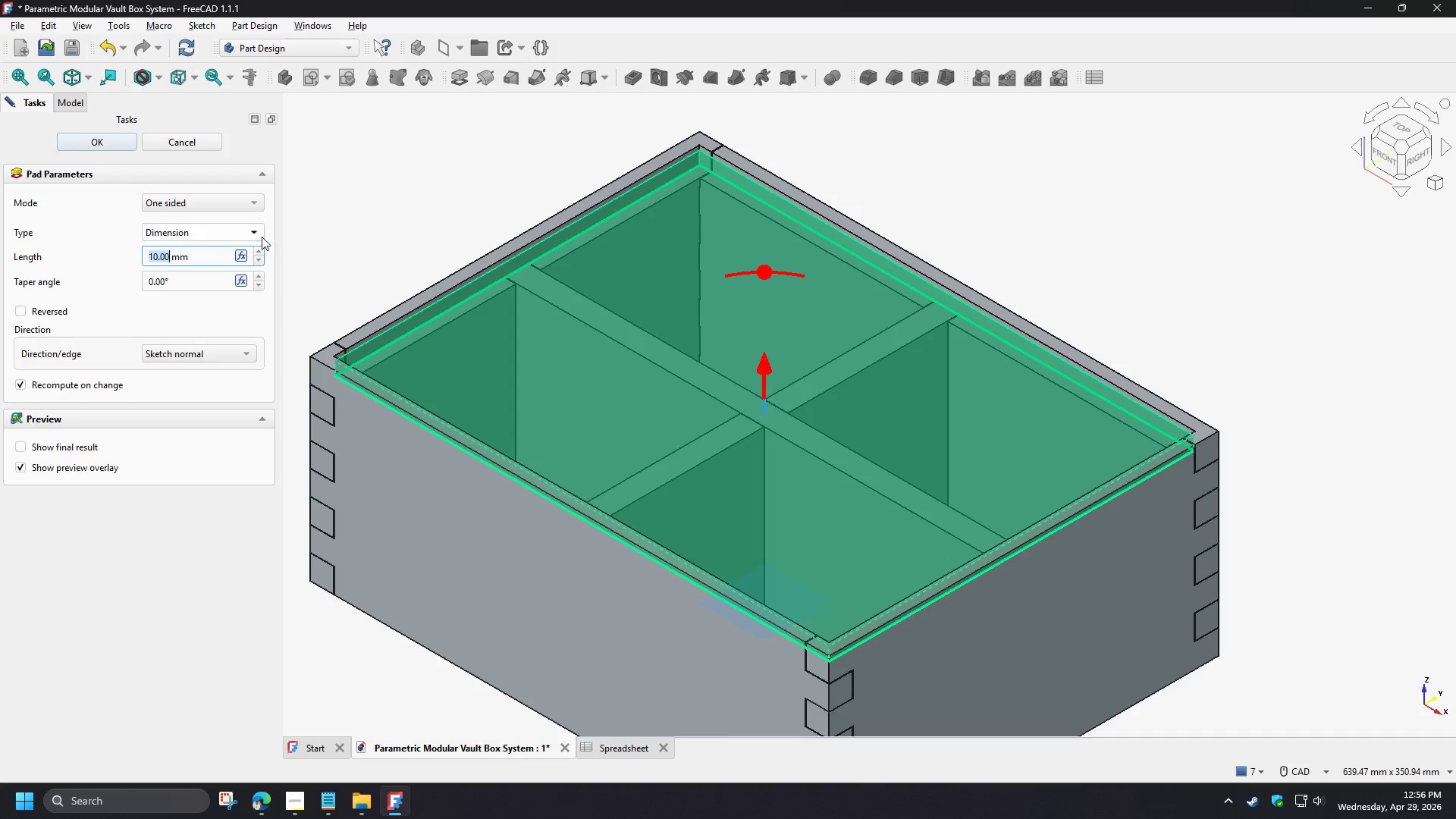 
left_click([243, 256])
 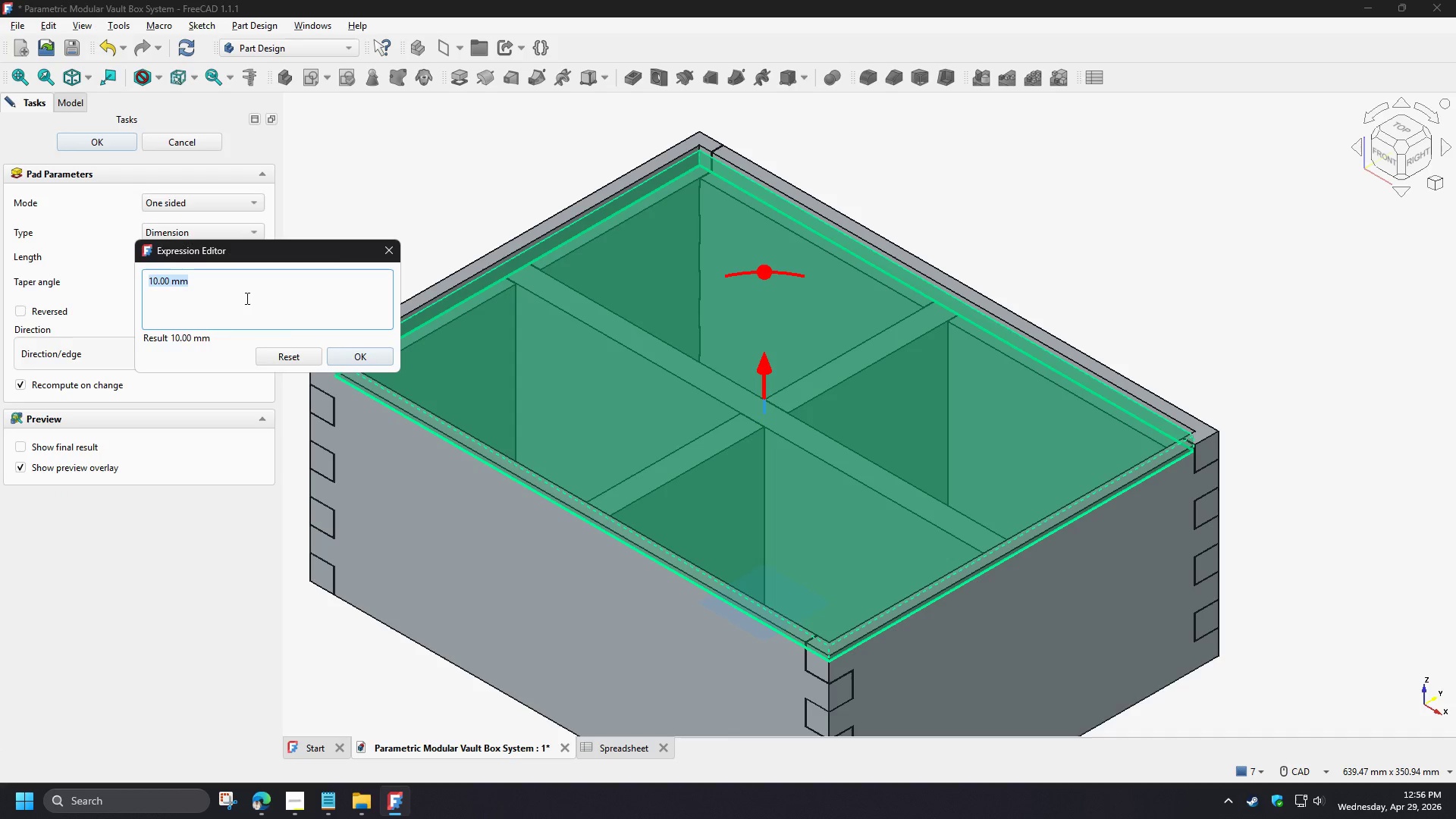 
type(sp)
 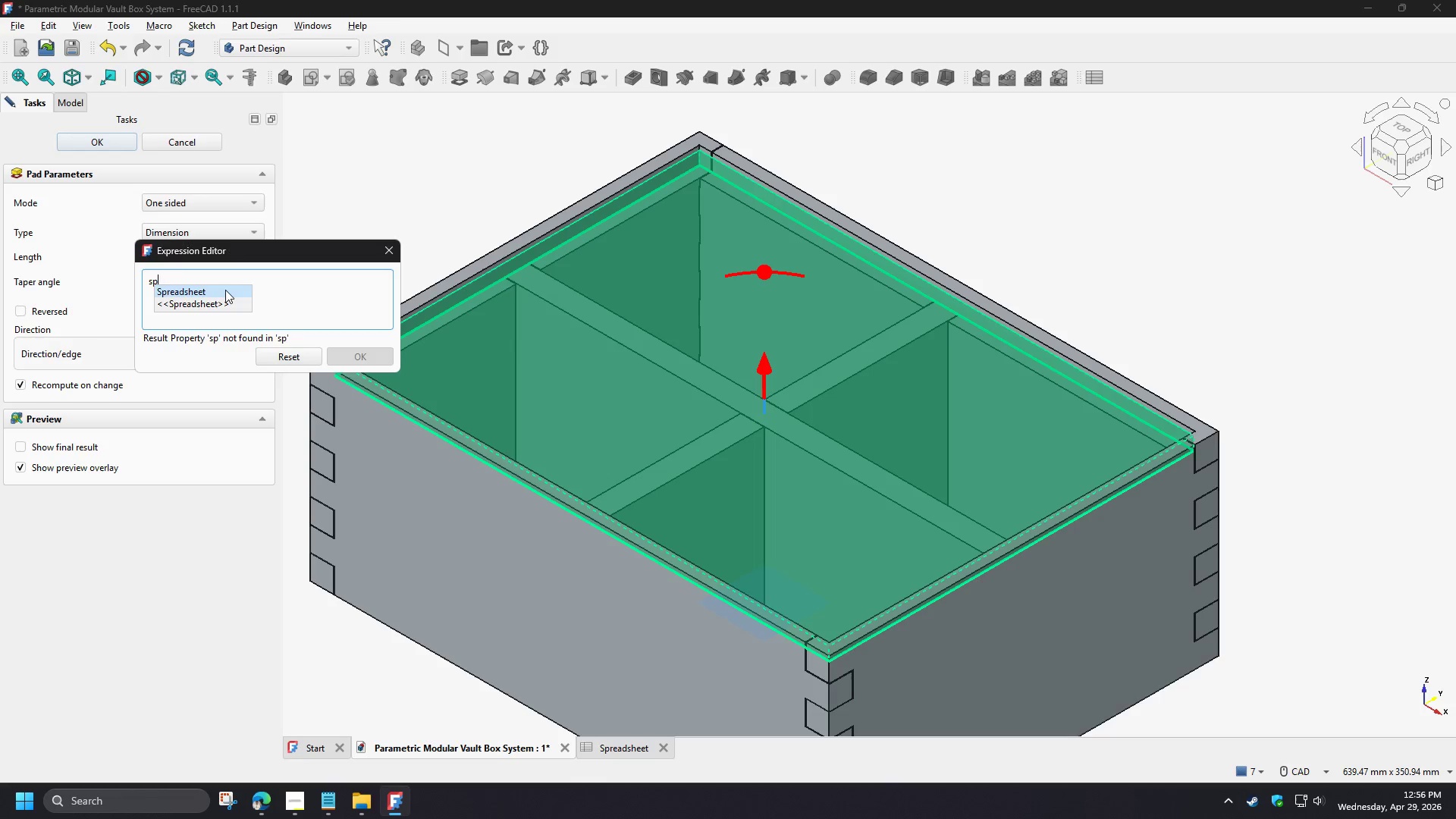 
left_click([224, 290])
 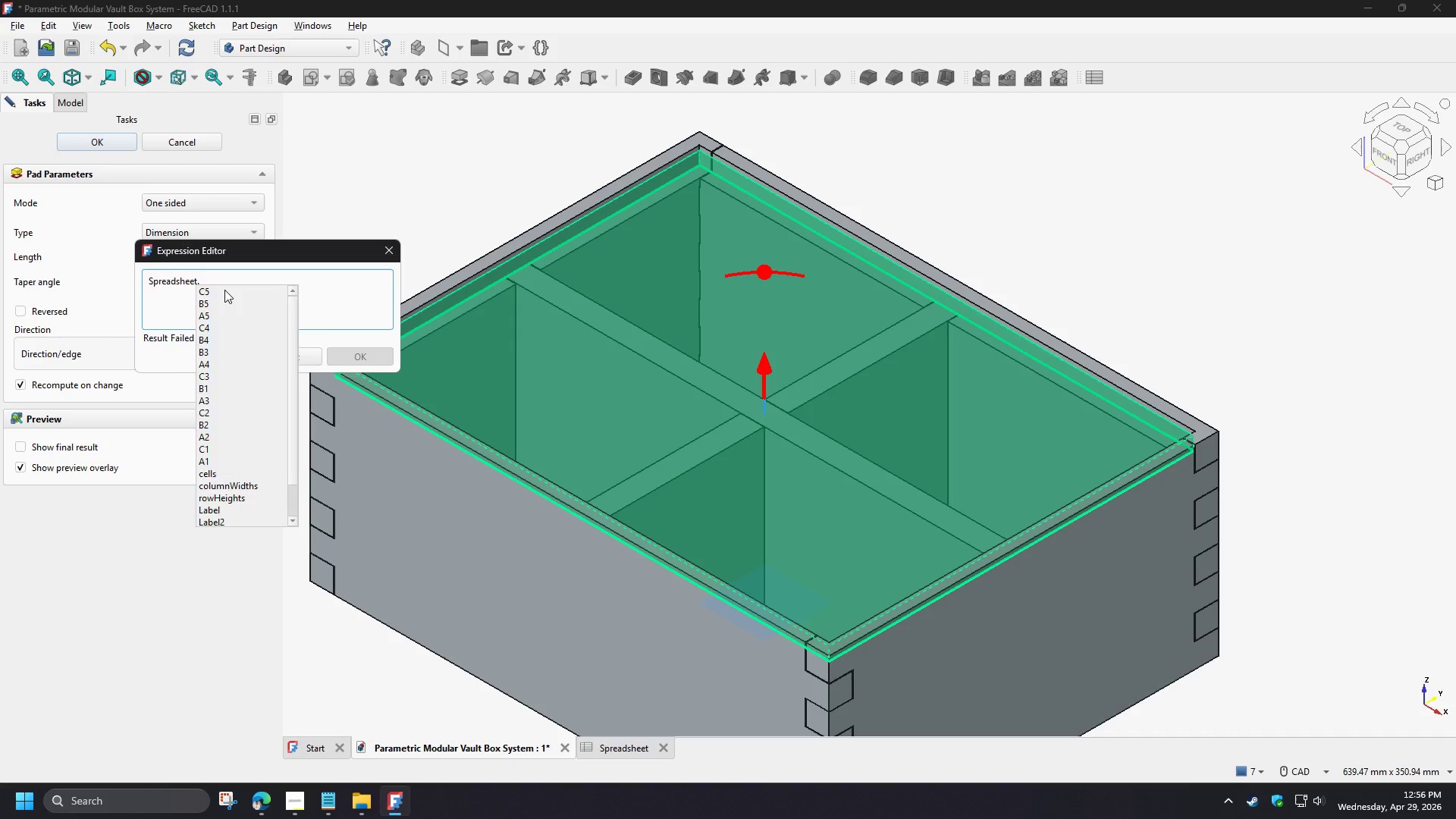 
key(B)
 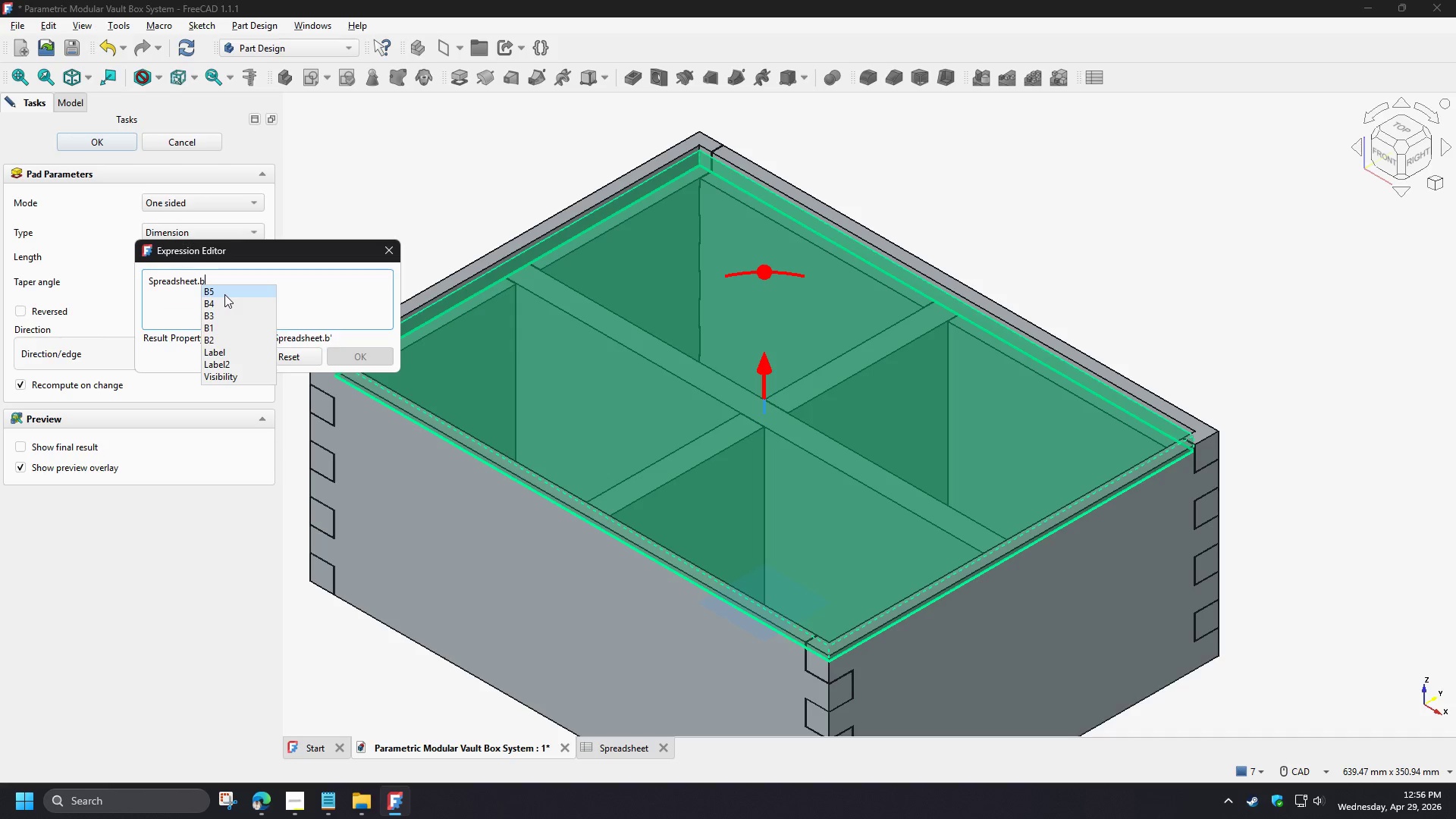 
left_click([224, 294])
 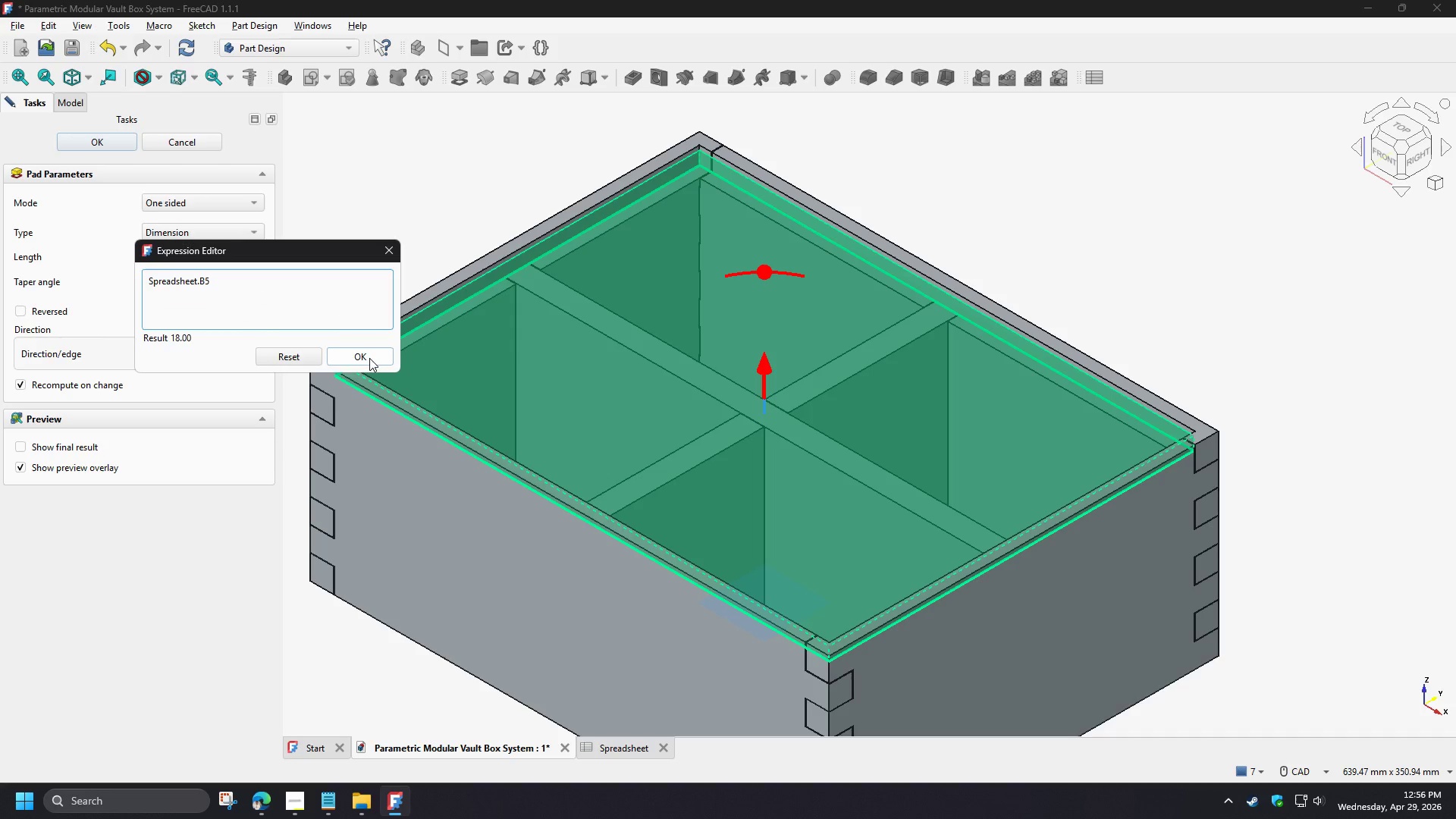 
left_click([369, 358])
 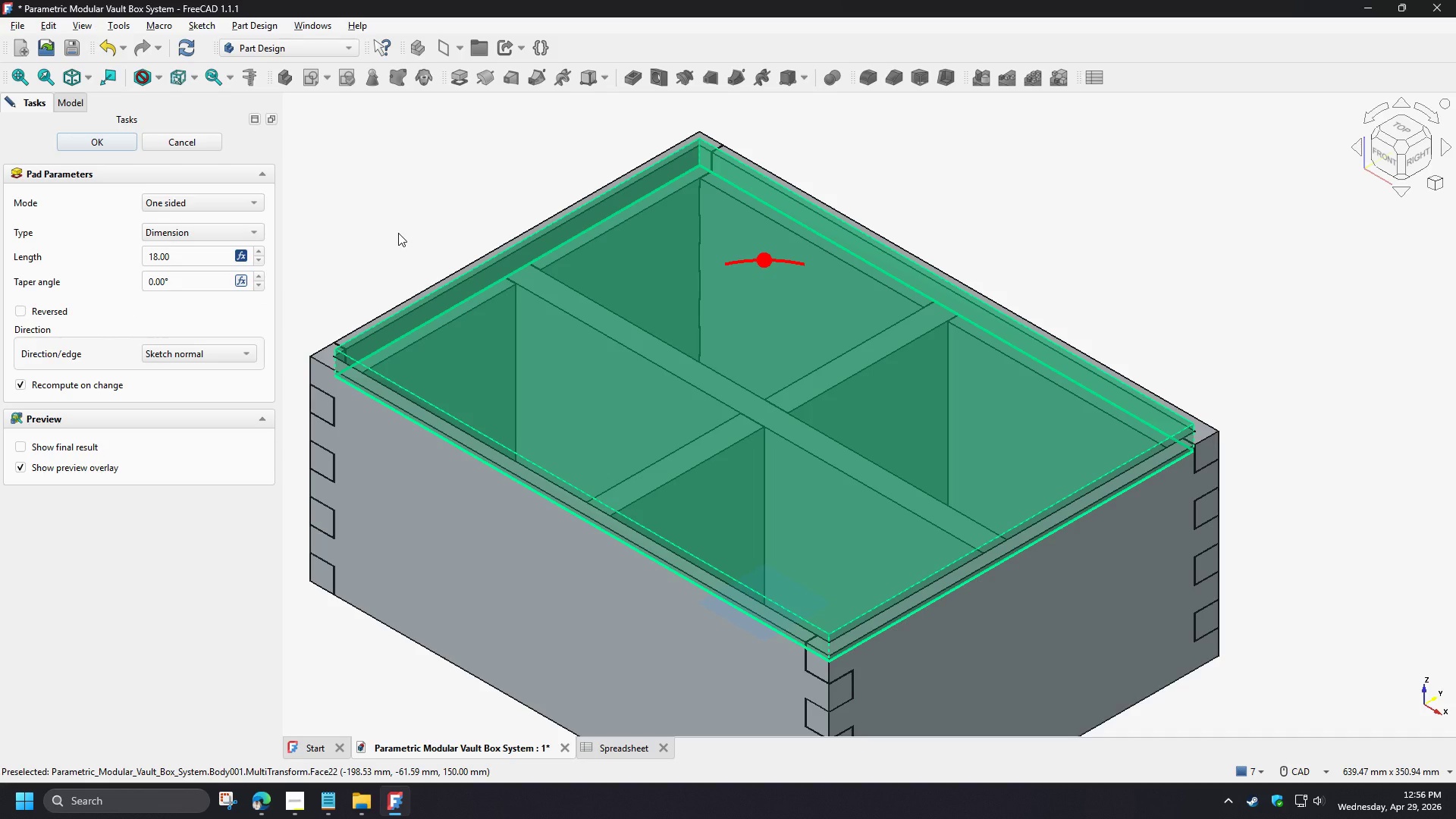 
left_click([398, 233])
 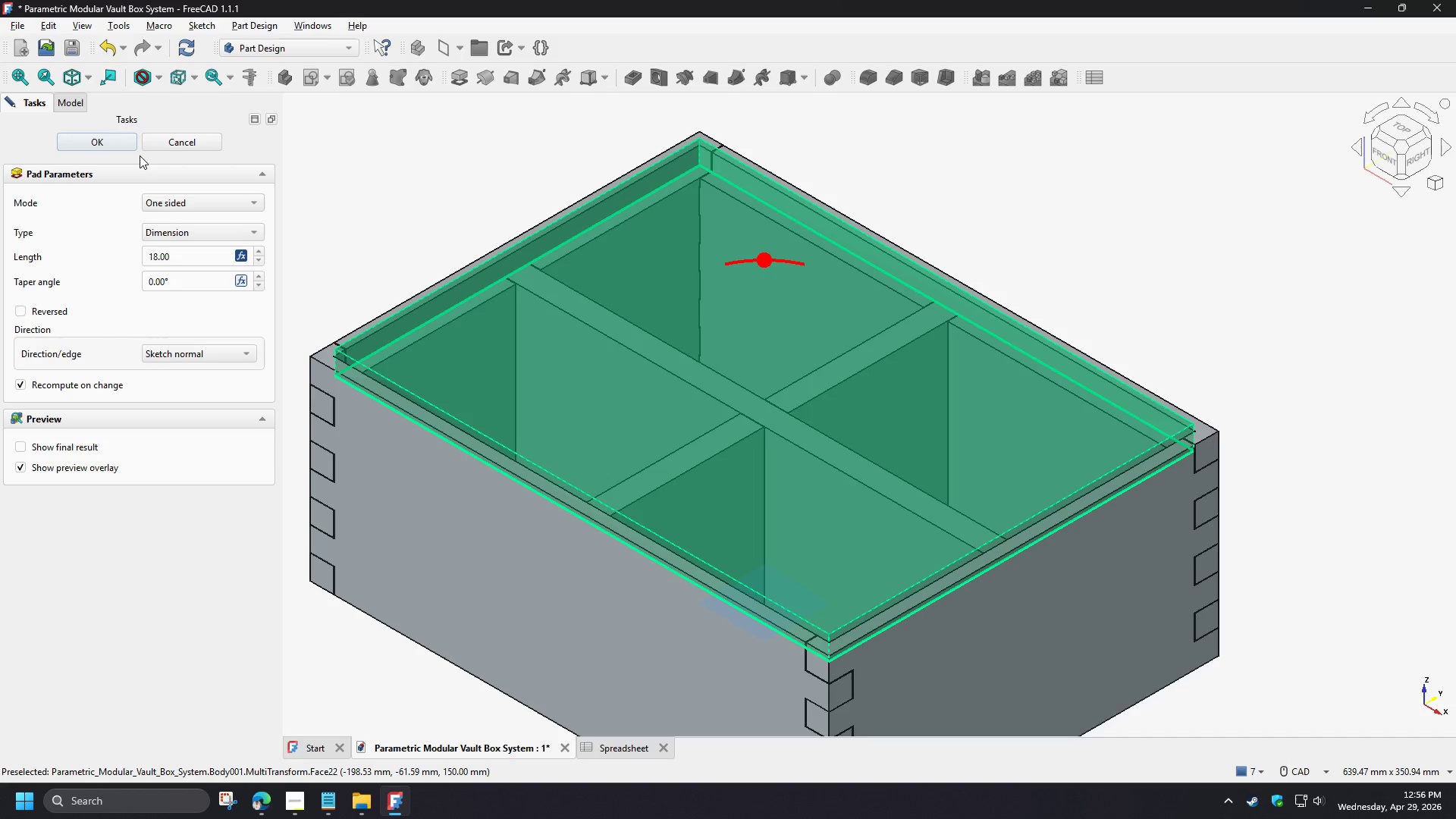 
left_click([128, 146])
 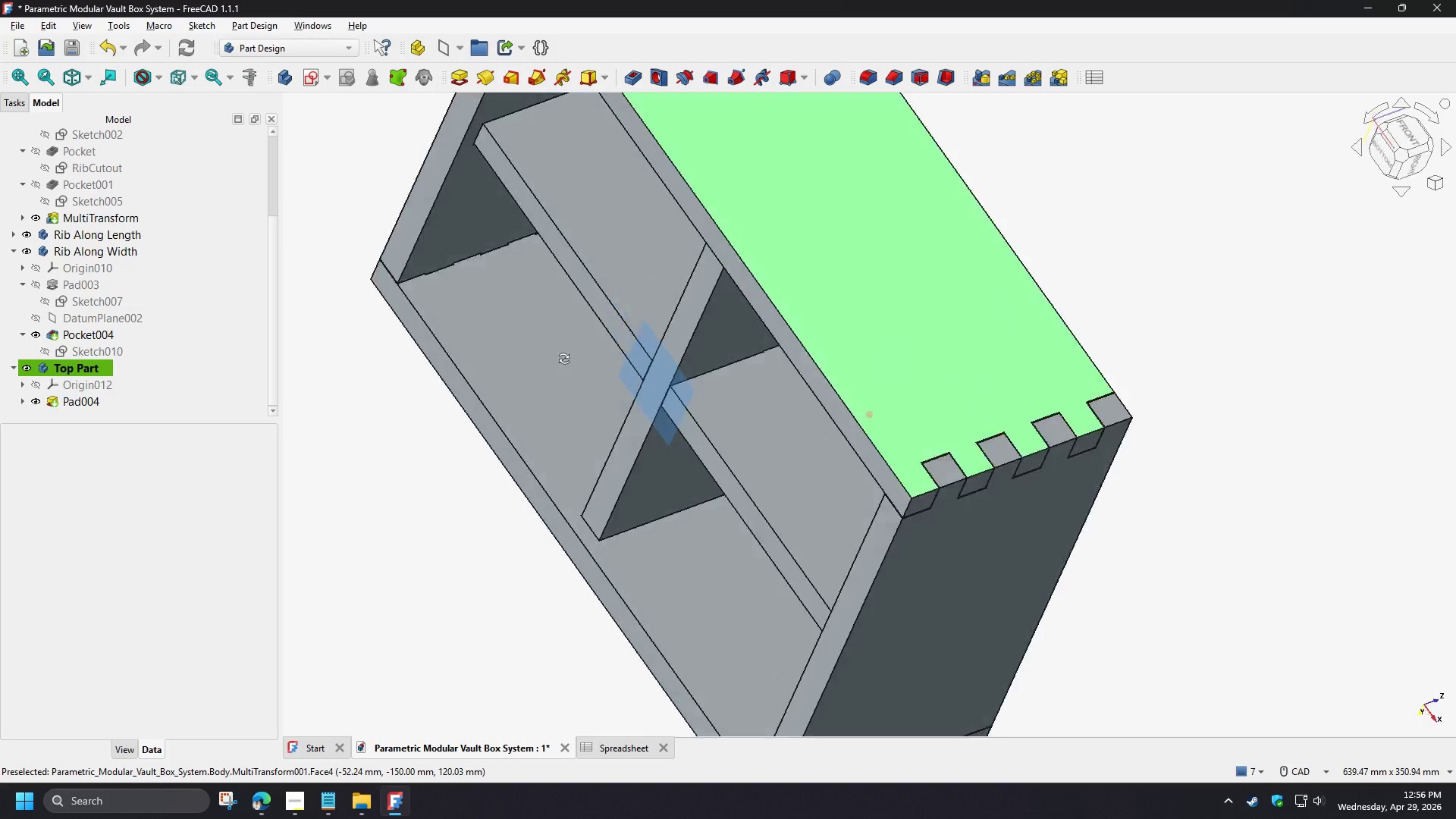 
wait(9.56)
 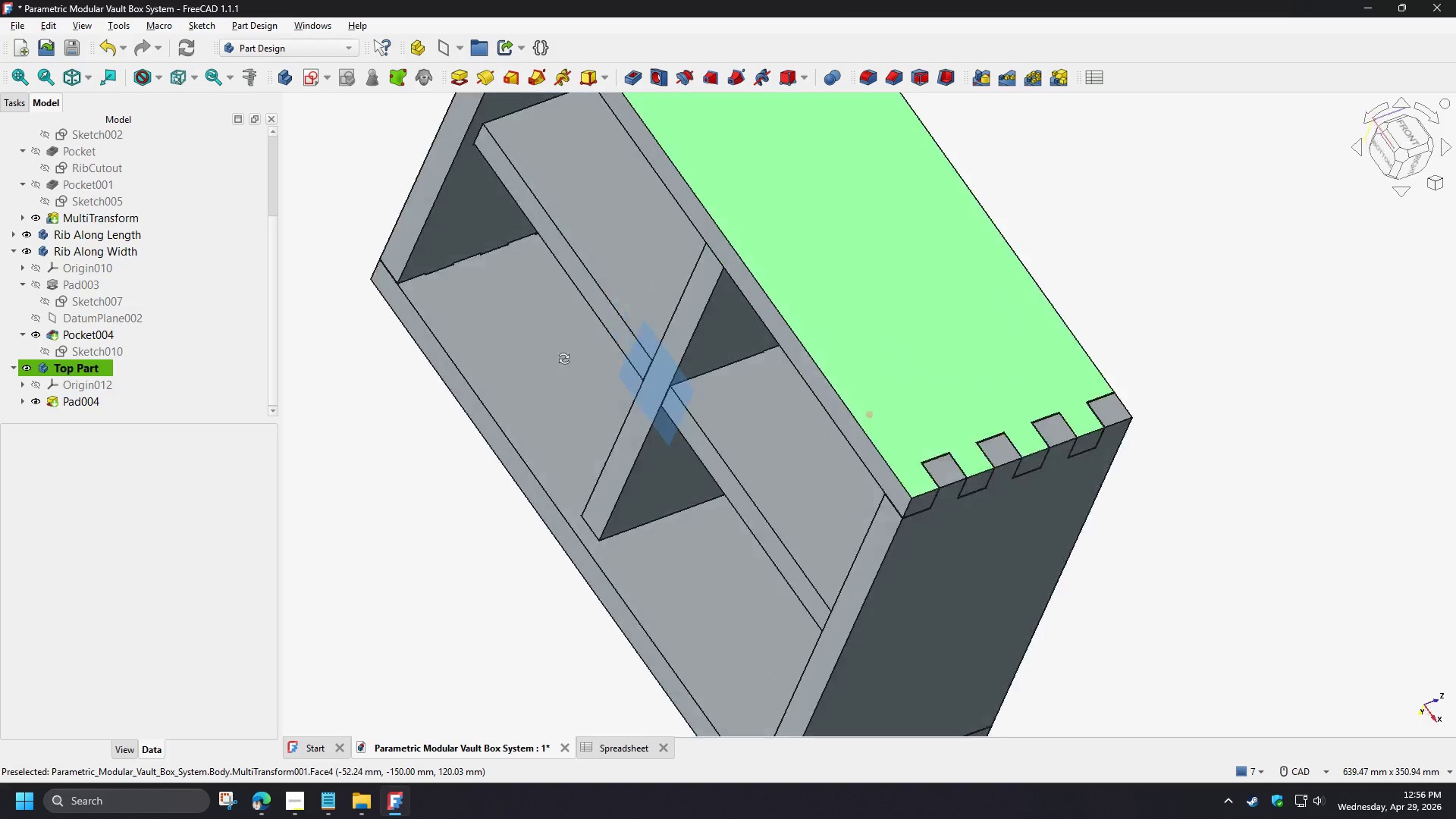 
scroll: coordinate [361, 355], scroll_direction: up, amount: 3.0
 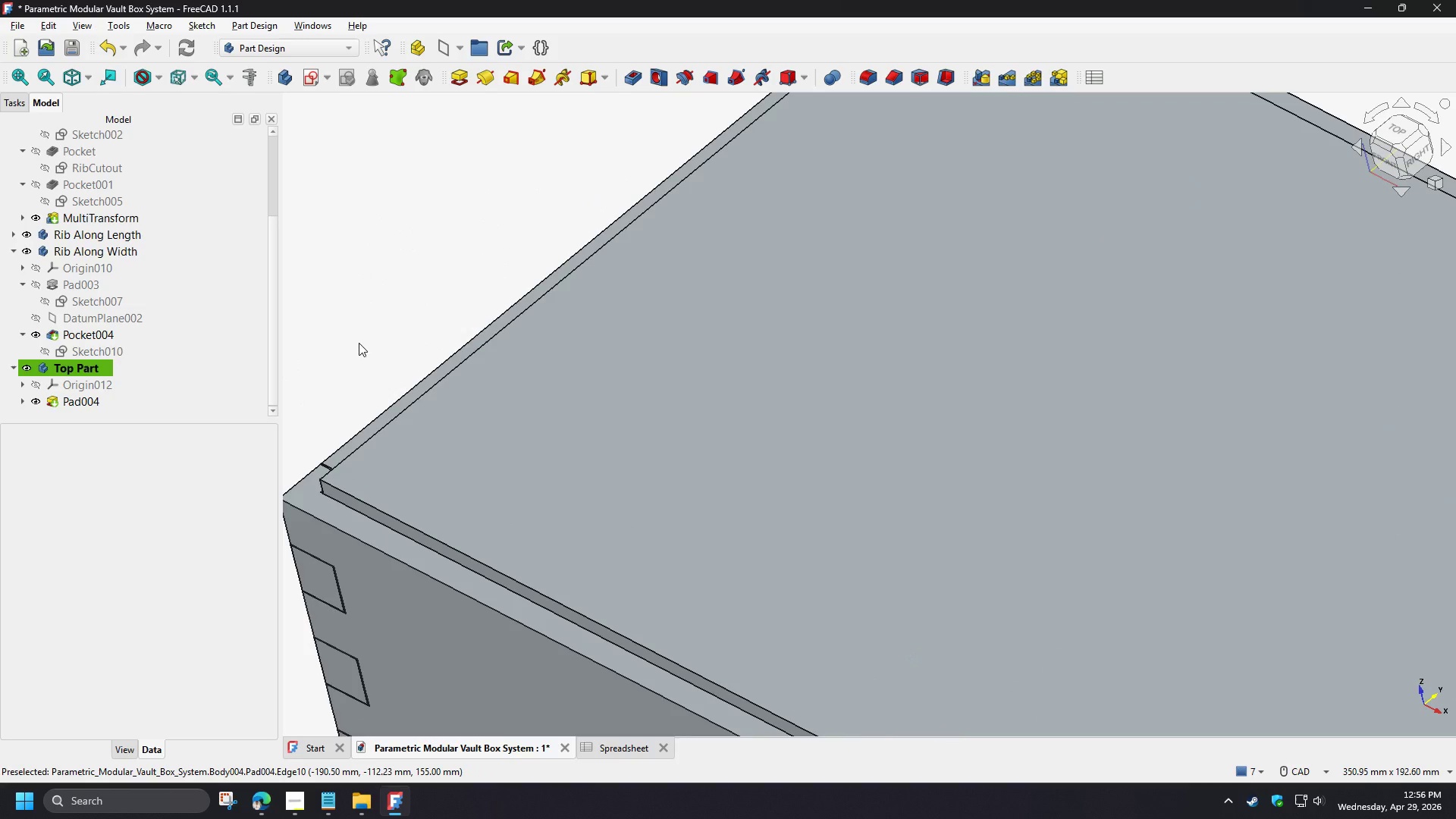 
scroll: coordinate [350, 352], scroll_direction: down, amount: 4.0
 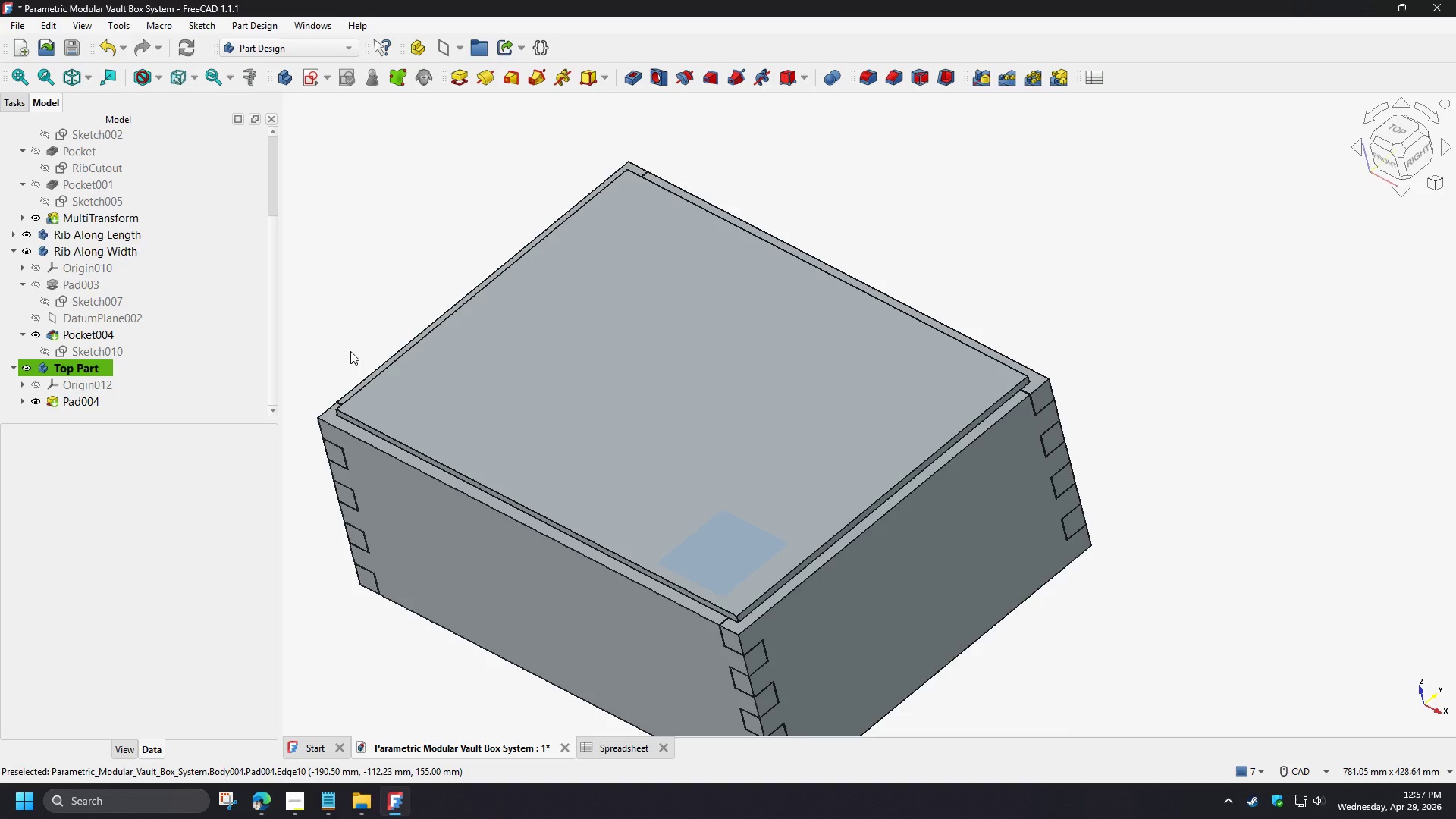 
wait(32.55)
 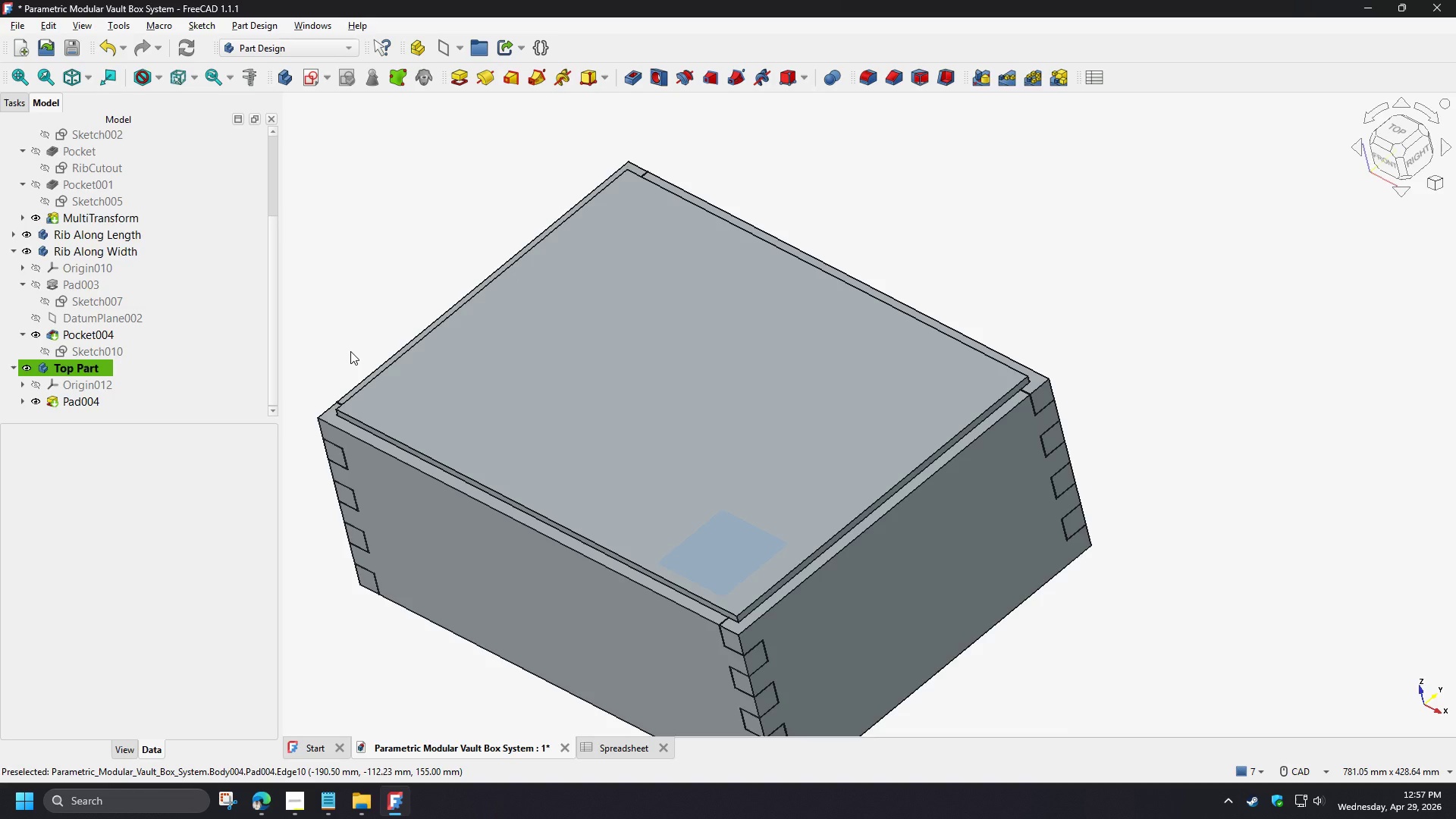 
scroll: coordinate [348, 458], scroll_direction: up, amount: 9.0
 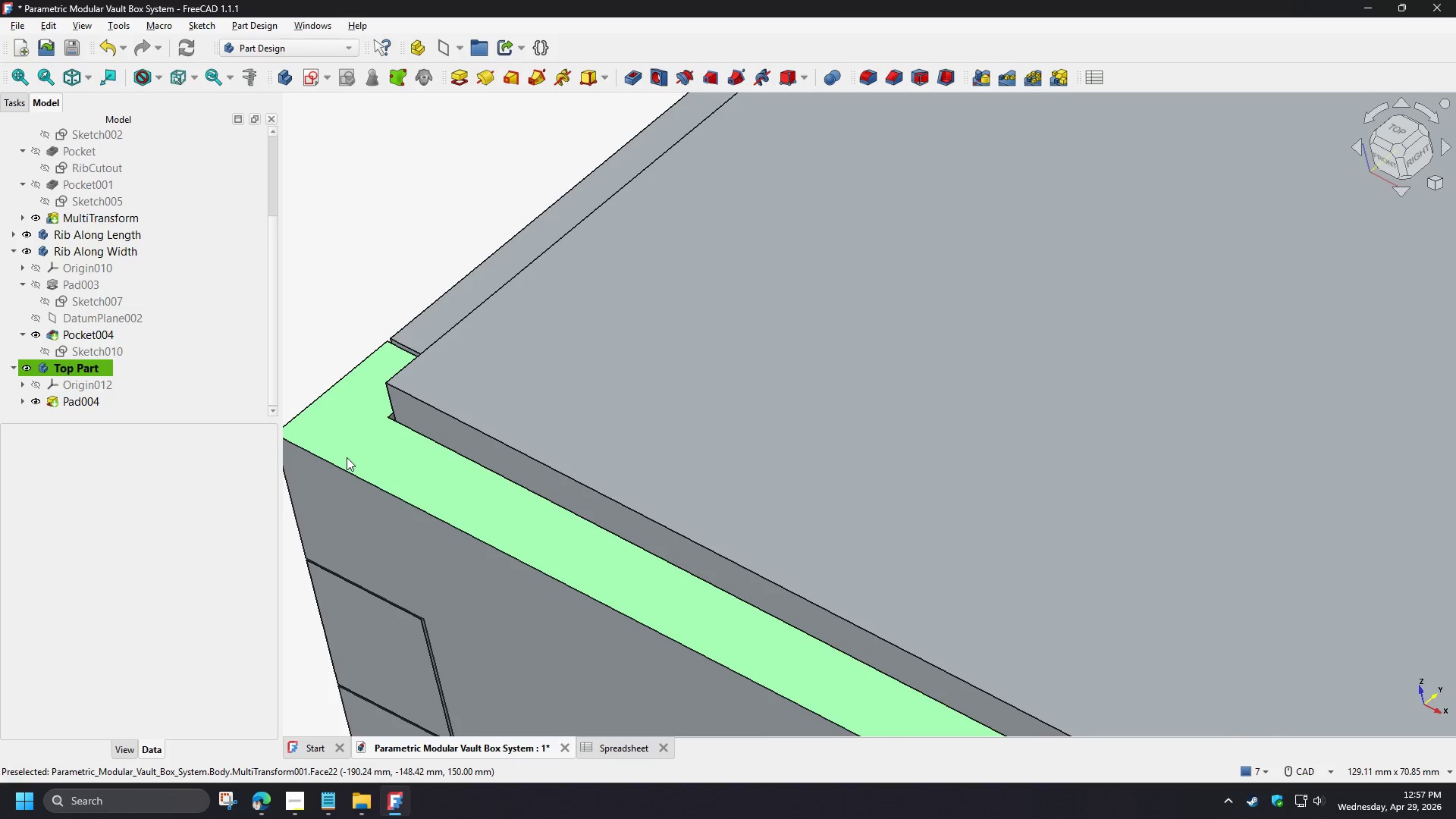 
scroll: coordinate [347, 448], scroll_direction: down, amount: 8.0
 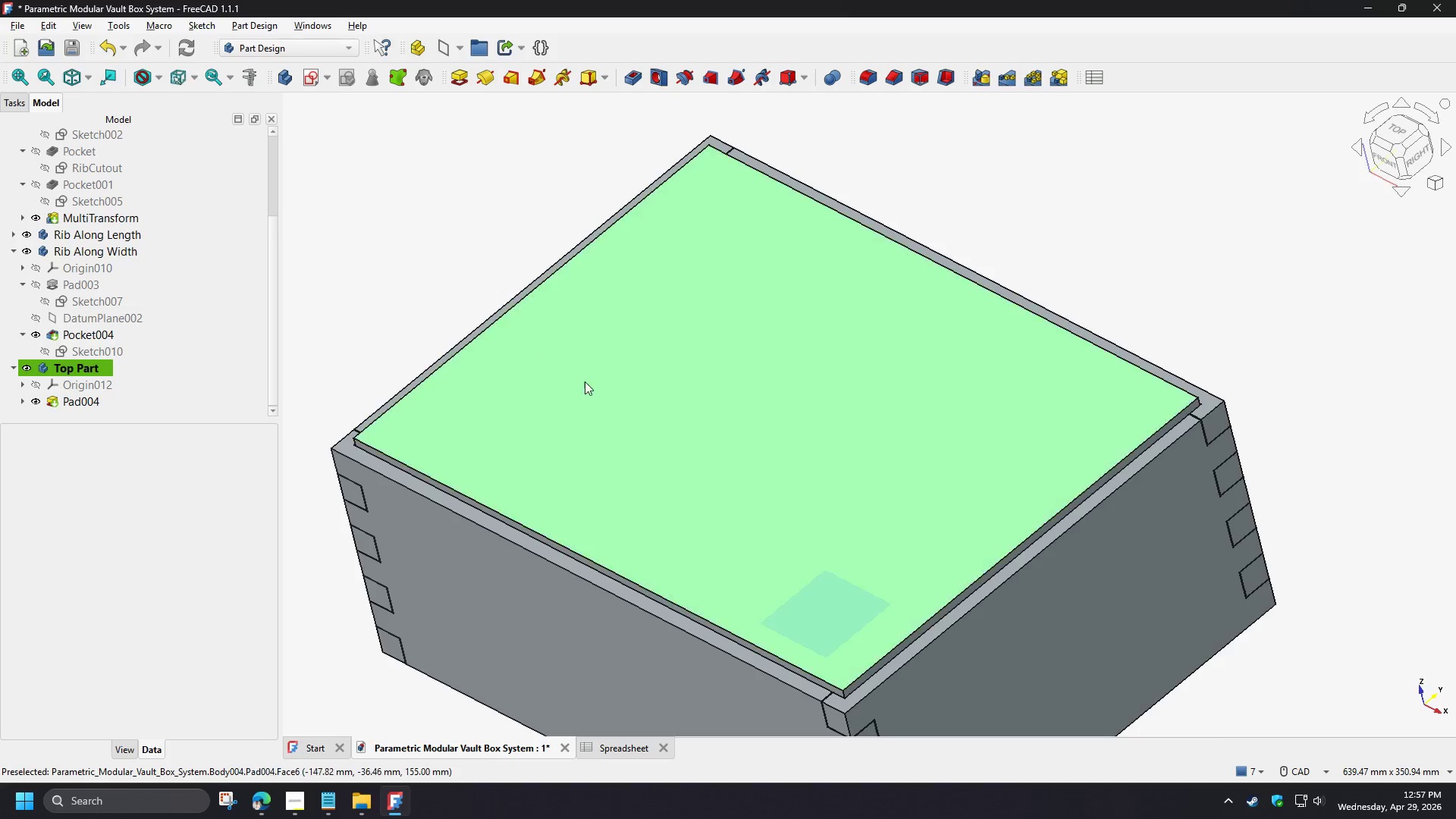 
left_click([586, 386])
 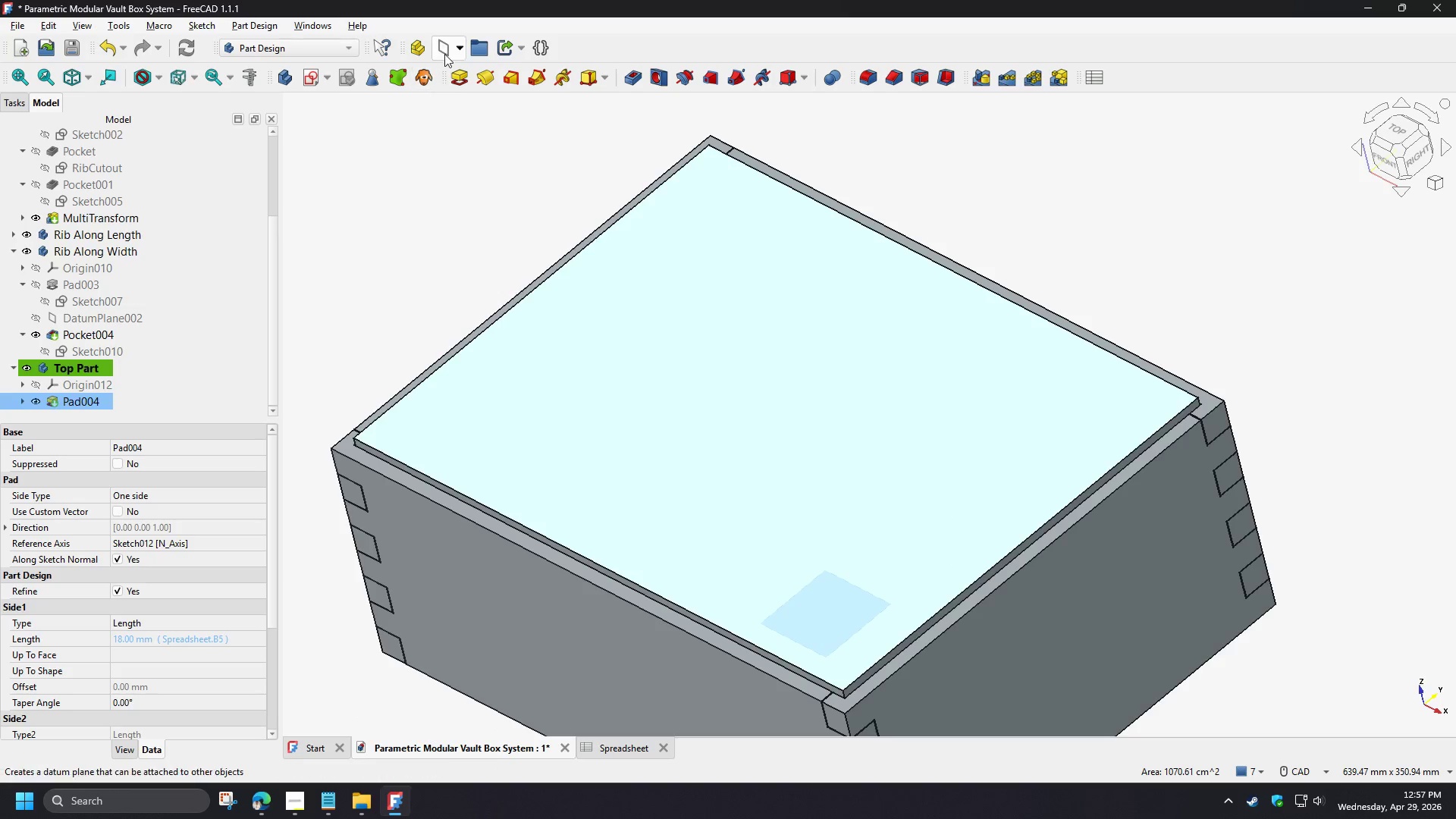 
left_click([445, 47])
 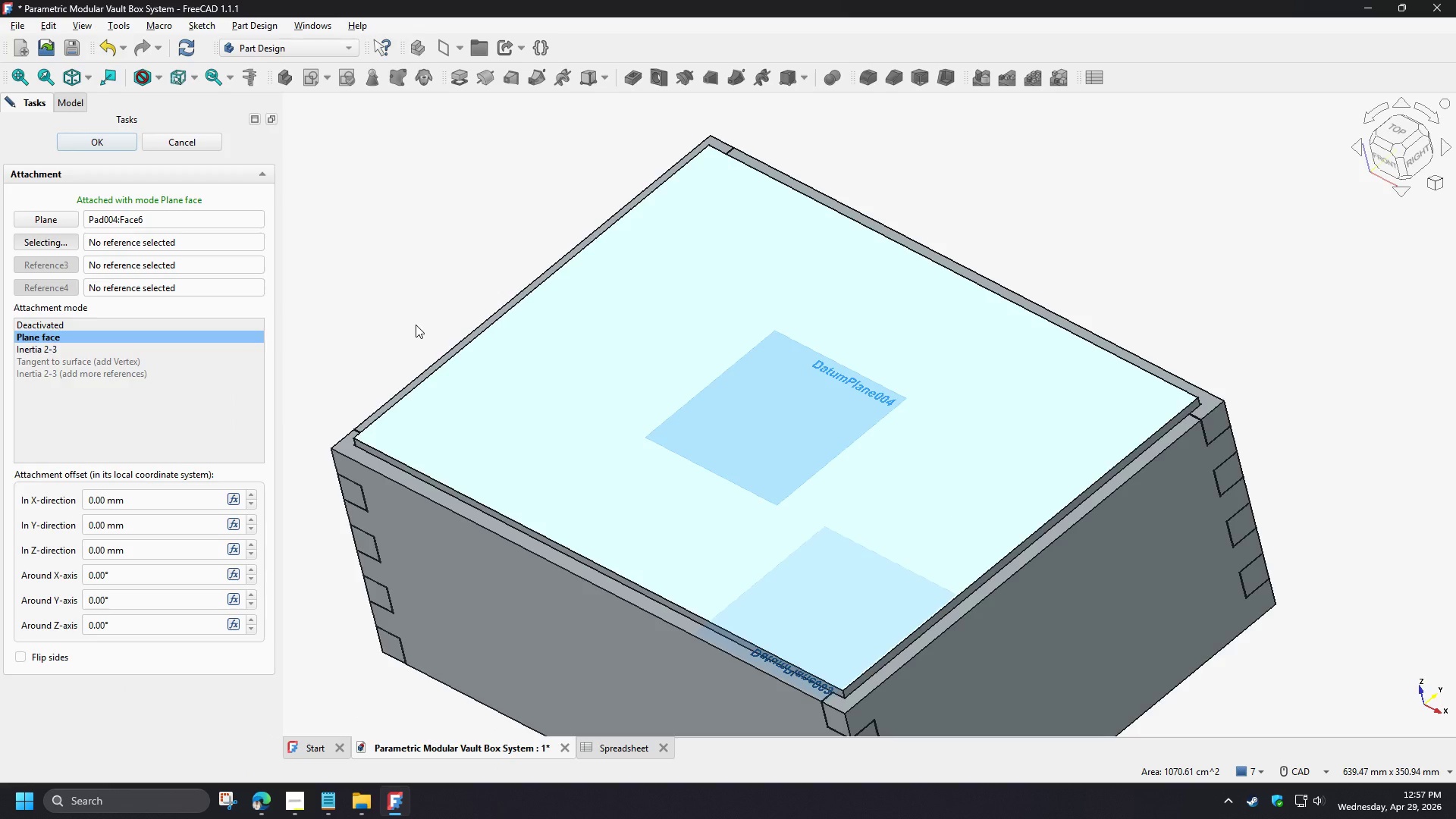 
scroll: coordinate [416, 325], scroll_direction: none, amount: 0.0
 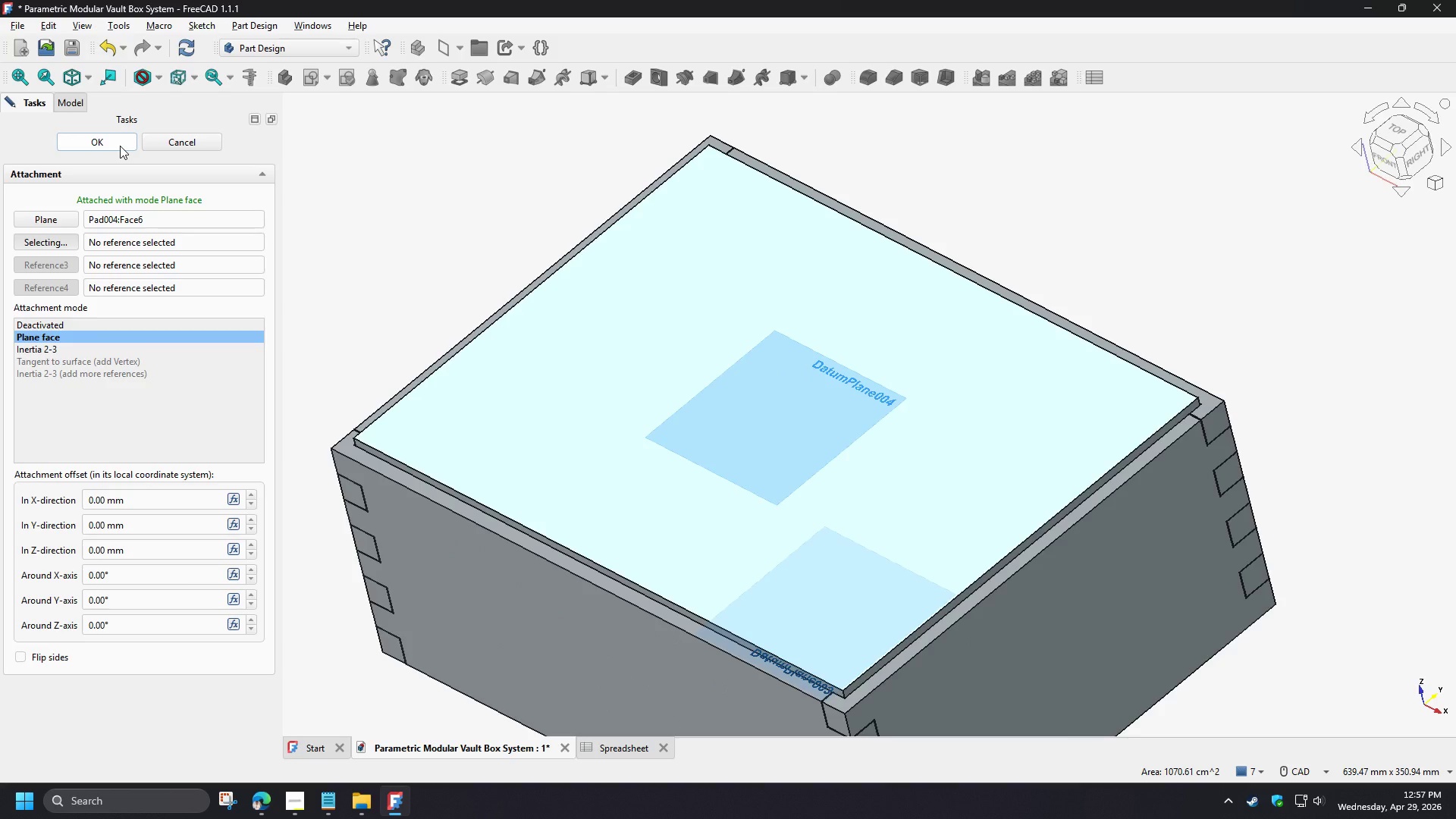 
left_click([120, 146])
 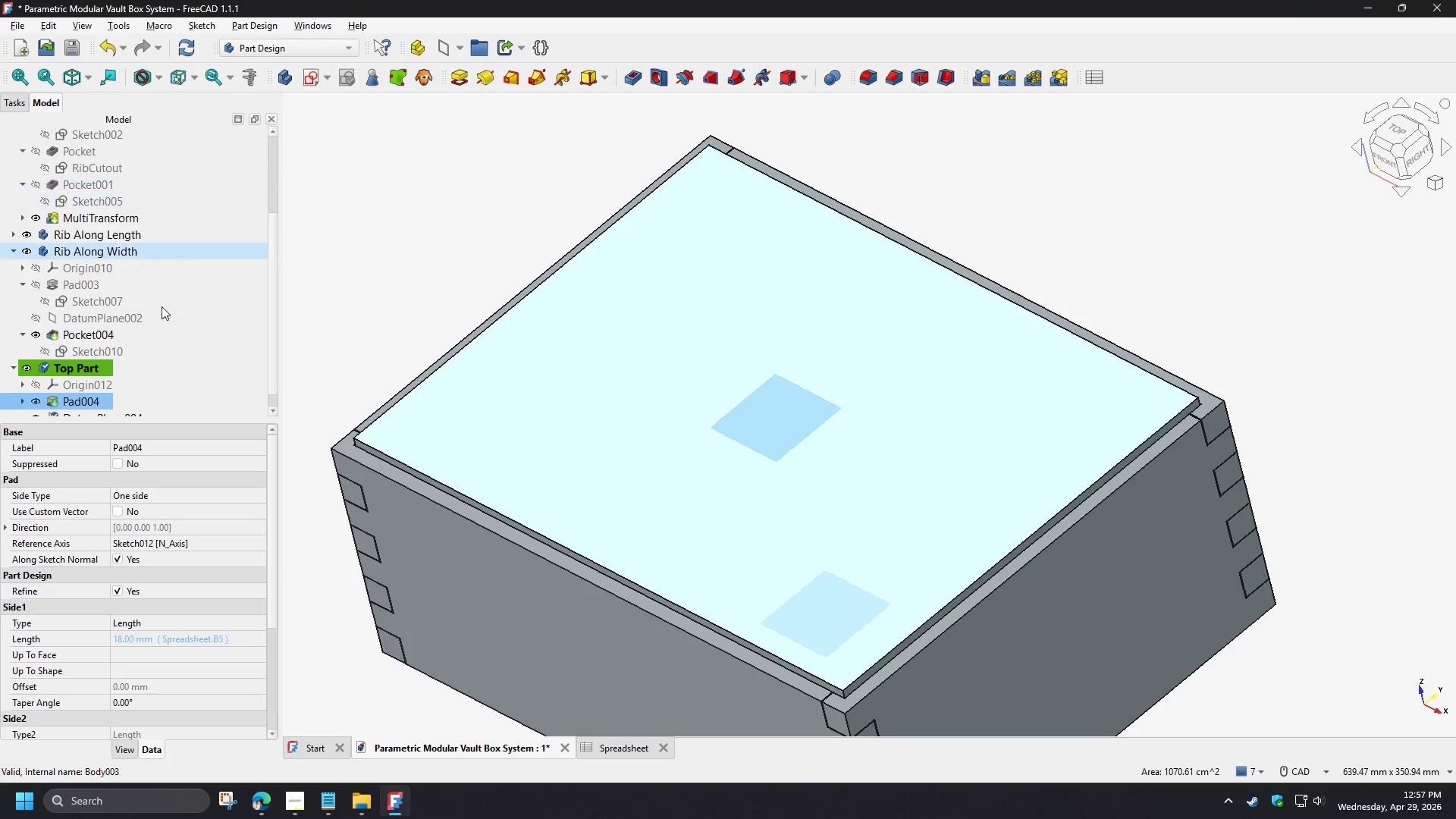 
left_click([112, 403])
 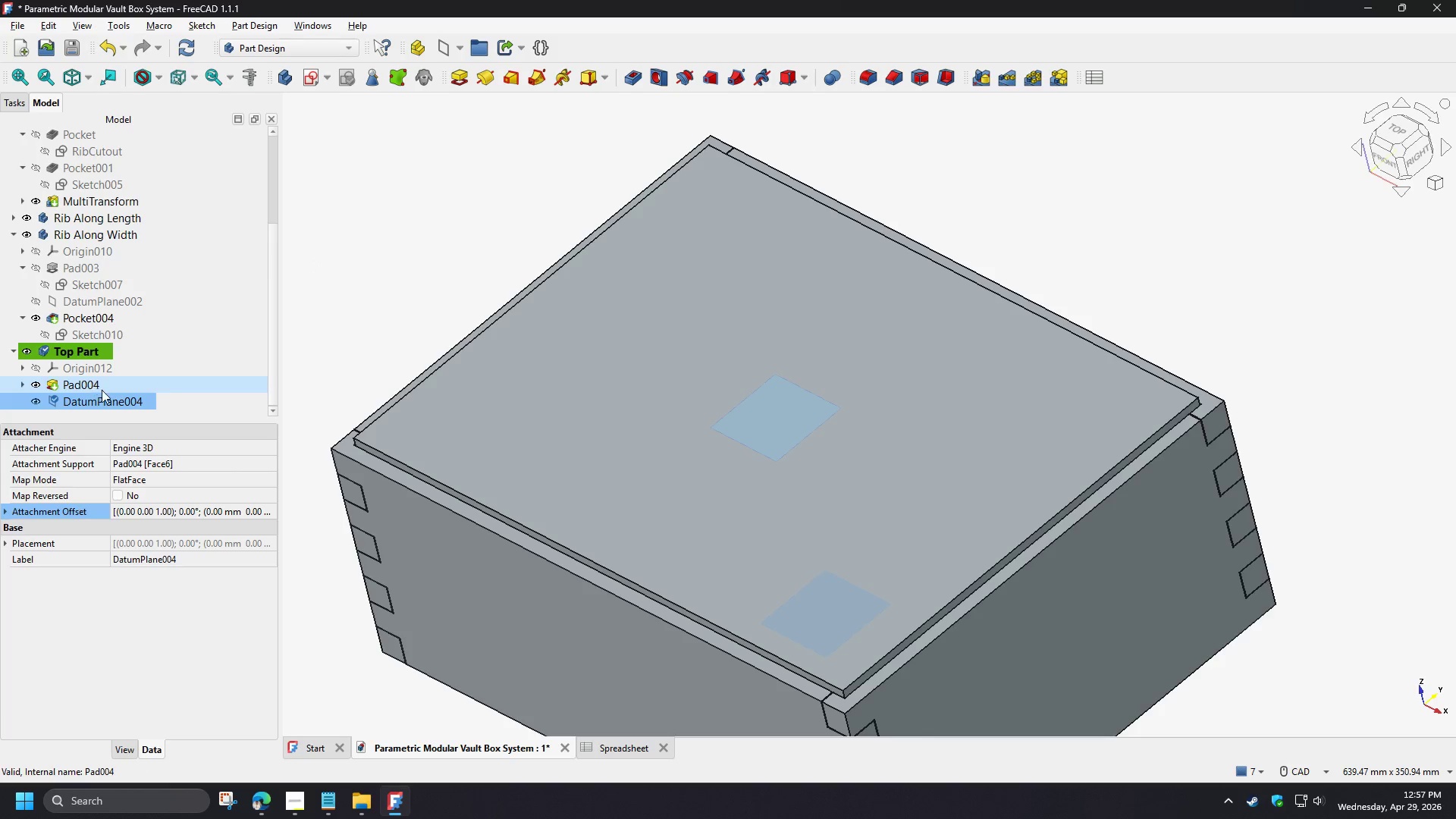 
scroll: coordinate [143, 372], scroll_direction: down, amount: 4.0
 